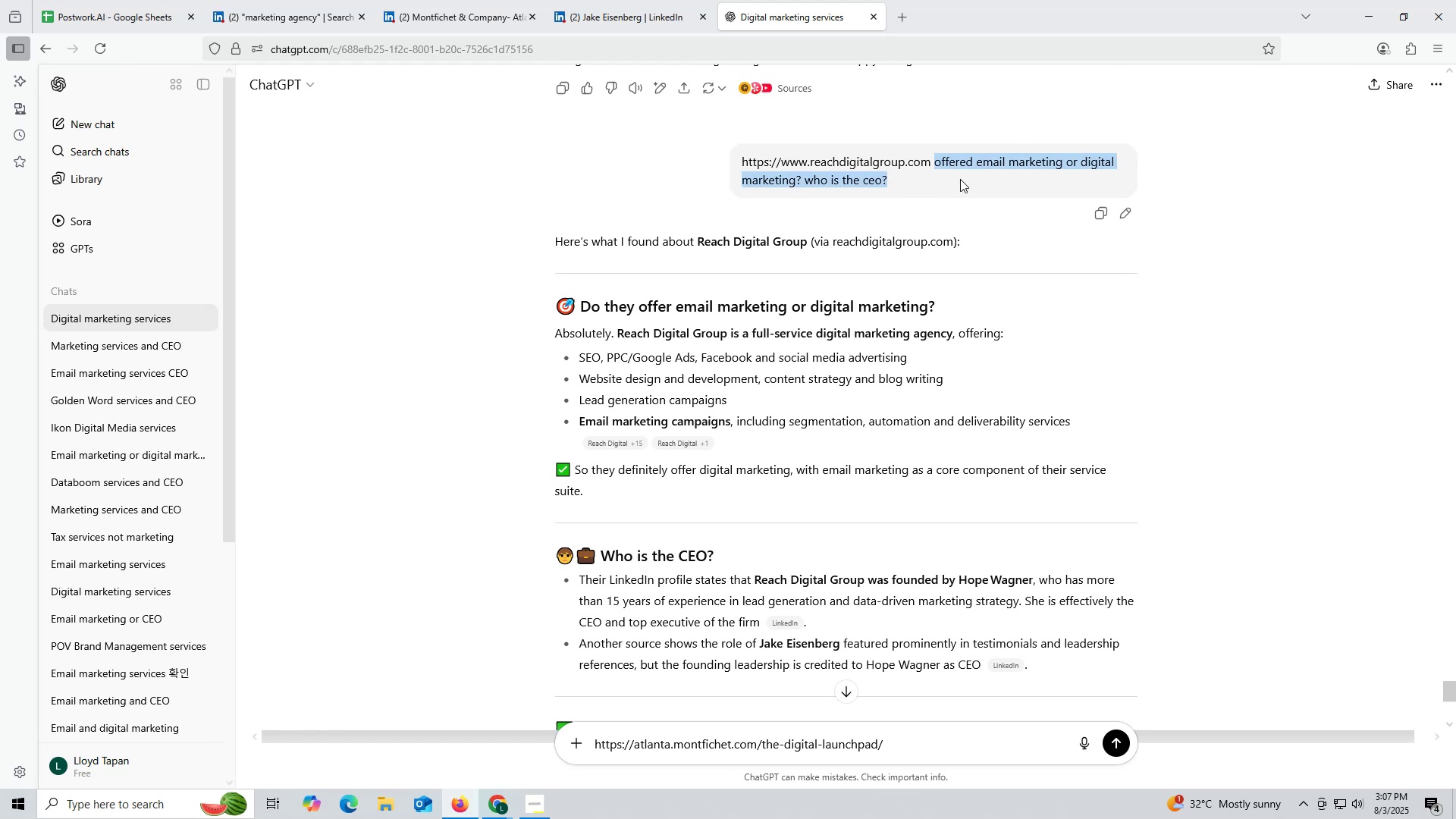 
key(Control+C)
 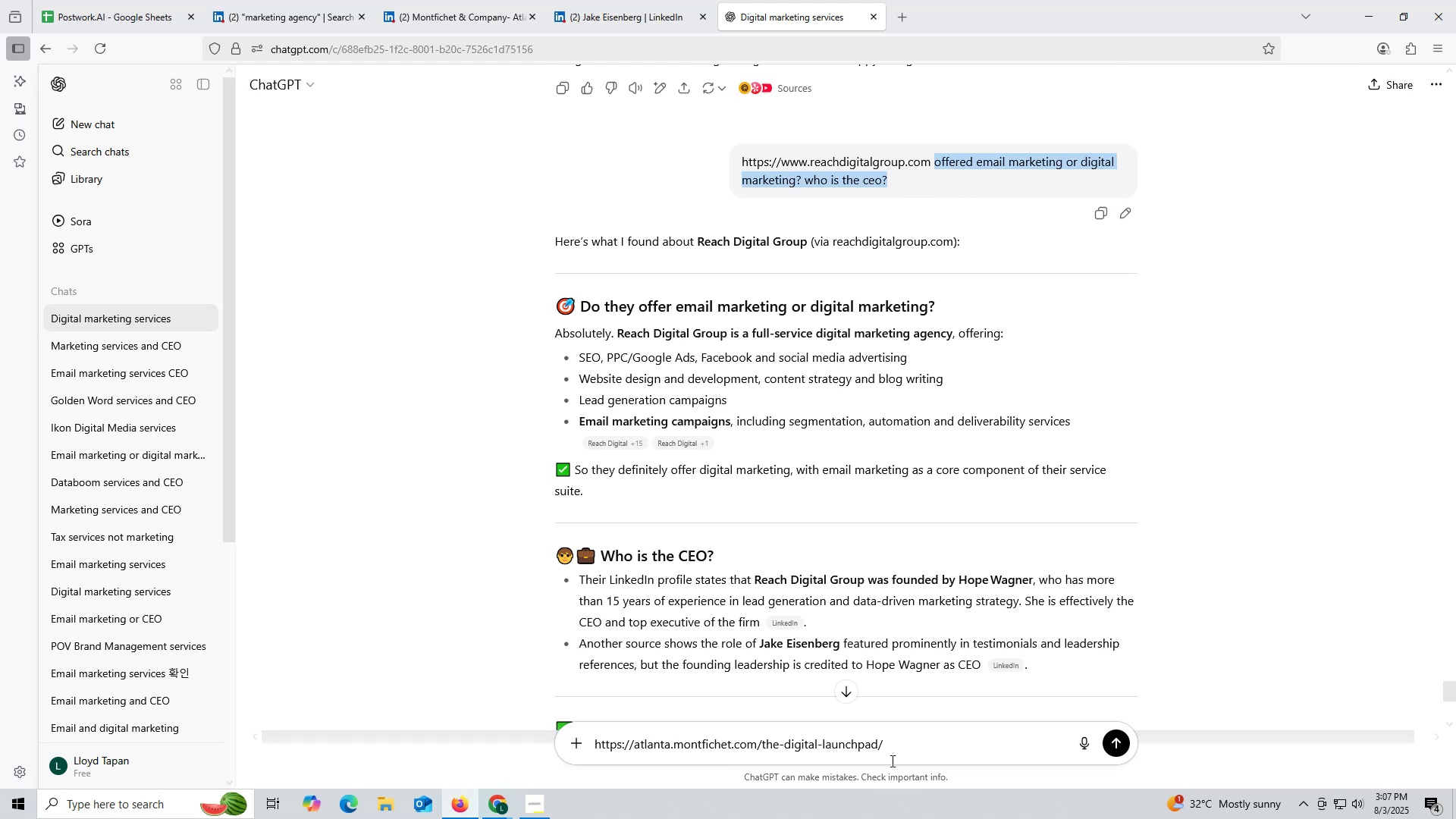 
left_click([921, 750])
 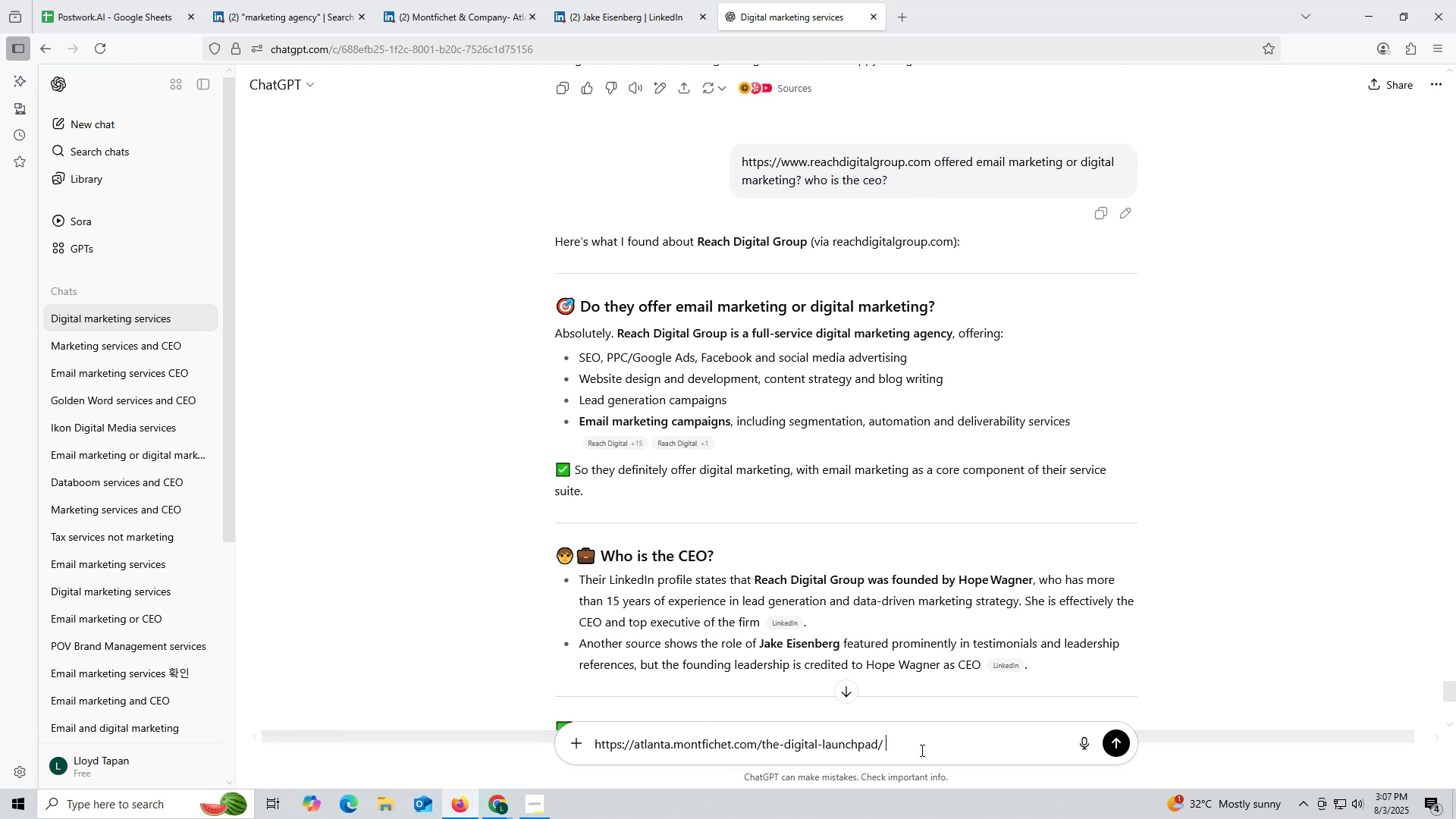 
key(Control+ControlLeft)
 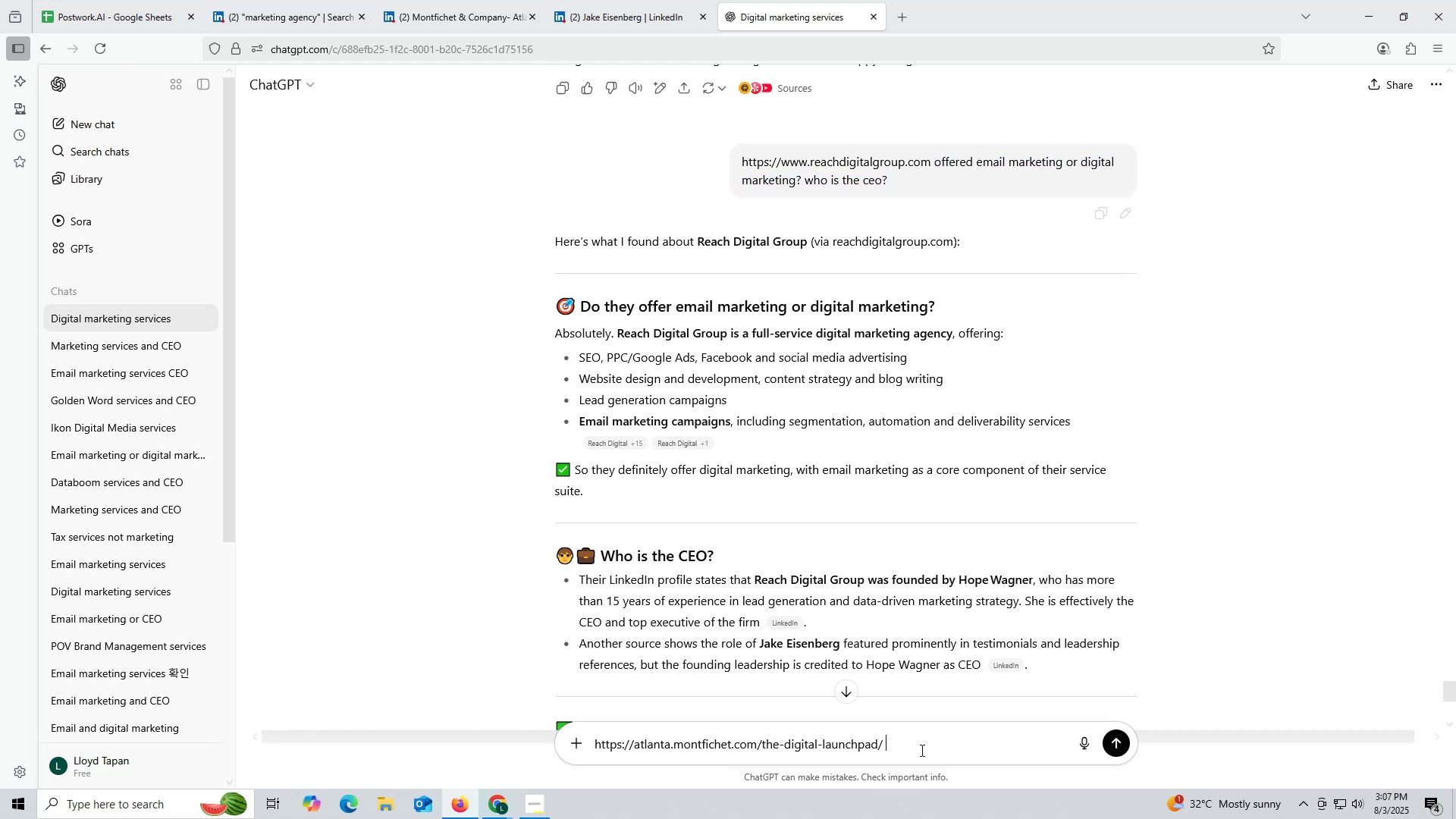 
key(Control+V)
 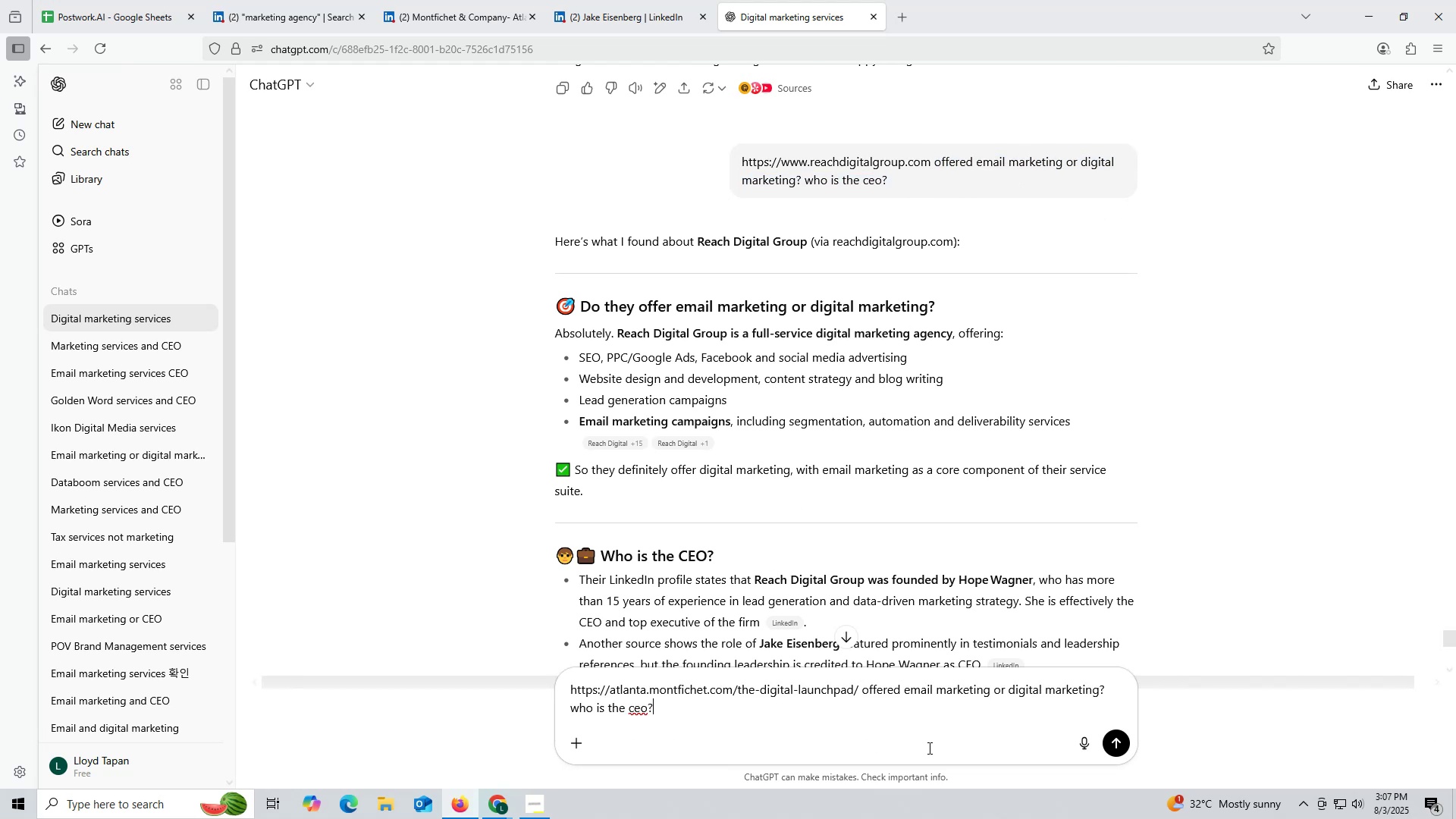 
key(Enter)
 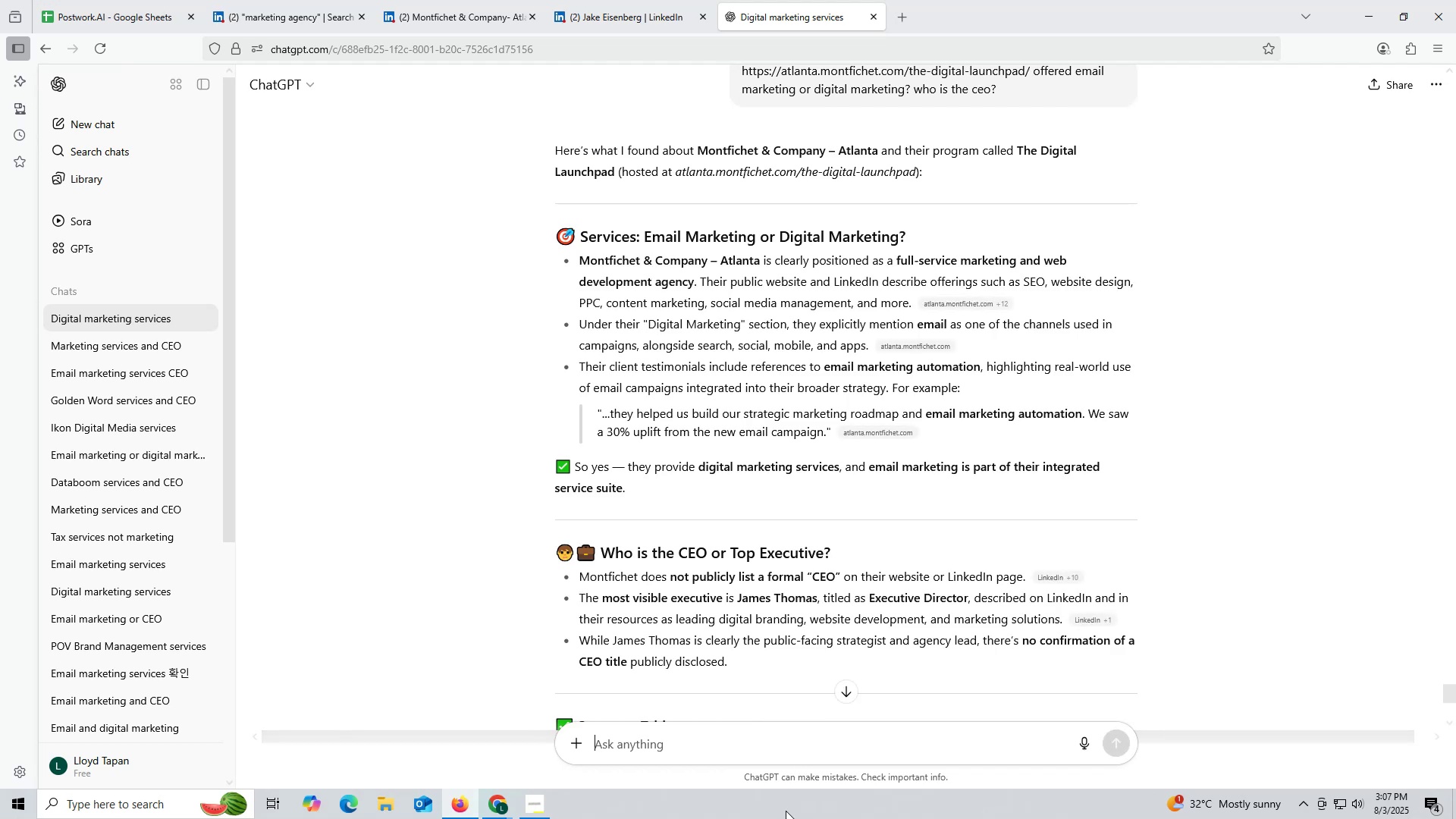 
wait(13.89)
 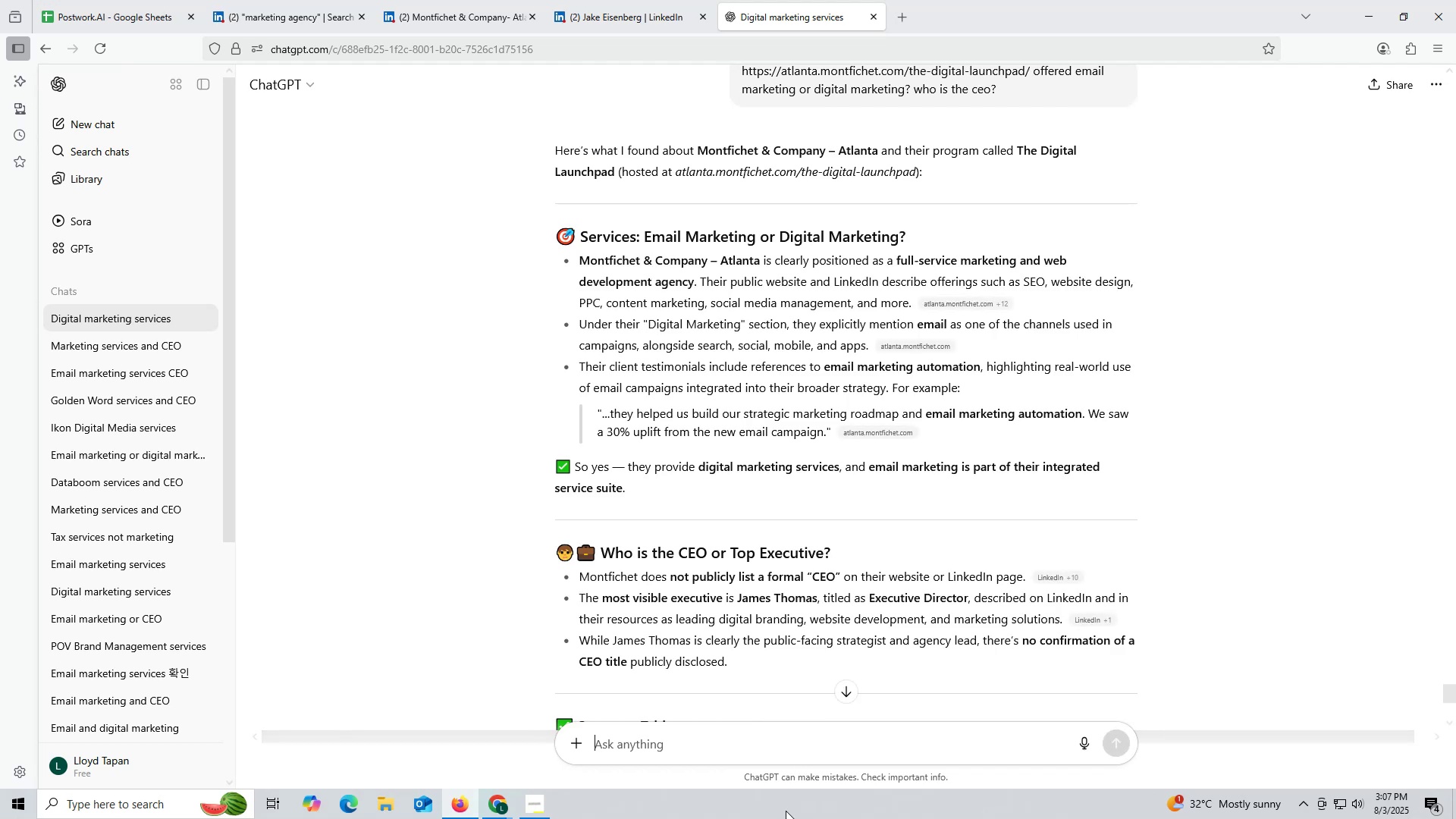 
scroll: coordinate [766, 635], scroll_direction: down, amount: 4.0
 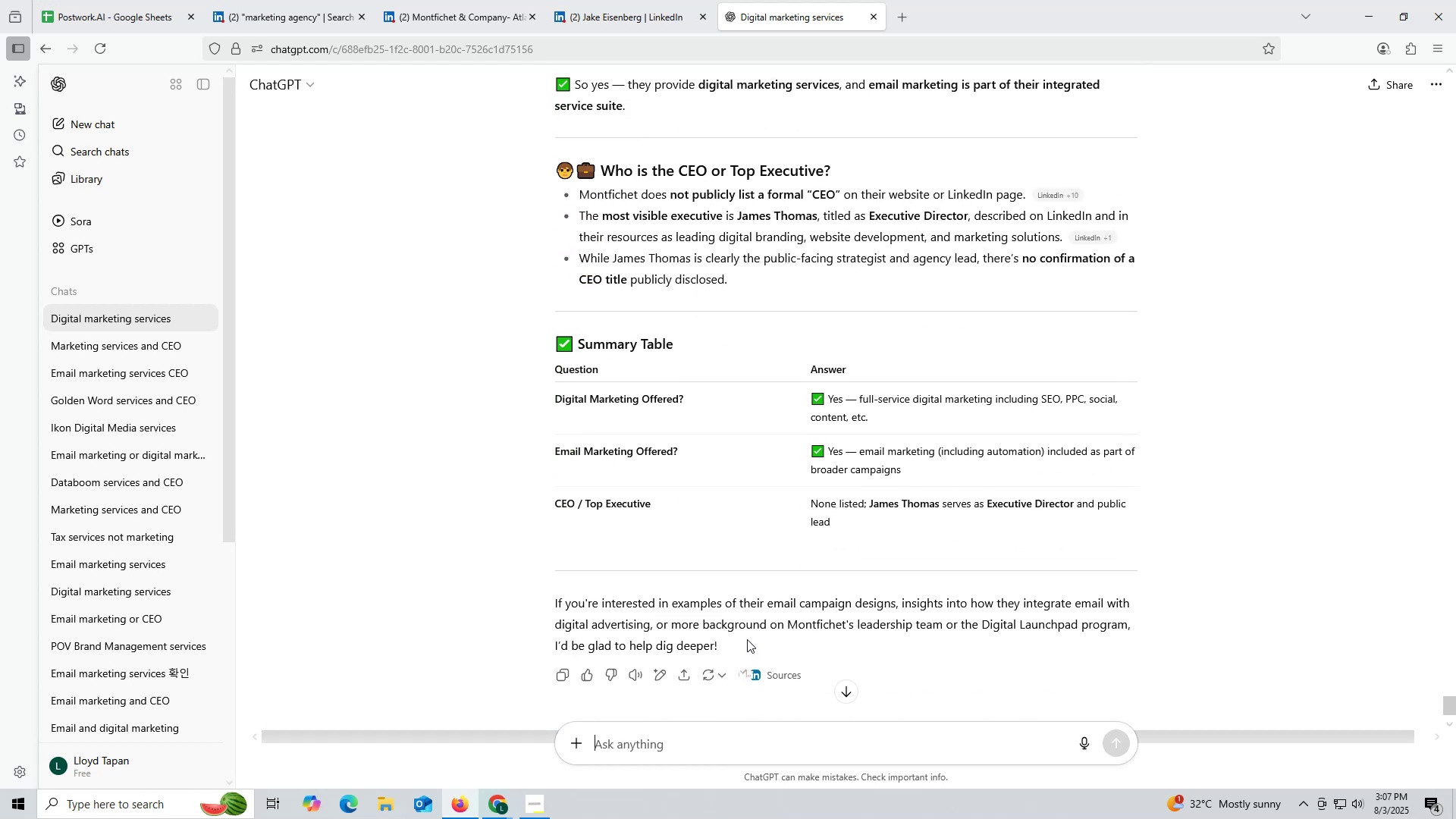 
wait(6.48)
 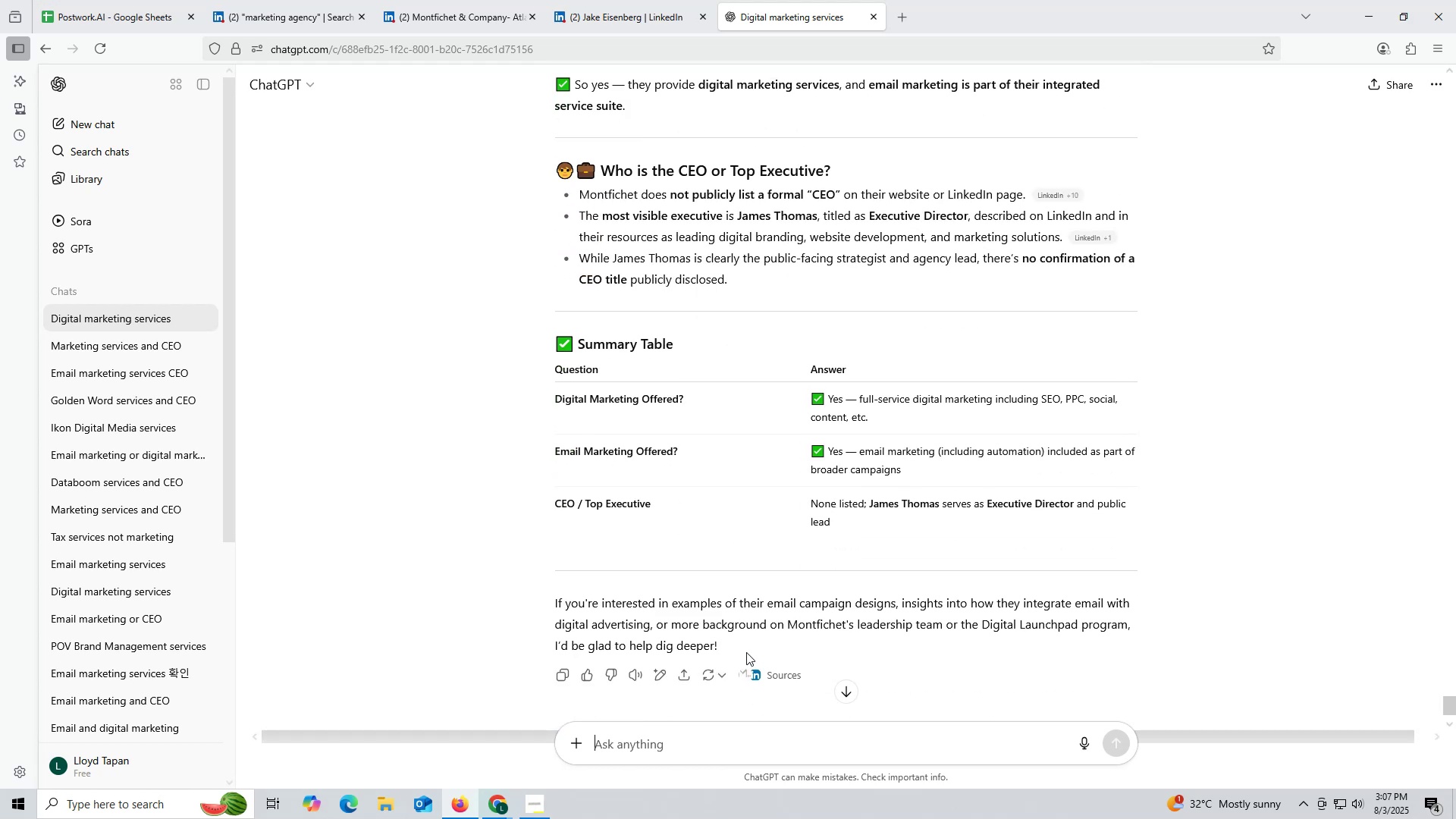 
scroll: coordinate [748, 634], scroll_direction: down, amount: 1.0
 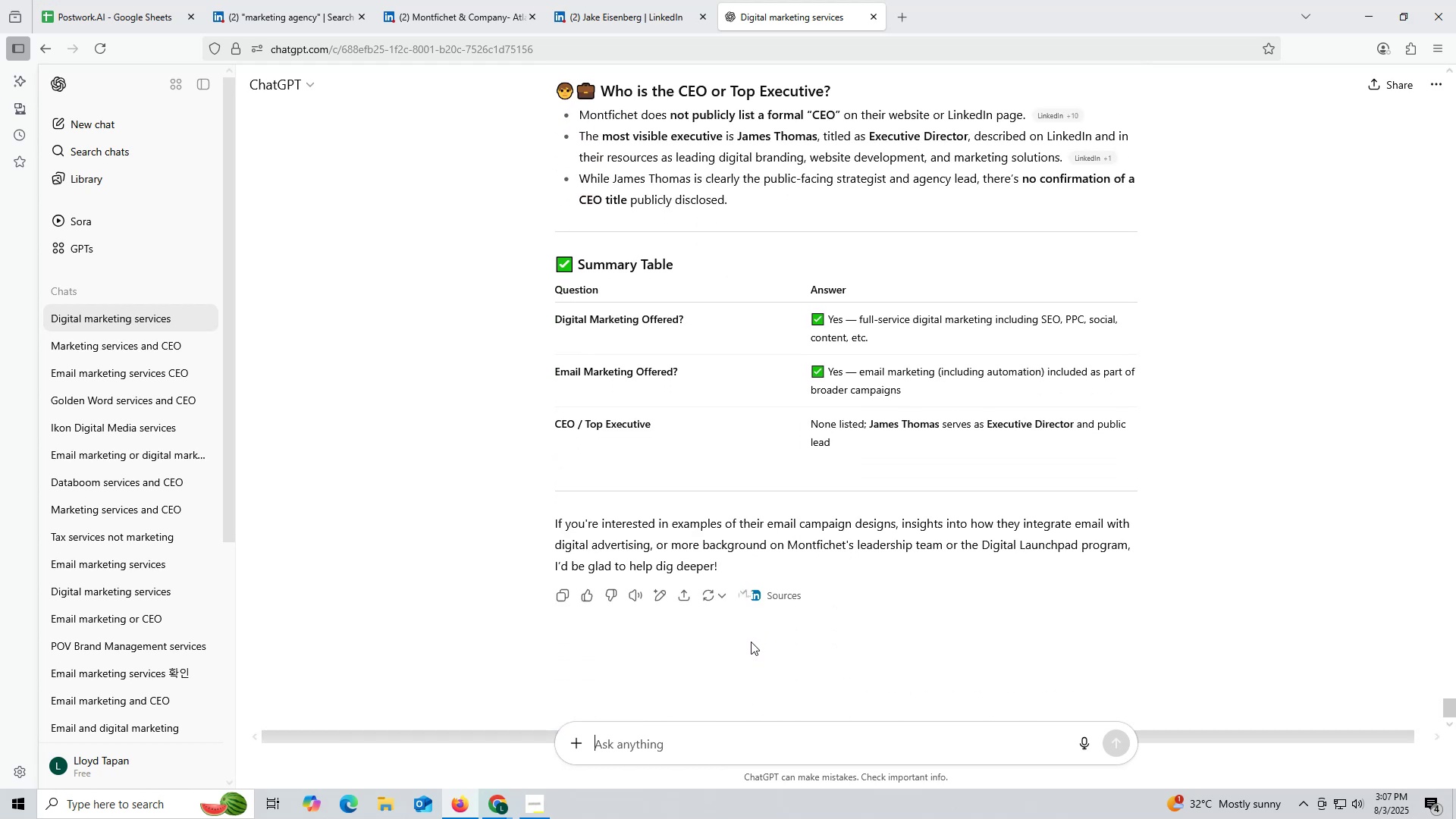 
scroll: coordinate [759, 603], scroll_direction: up, amount: 1.0
 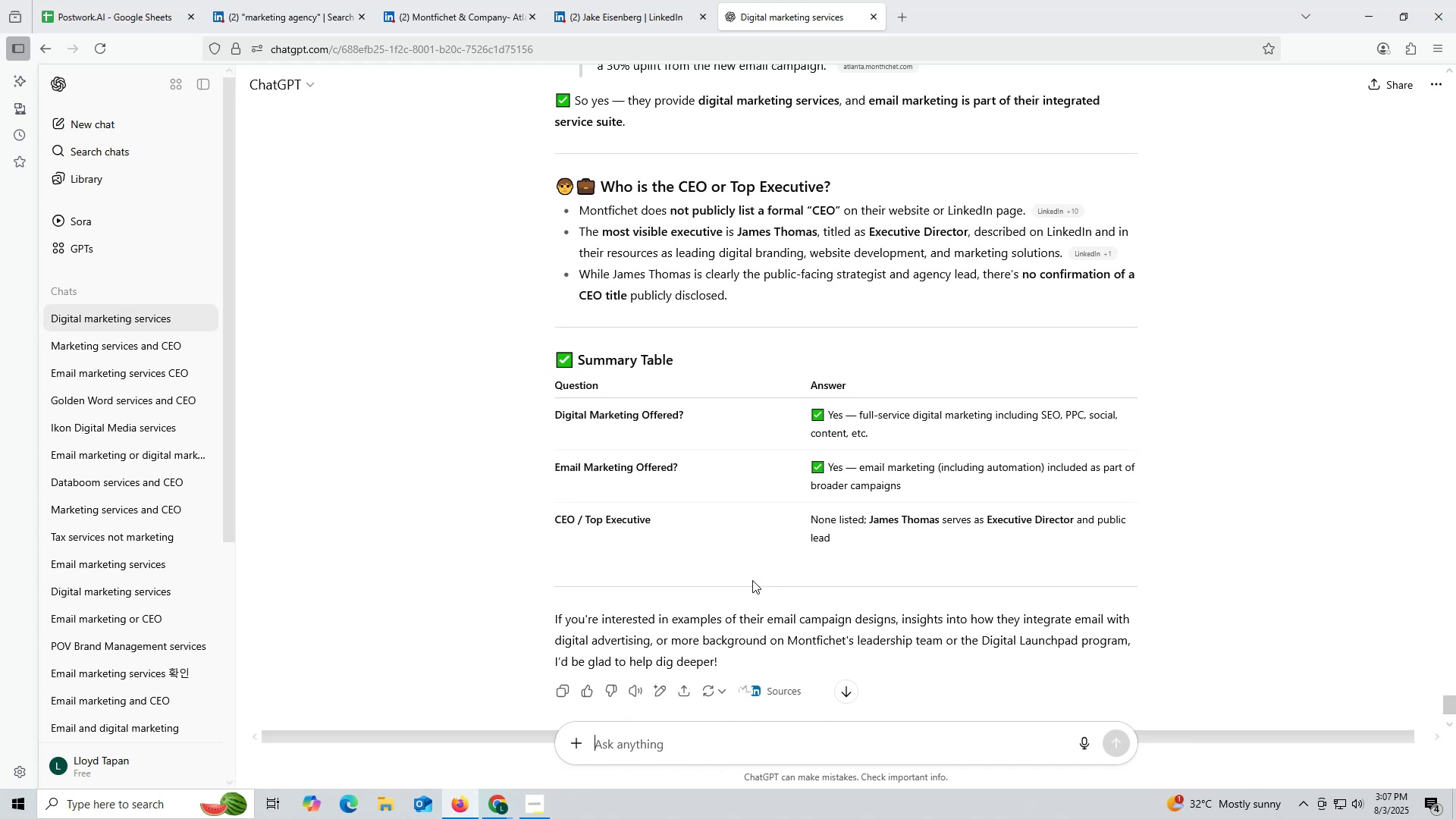 
scroll: coordinate [752, 580], scroll_direction: down, amount: 1.0
 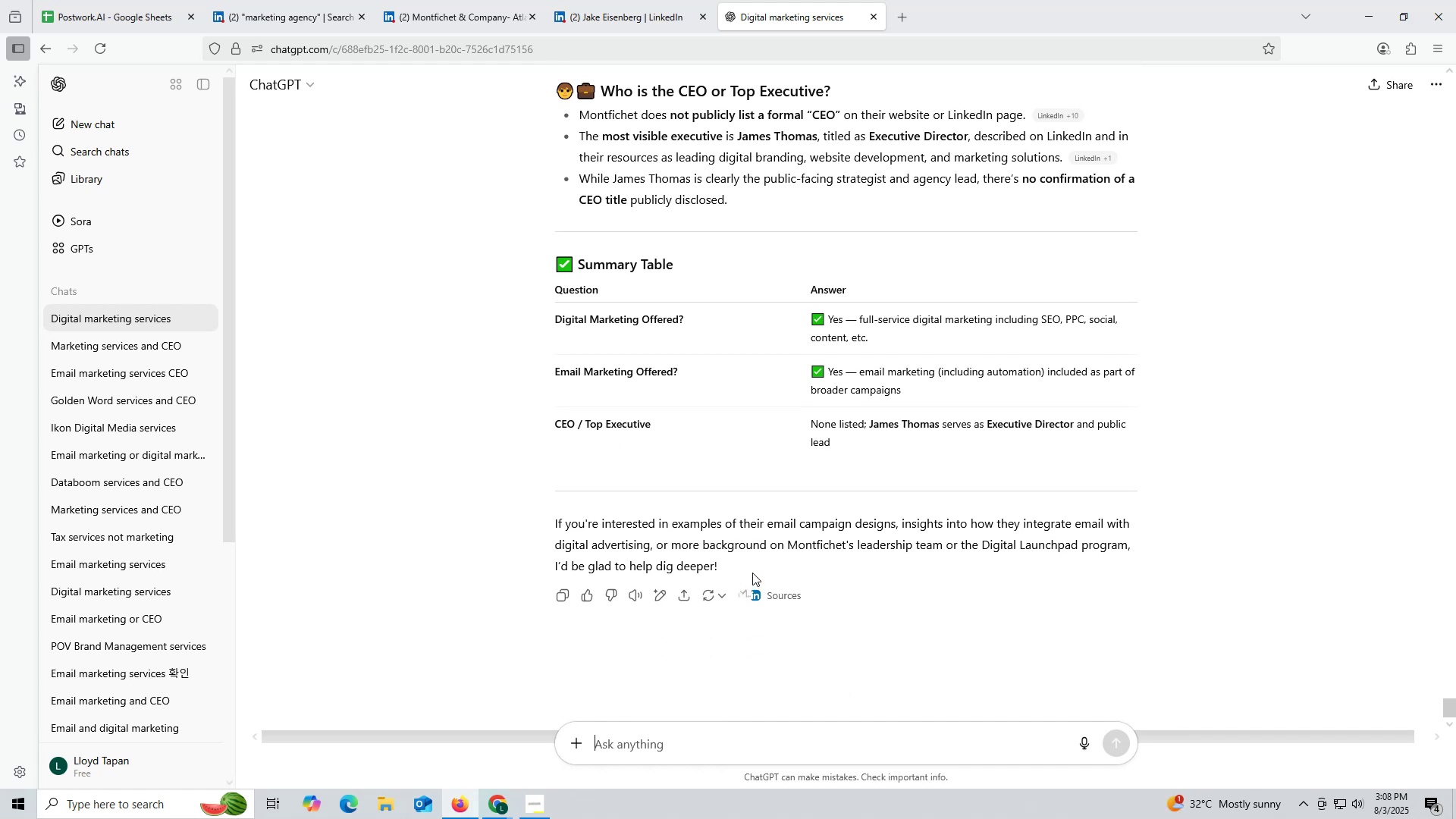 
scroll: coordinate [753, 572], scroll_direction: up, amount: 1.0
 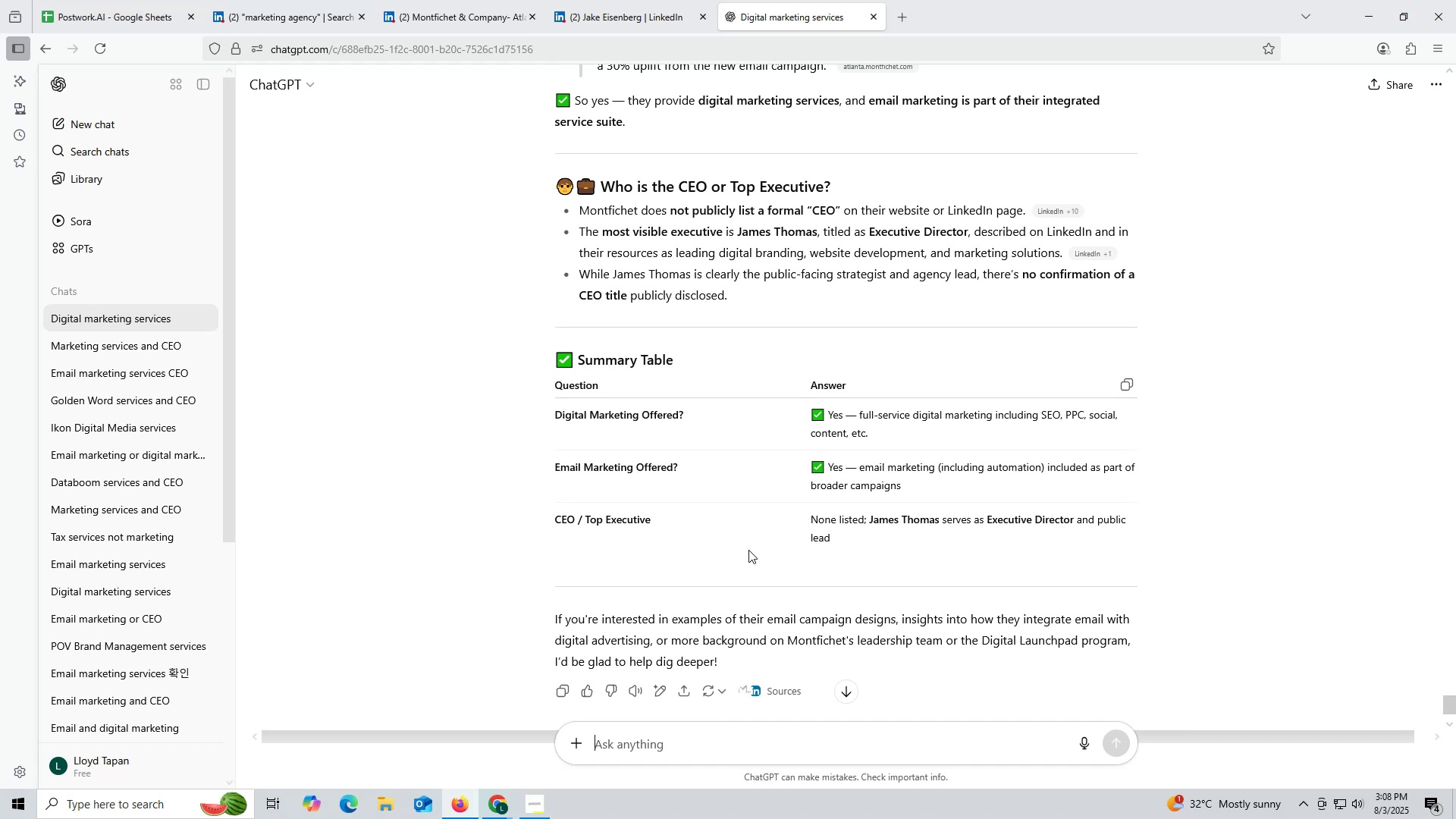 
wait(15.98)
 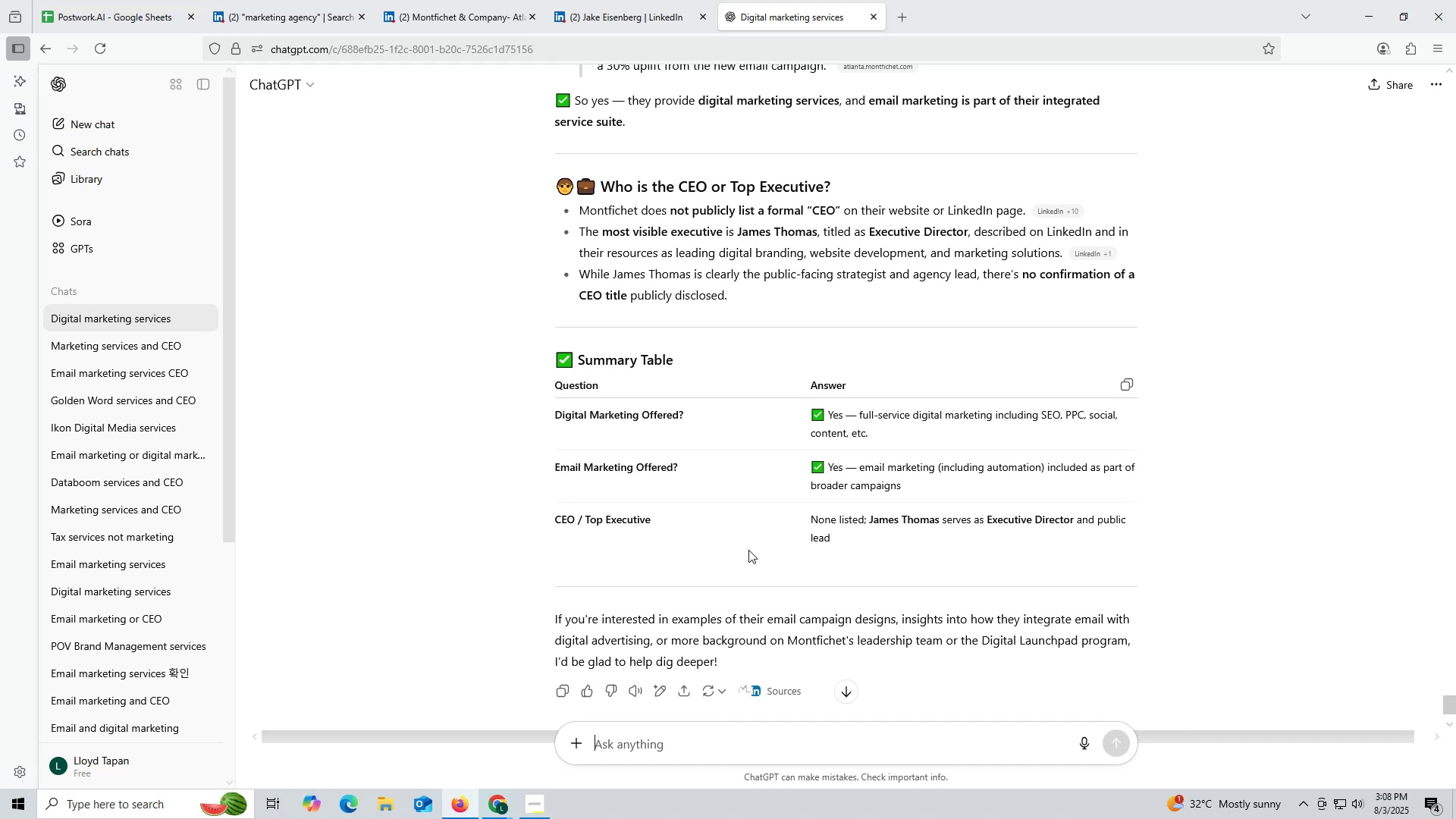 
left_click_drag(start_coordinate=[734, 231], to_coordinate=[815, 229])
 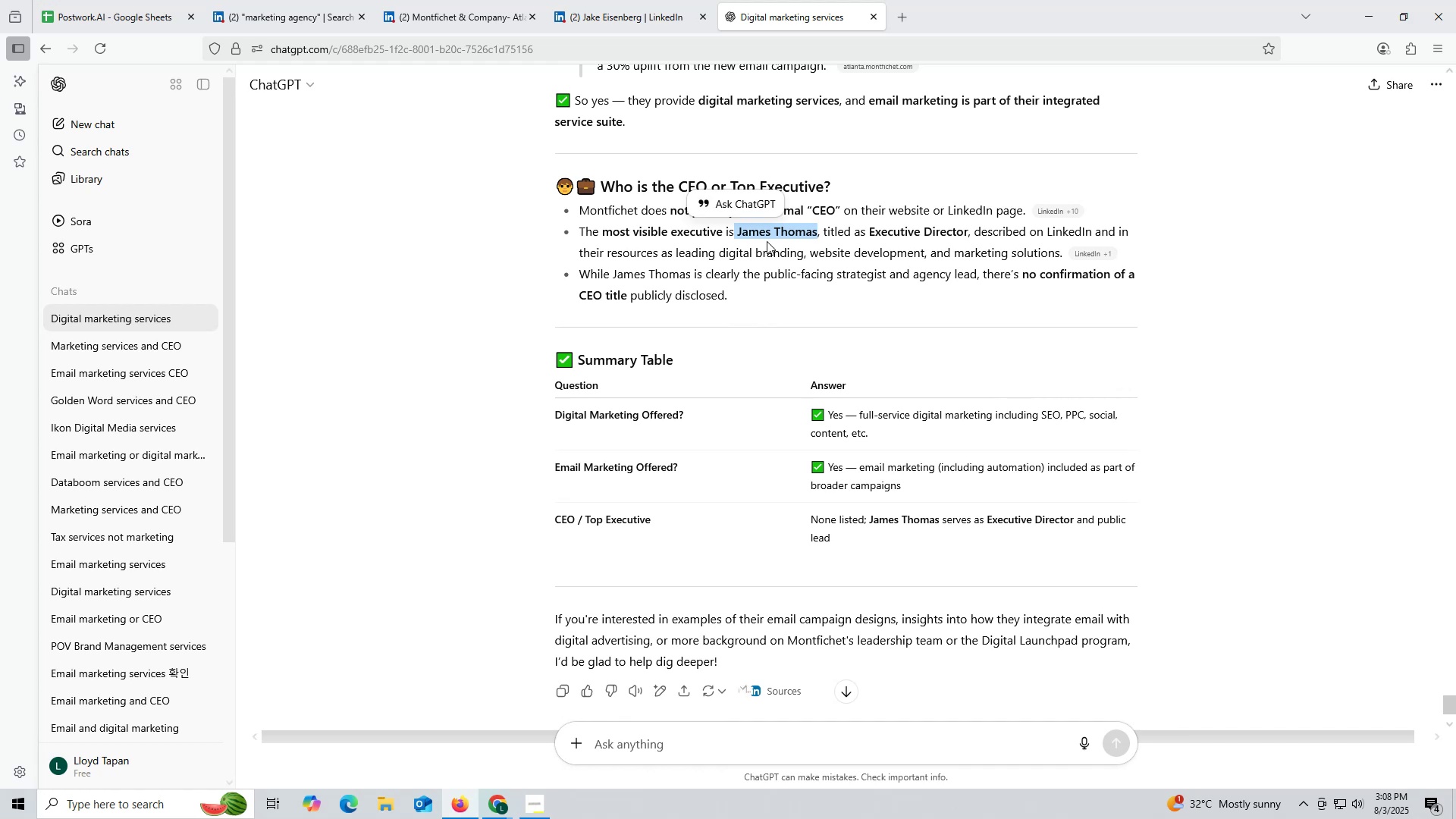 
key(Control+ControlLeft)
 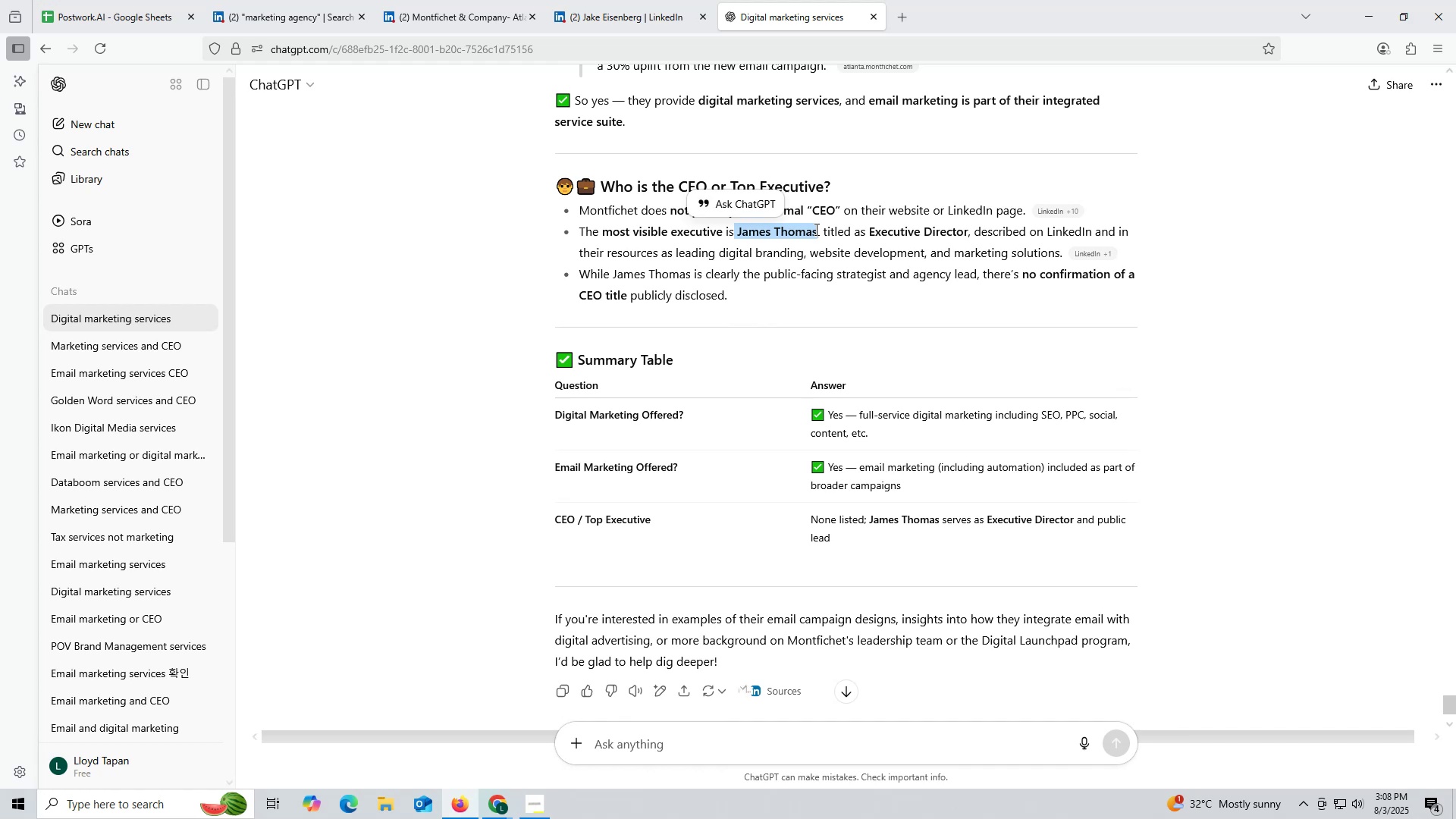 
key(Control+C)
 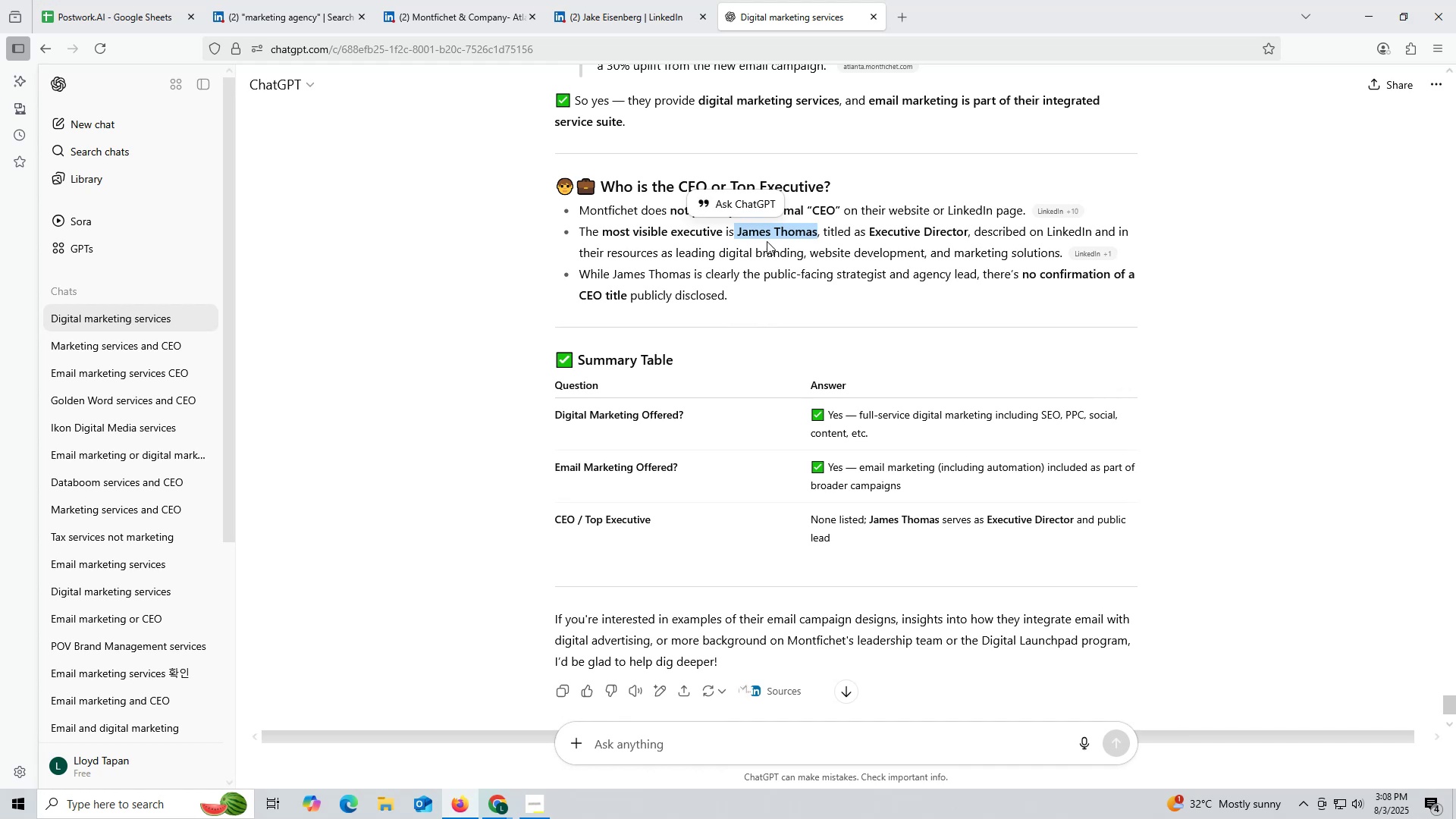 
key(Control+ControlLeft)
 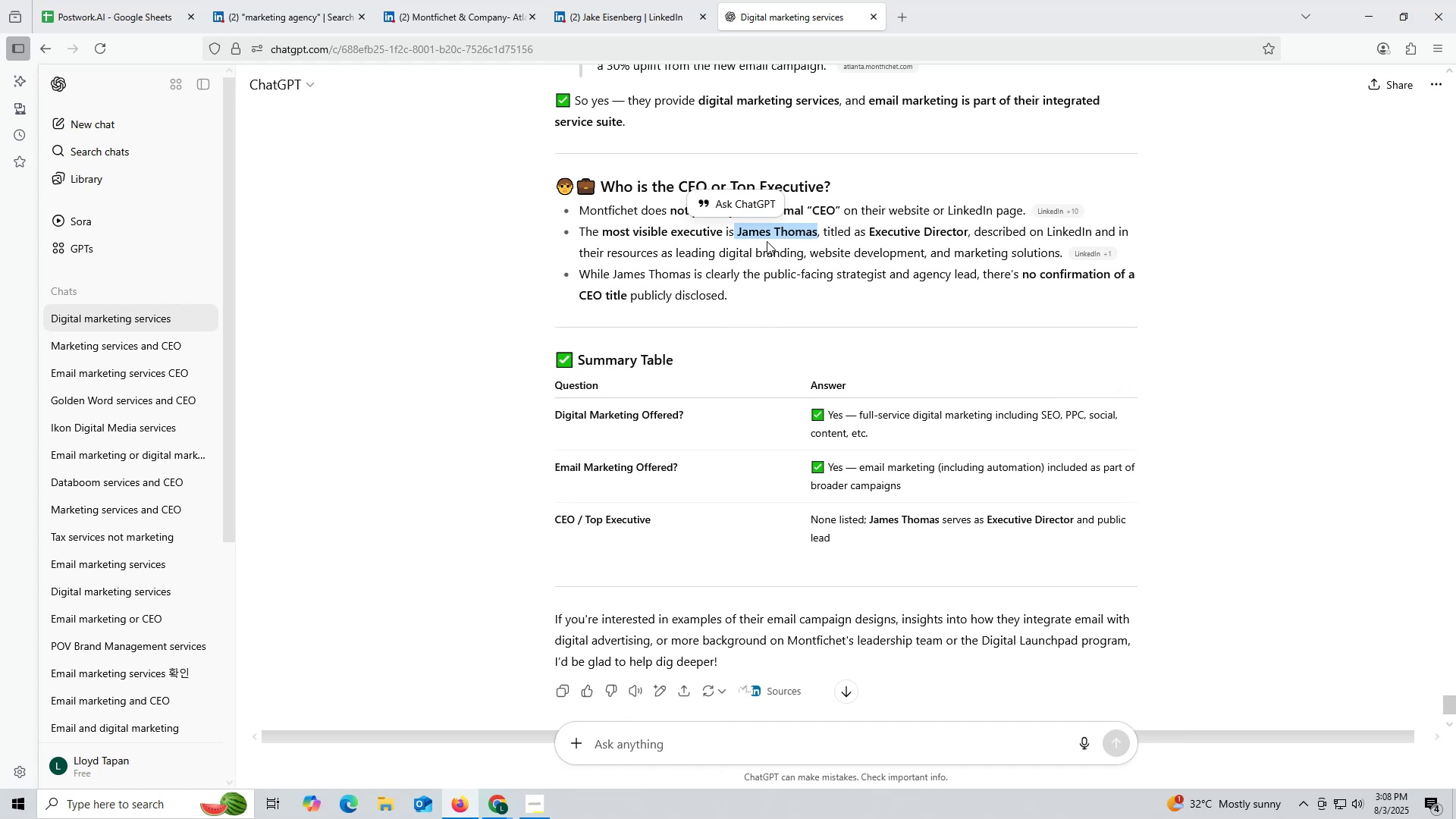 
key(Control+C)
 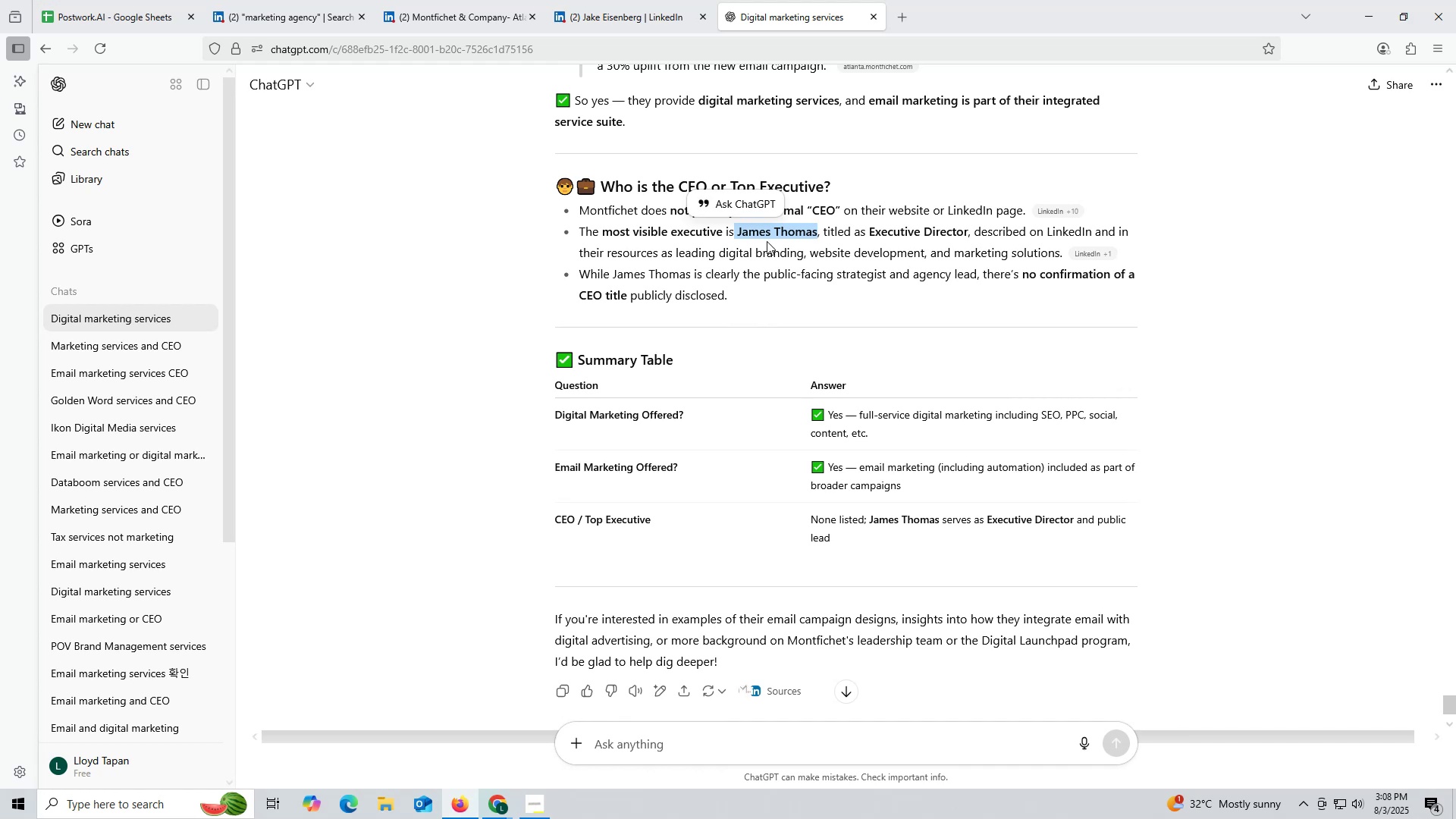 
key(Control+ControlLeft)
 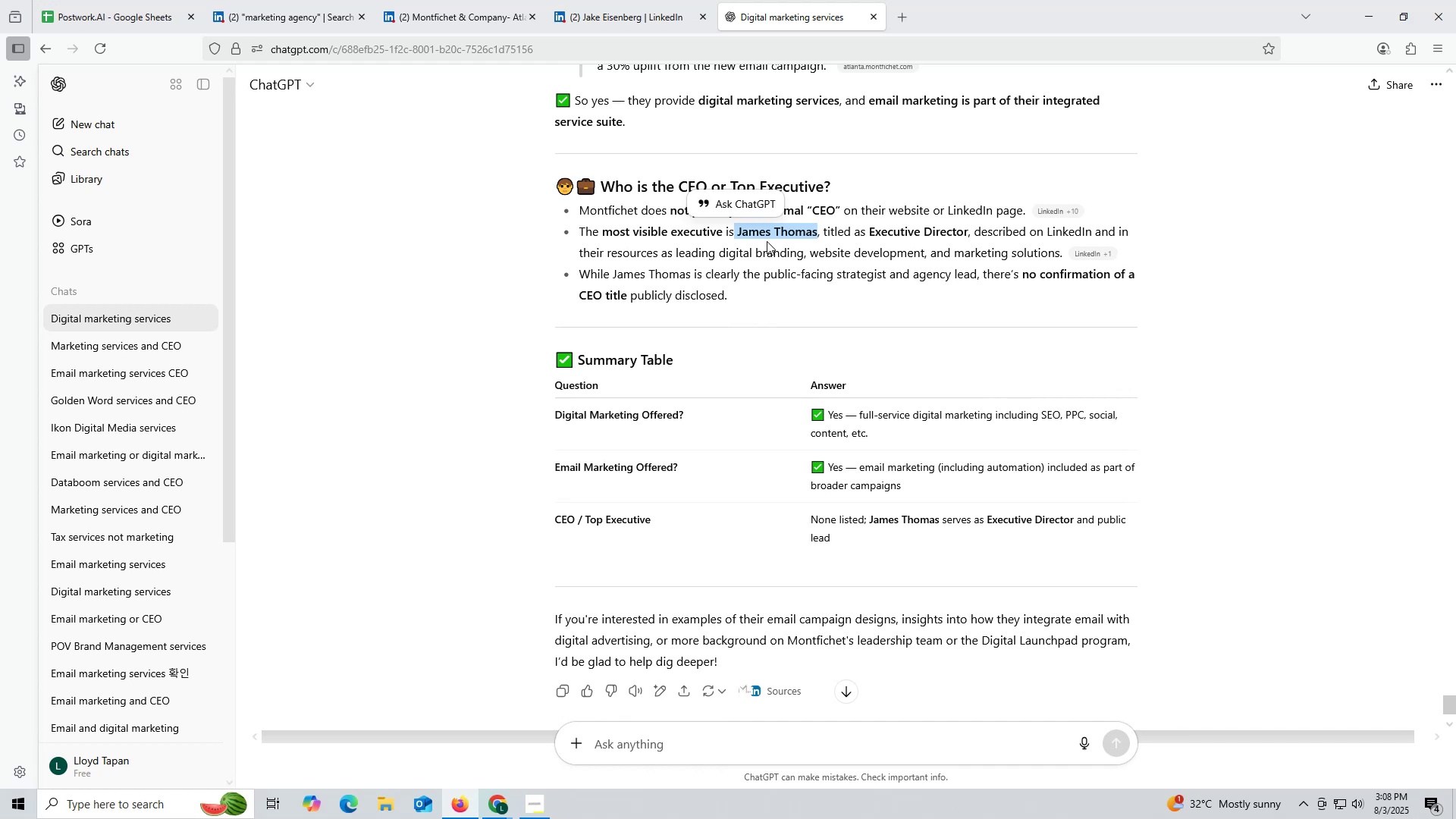 
key(Control+C)
 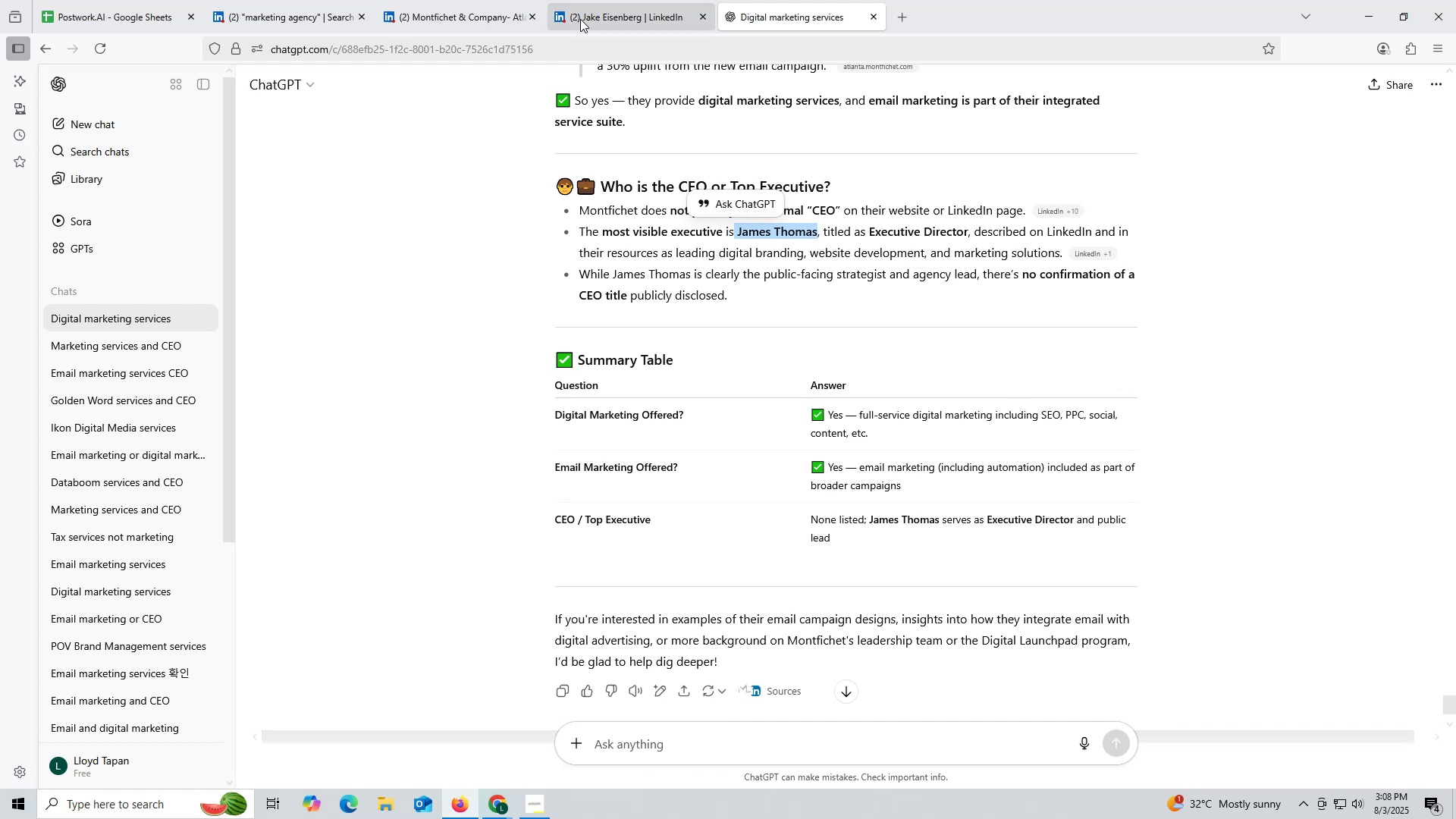 
left_click([604, 11])
 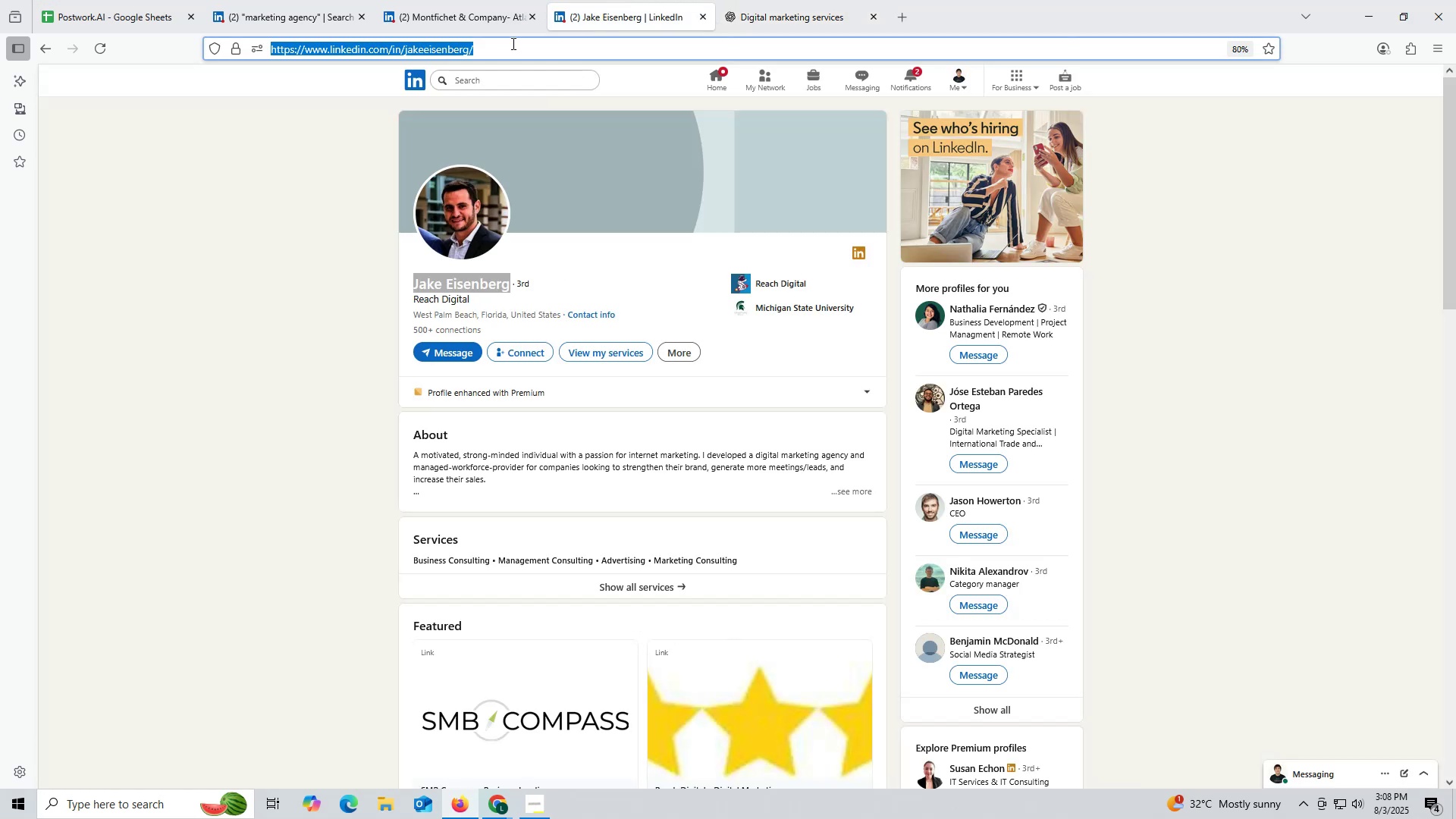 
key(Control+ControlLeft)
 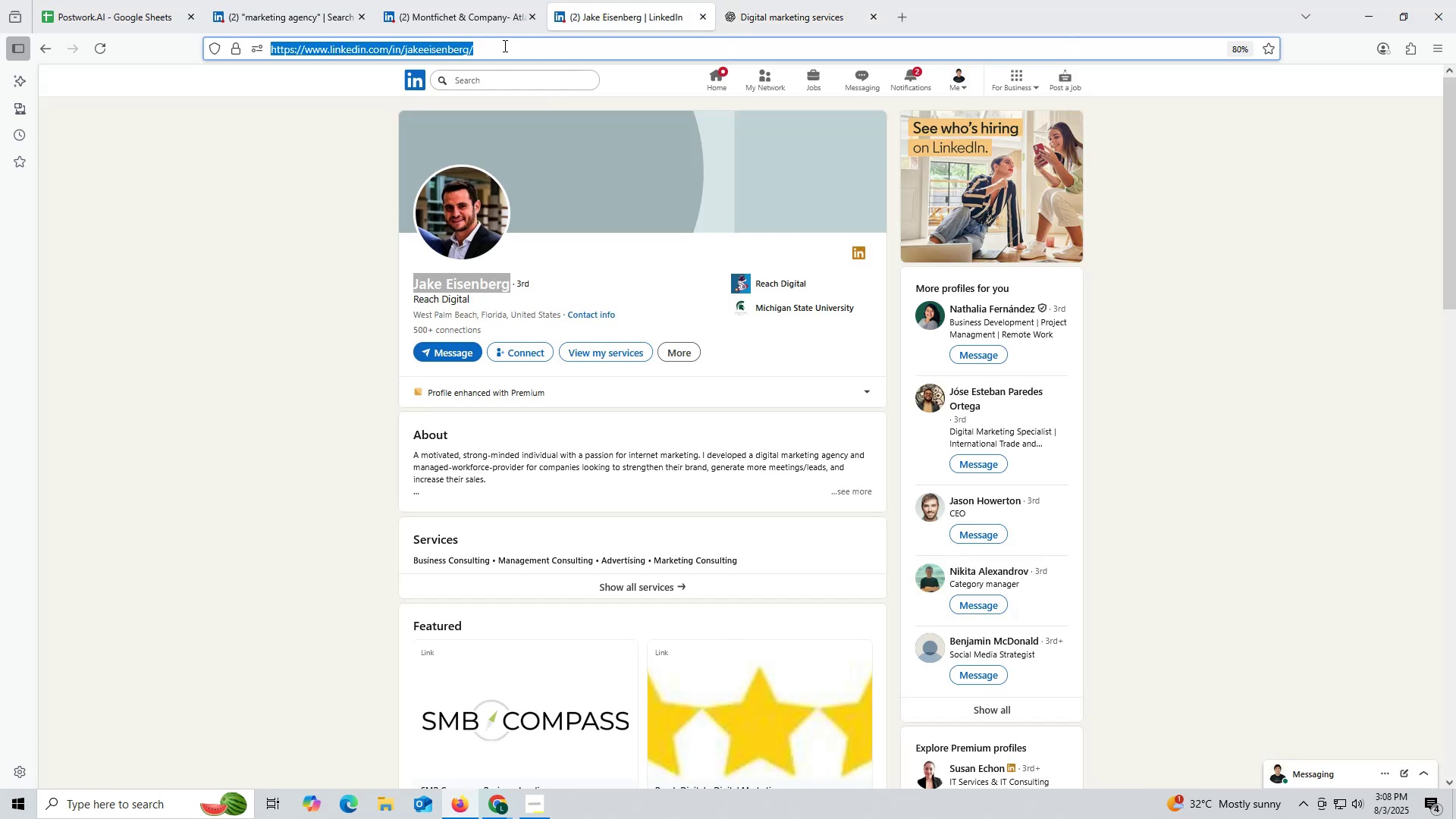 
key(Control+V)
 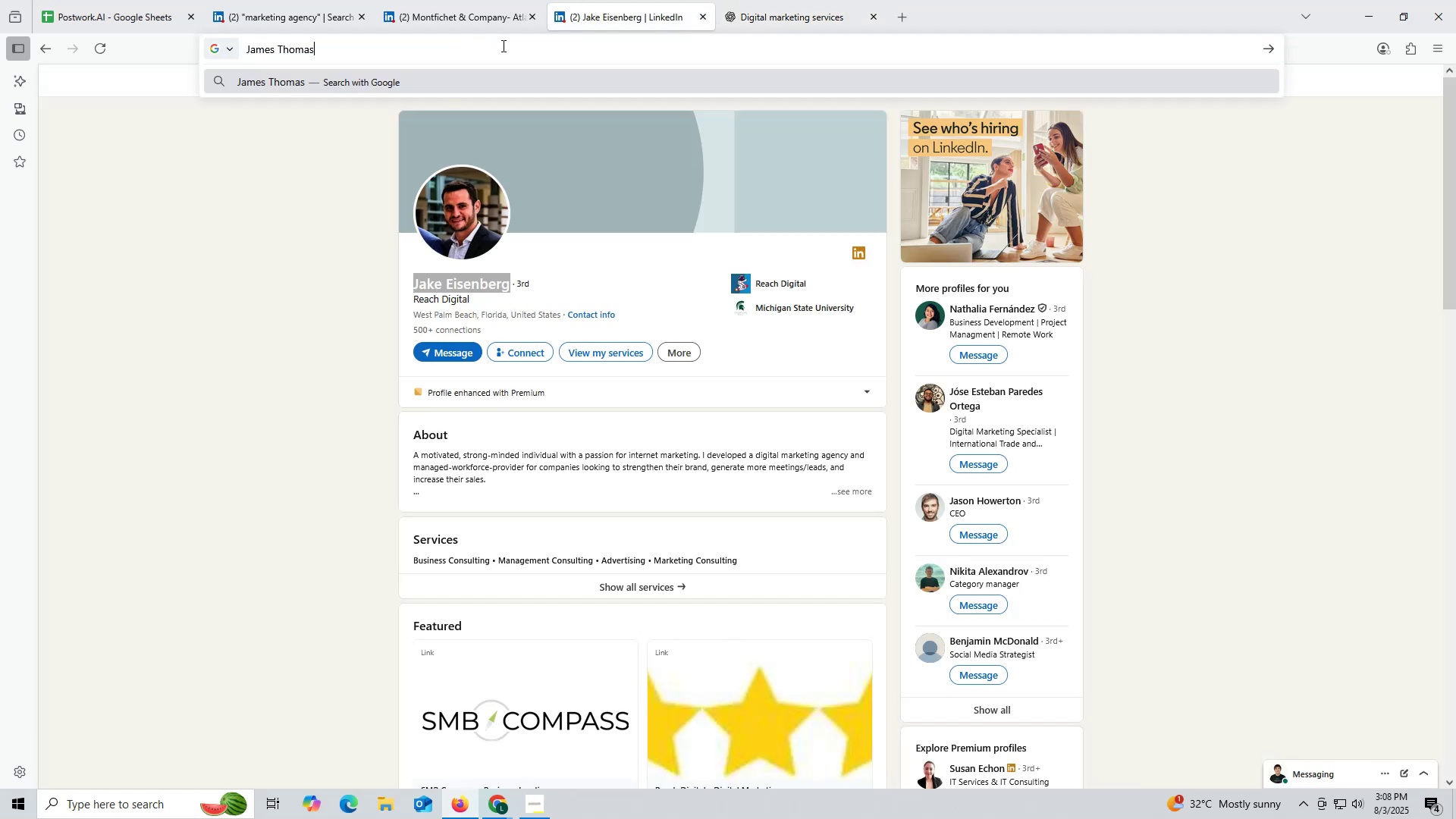 
key(Space)
 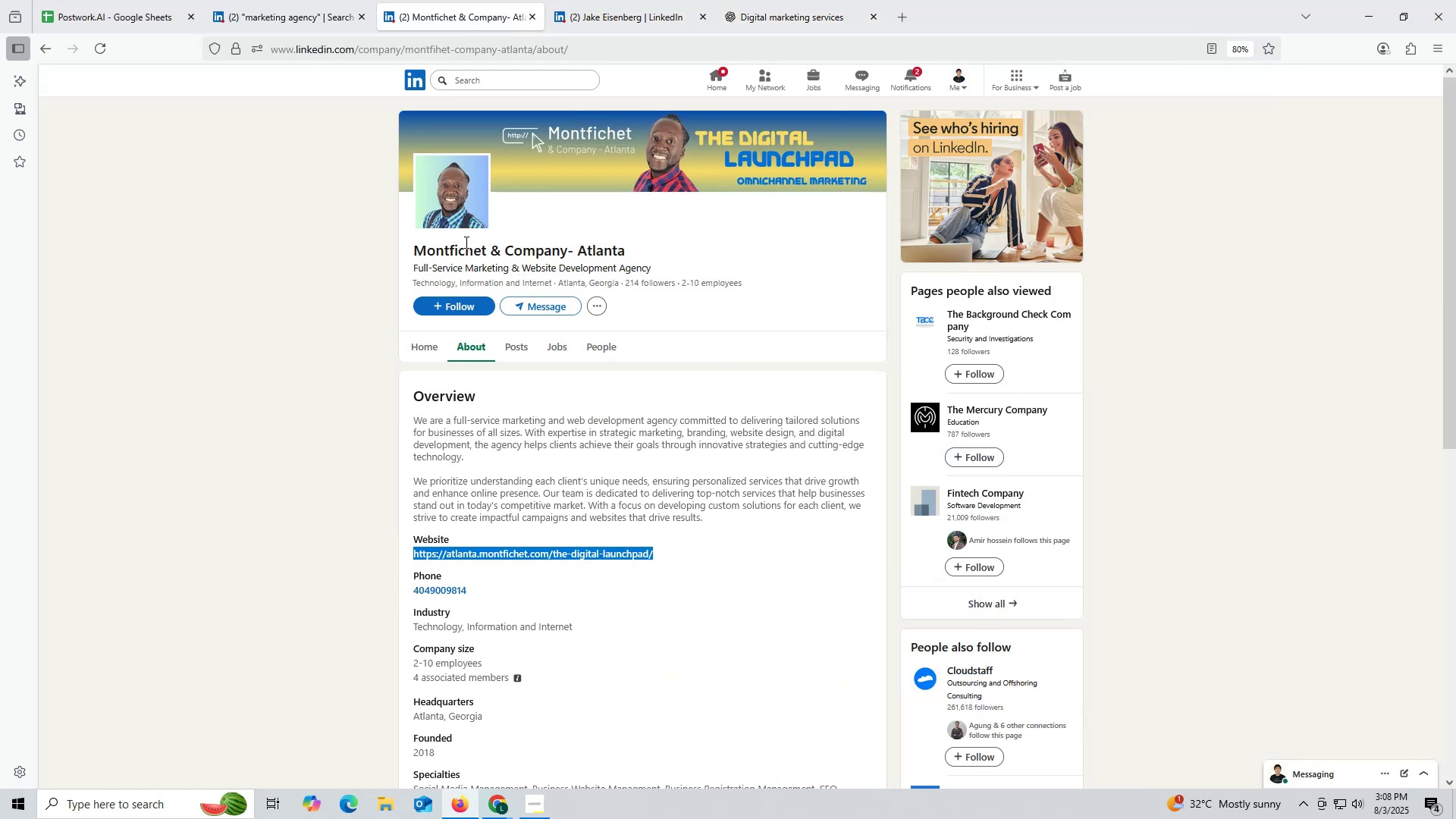 
left_click_drag(start_coordinate=[403, 250], to_coordinate=[702, 240])
 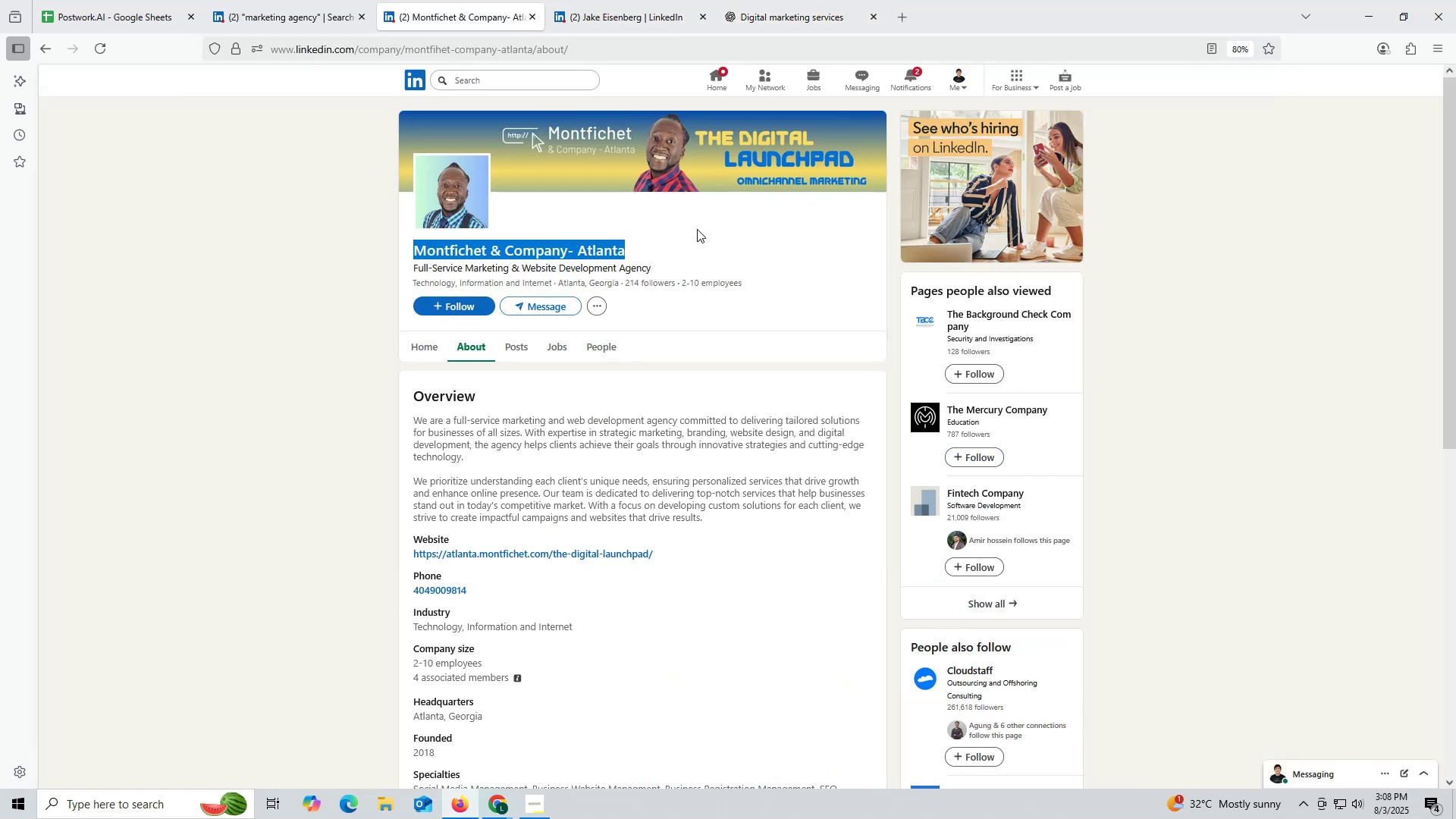 
key(Control+ControlLeft)
 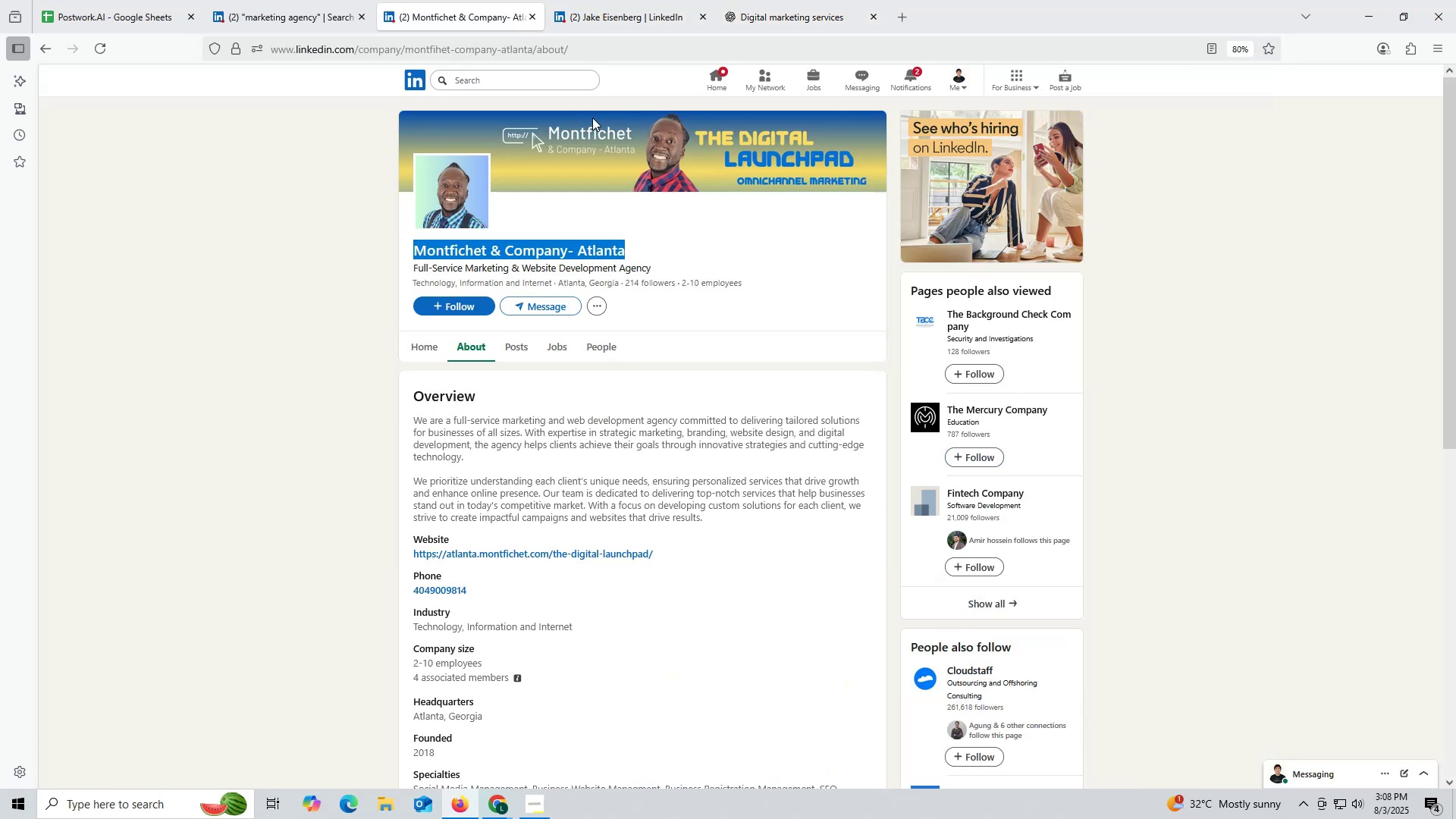 
key(Control+C)
 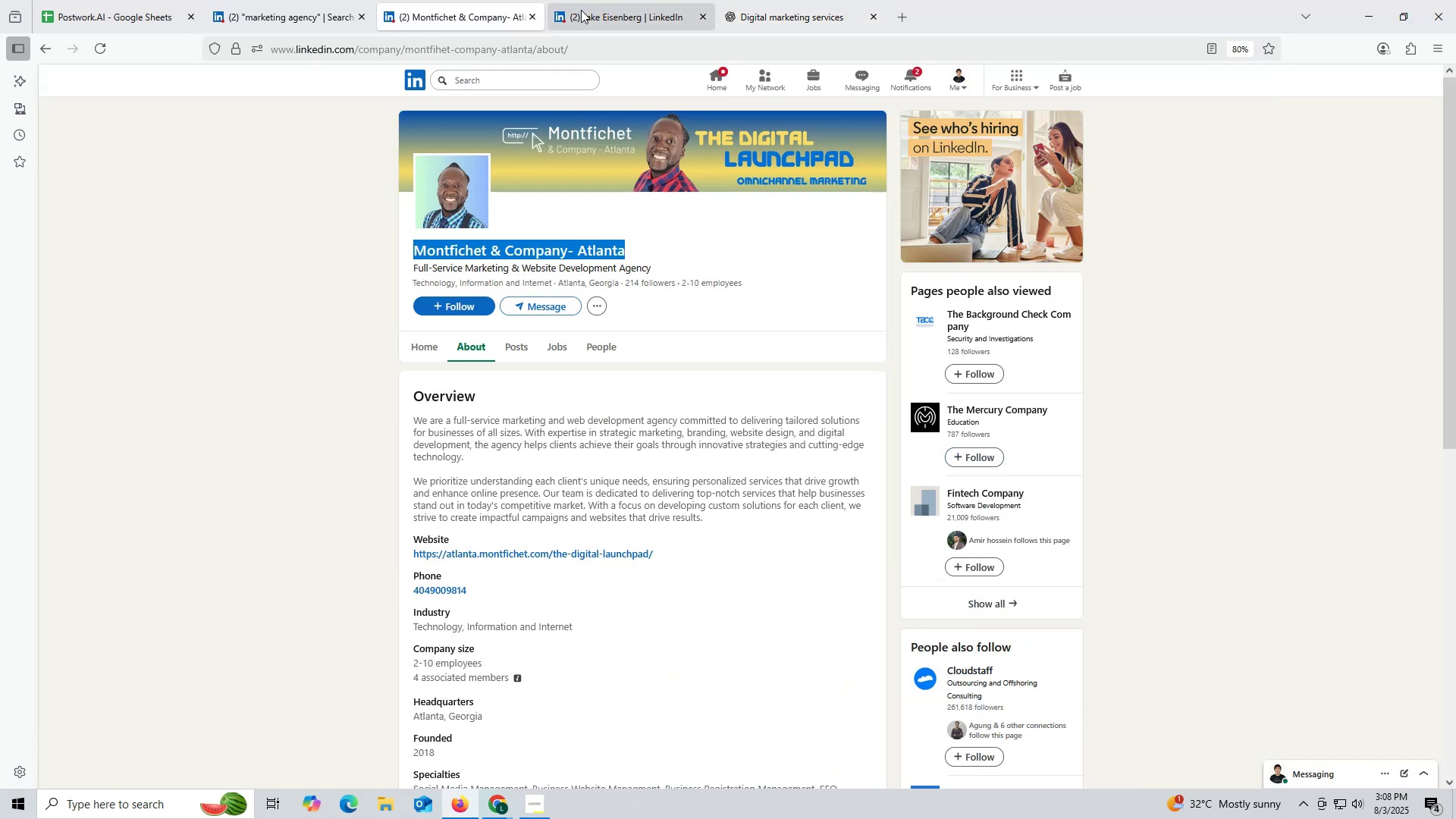 
left_click([581, 10])
 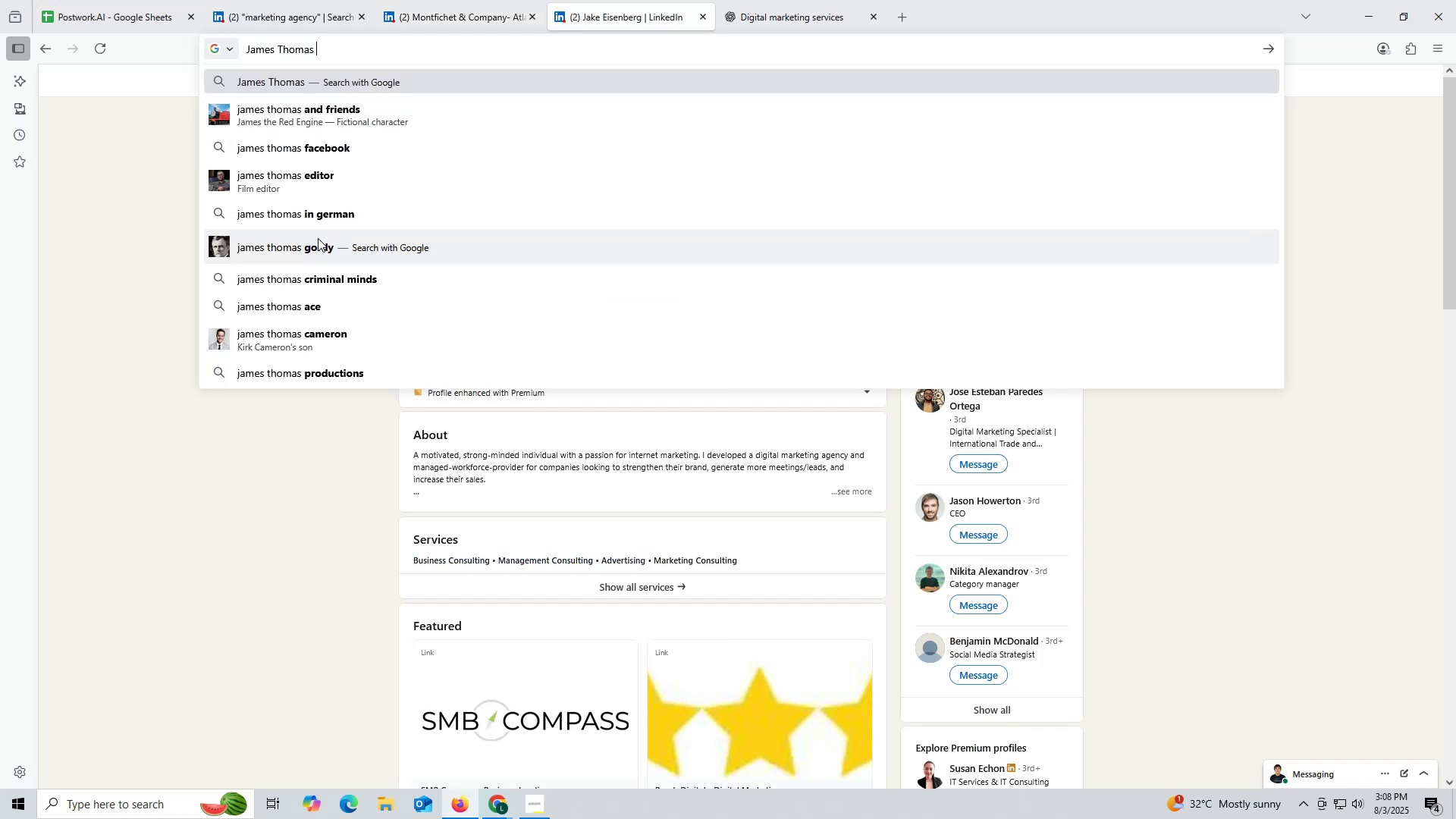 
key(Control+ControlLeft)
 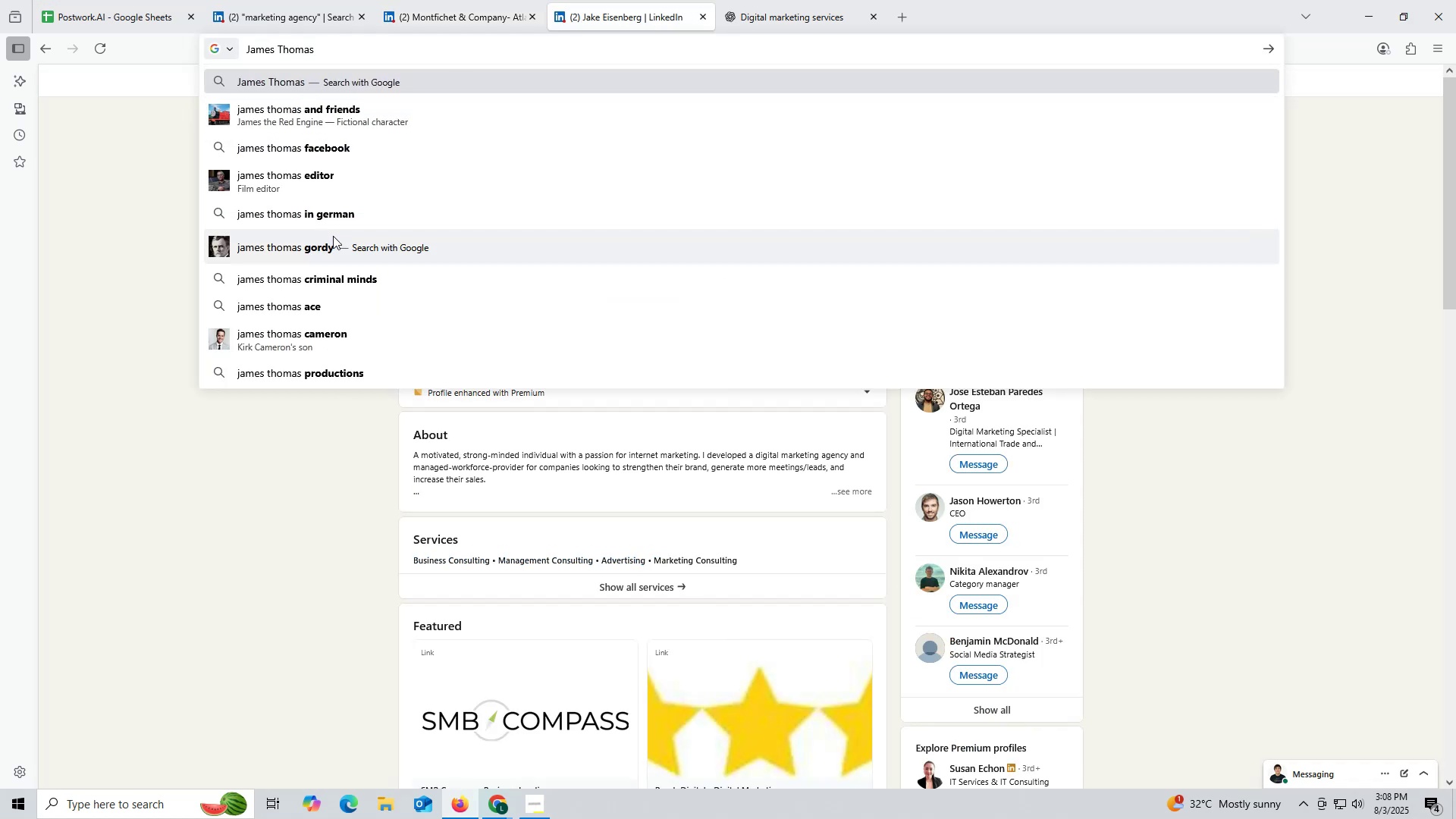 
key(Control+V)
 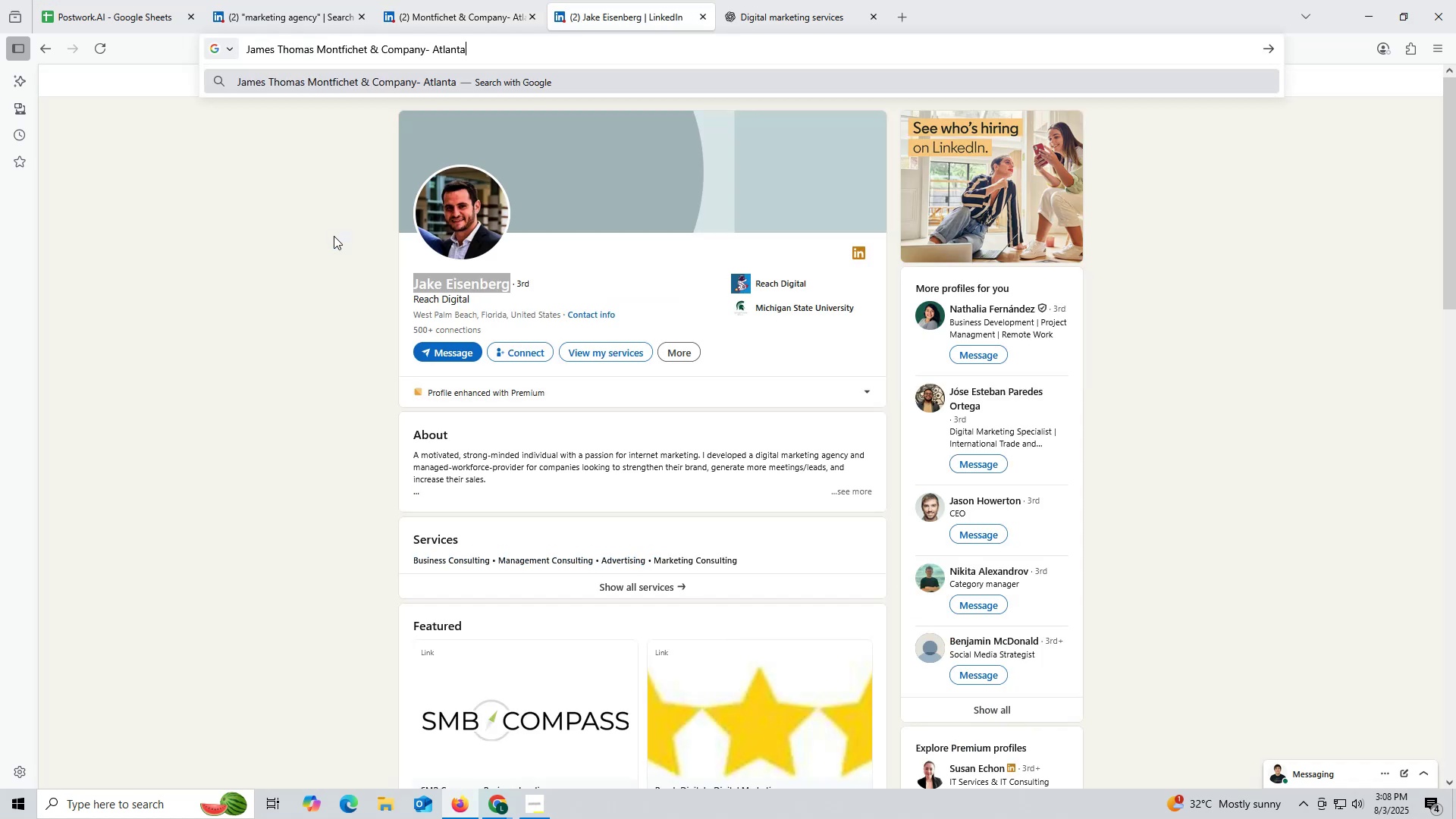 
type( linkedin)
 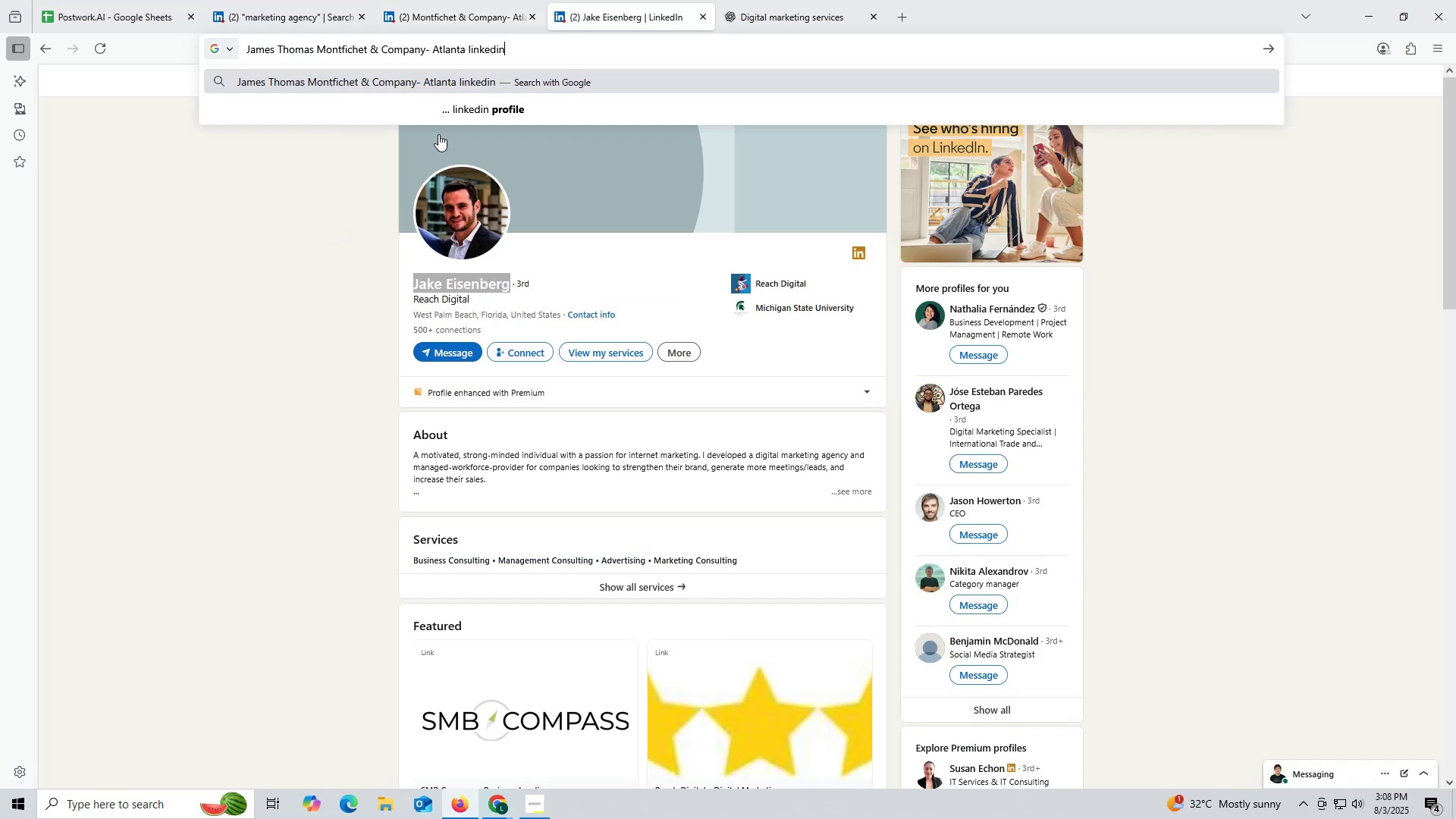 
key(Enter)
 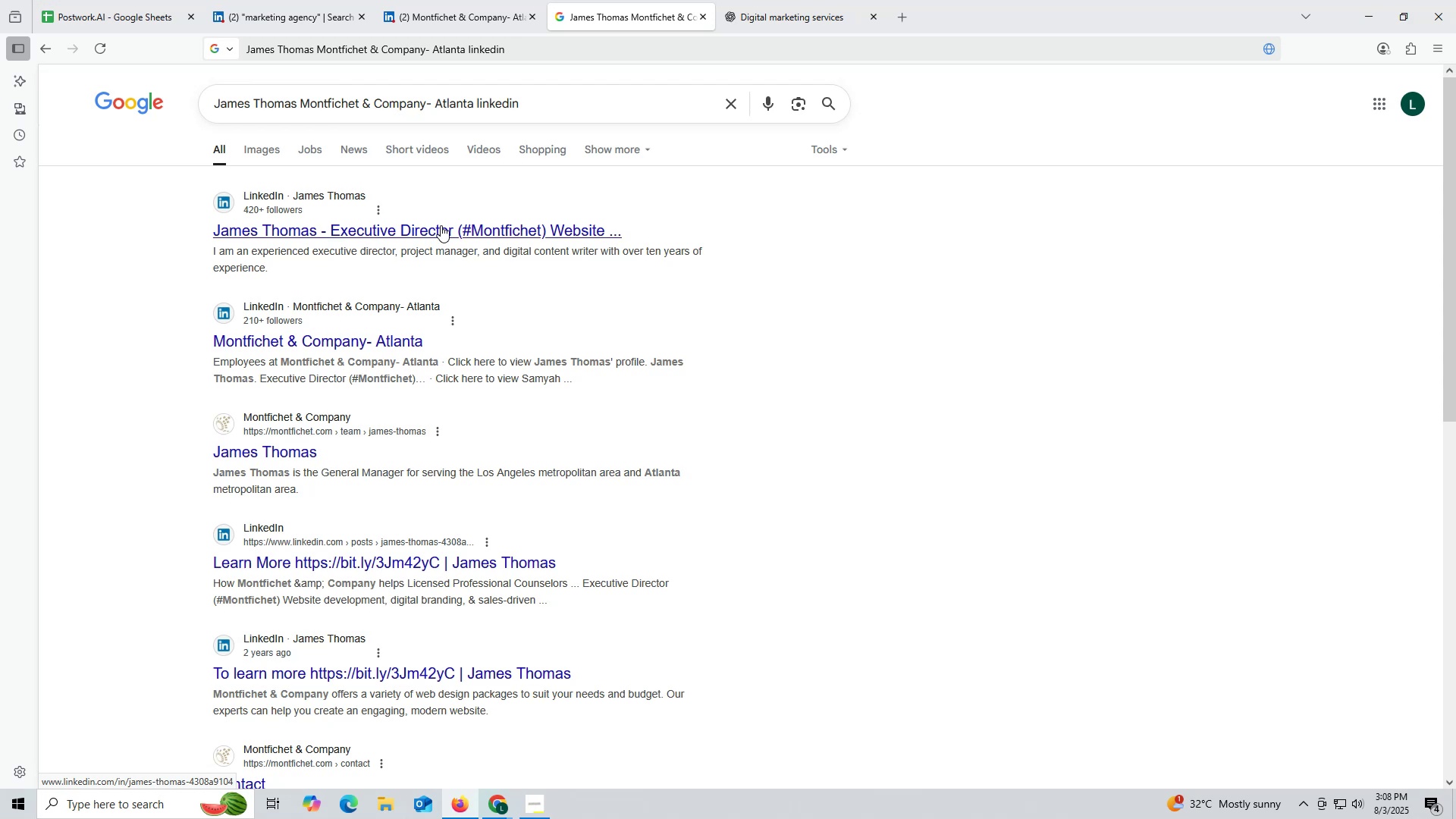 
wait(6.17)
 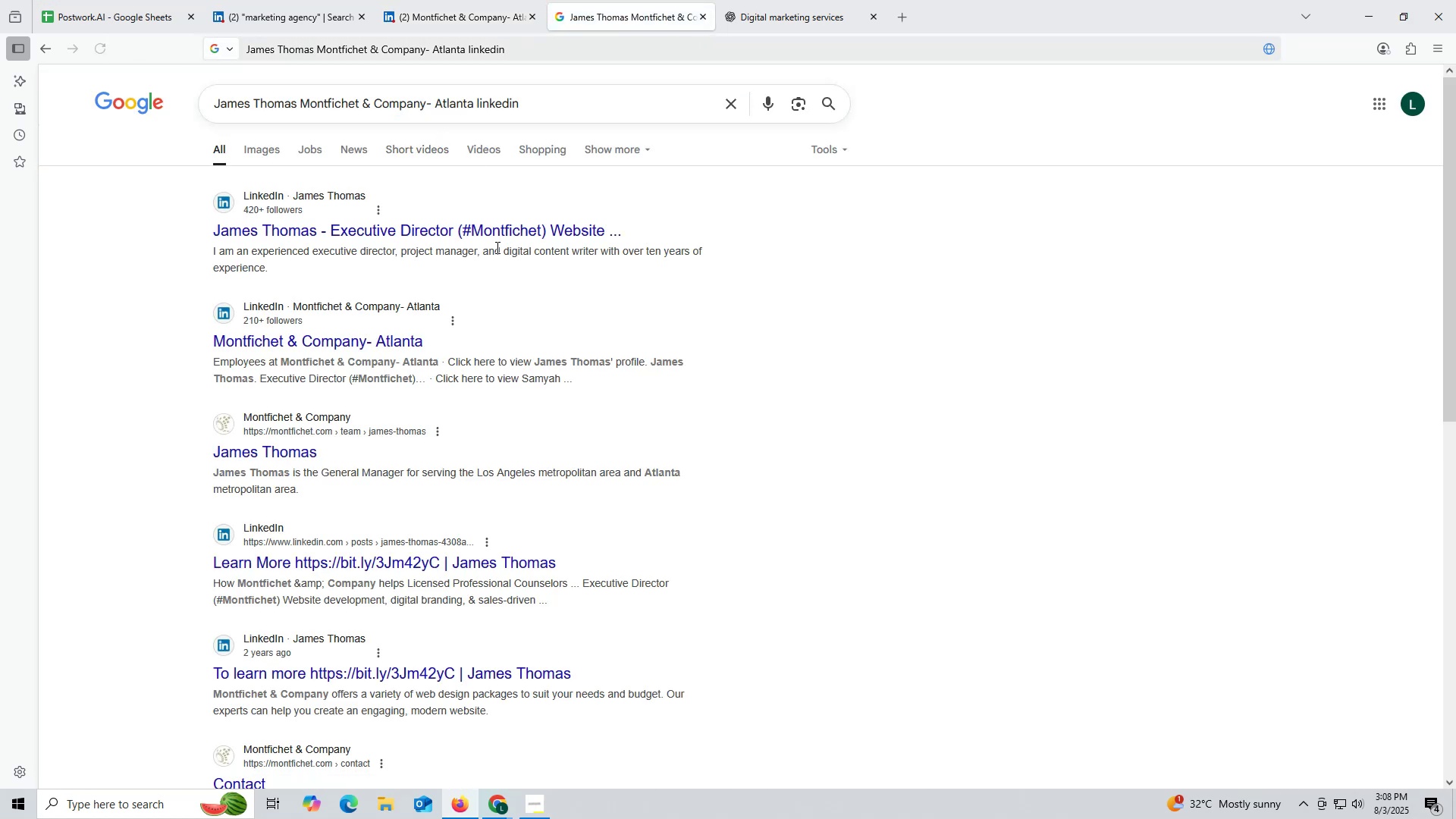 
left_click([388, 236])
 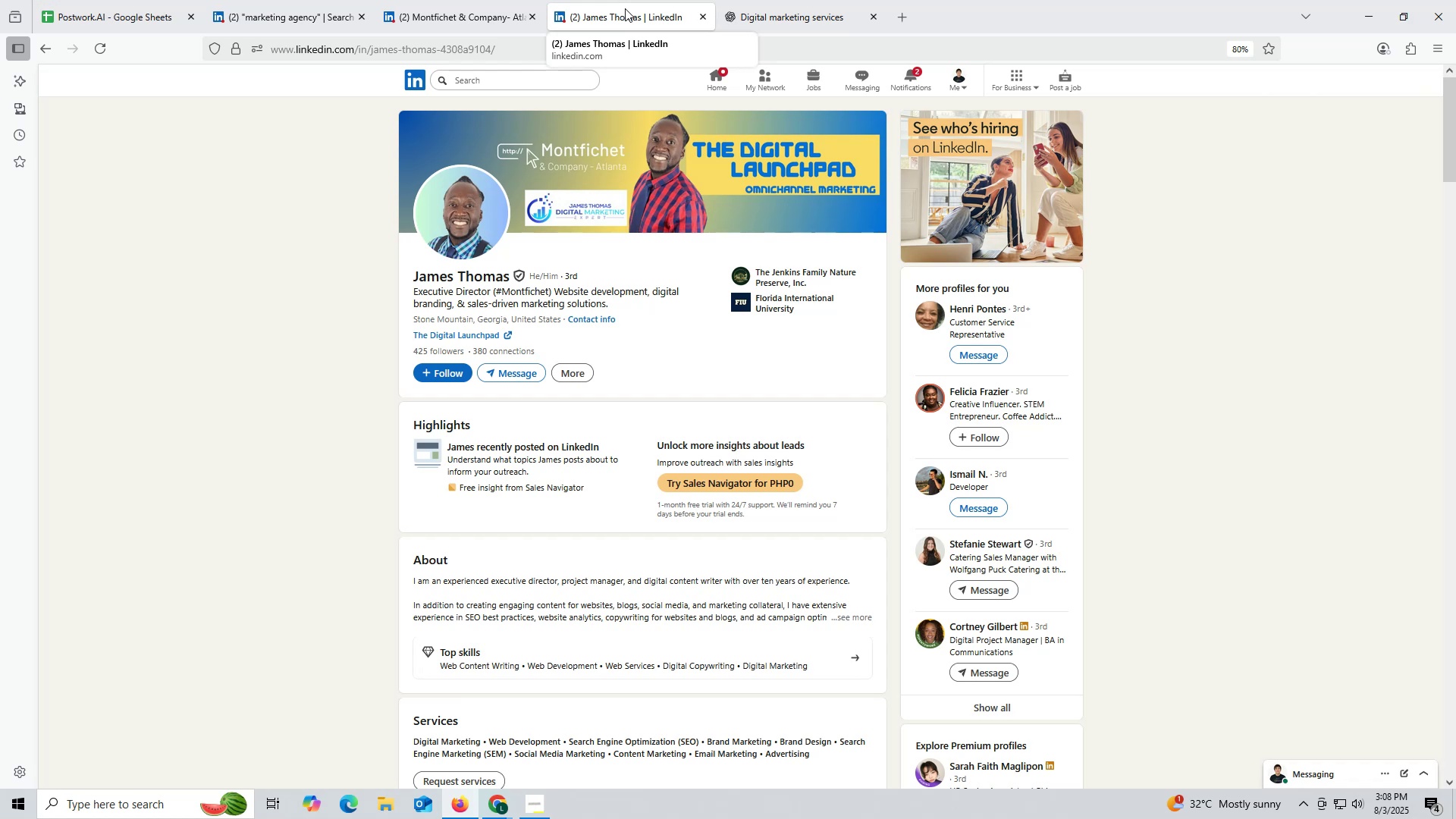 
wait(22.42)
 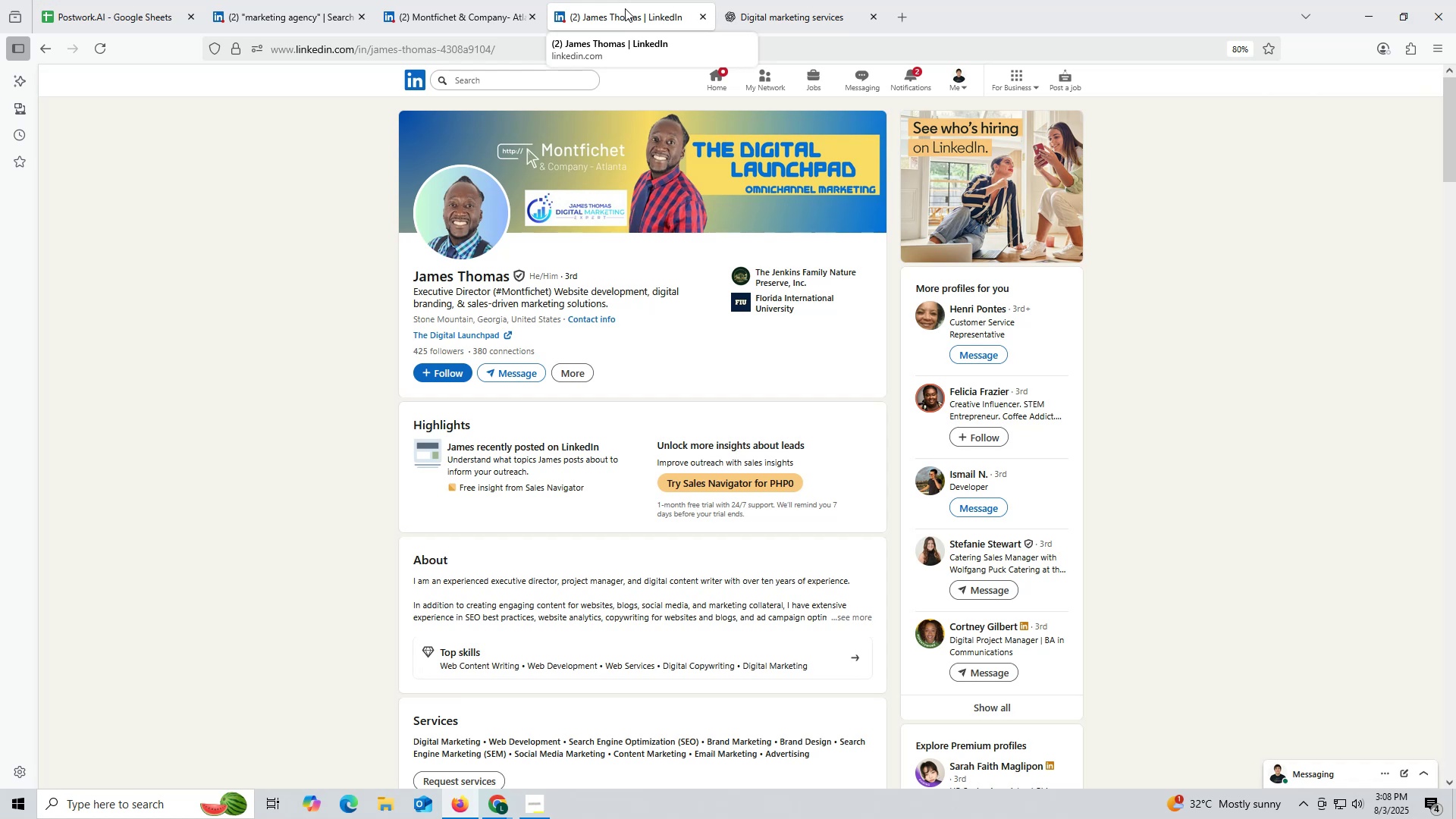 
scroll: coordinate [572, 395], scroll_direction: down, amount: 17.0
 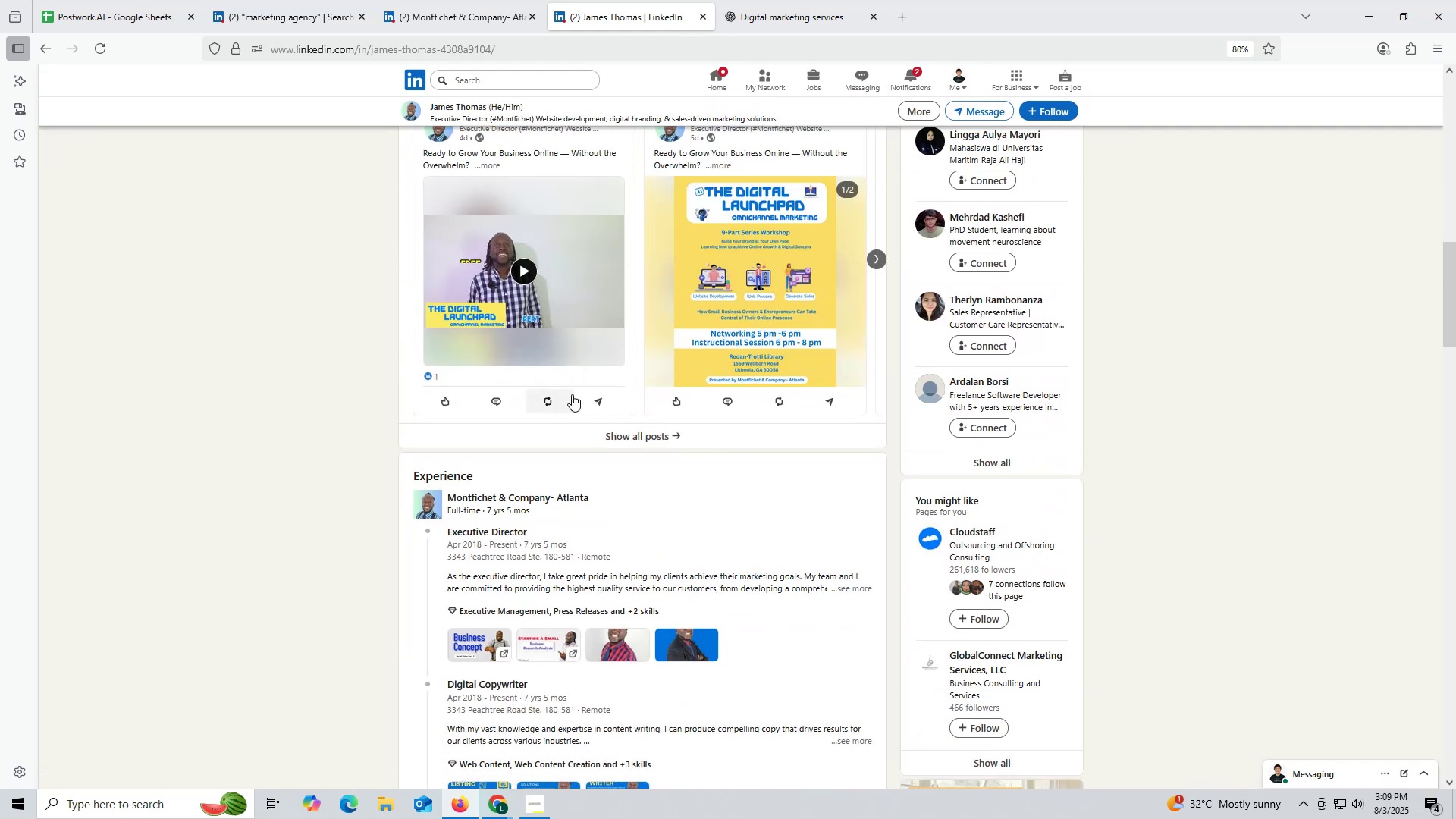 
scroll: coordinate [570, 384], scroll_direction: up, amount: 36.0
 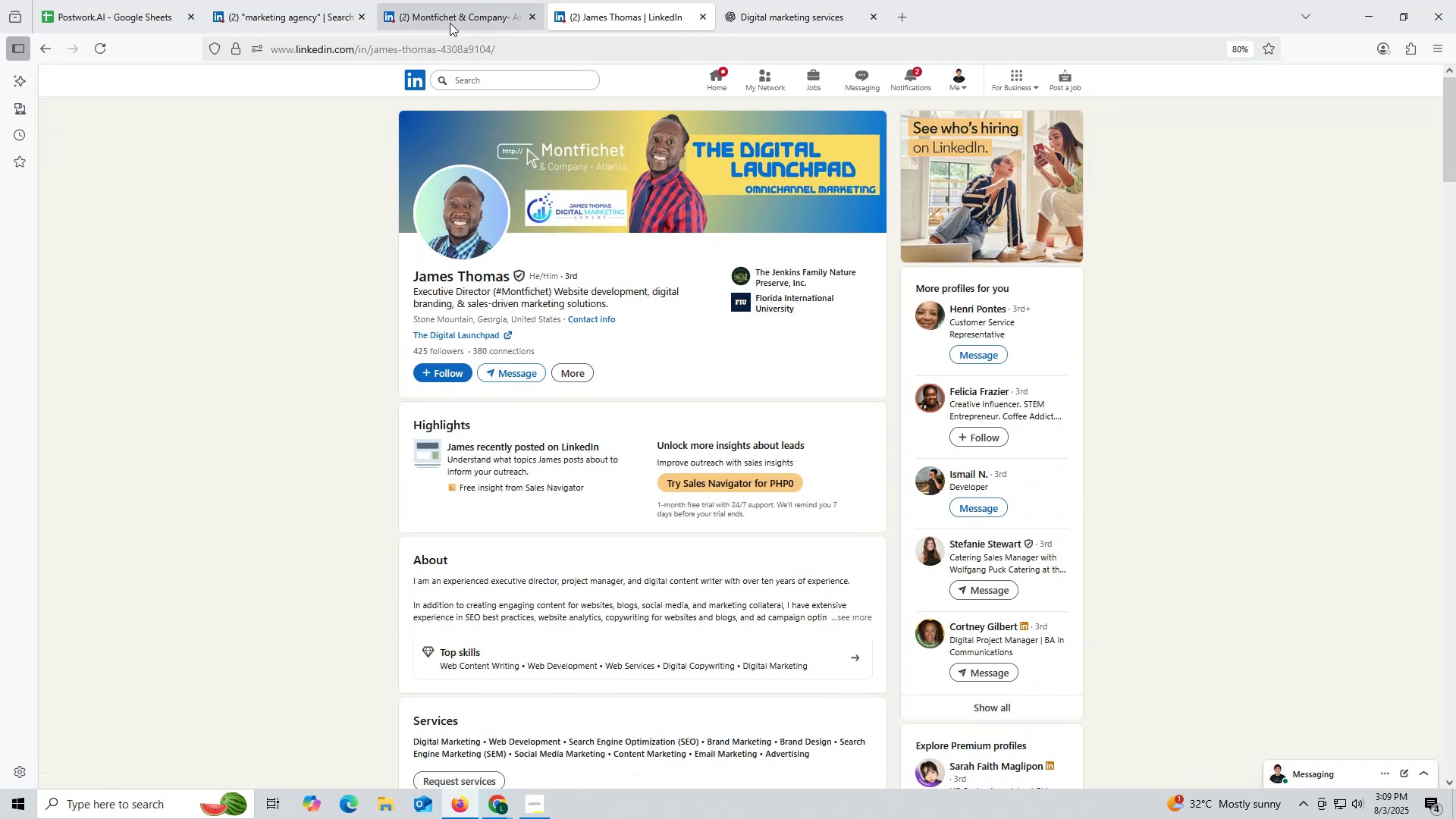 
left_click([449, 20])
 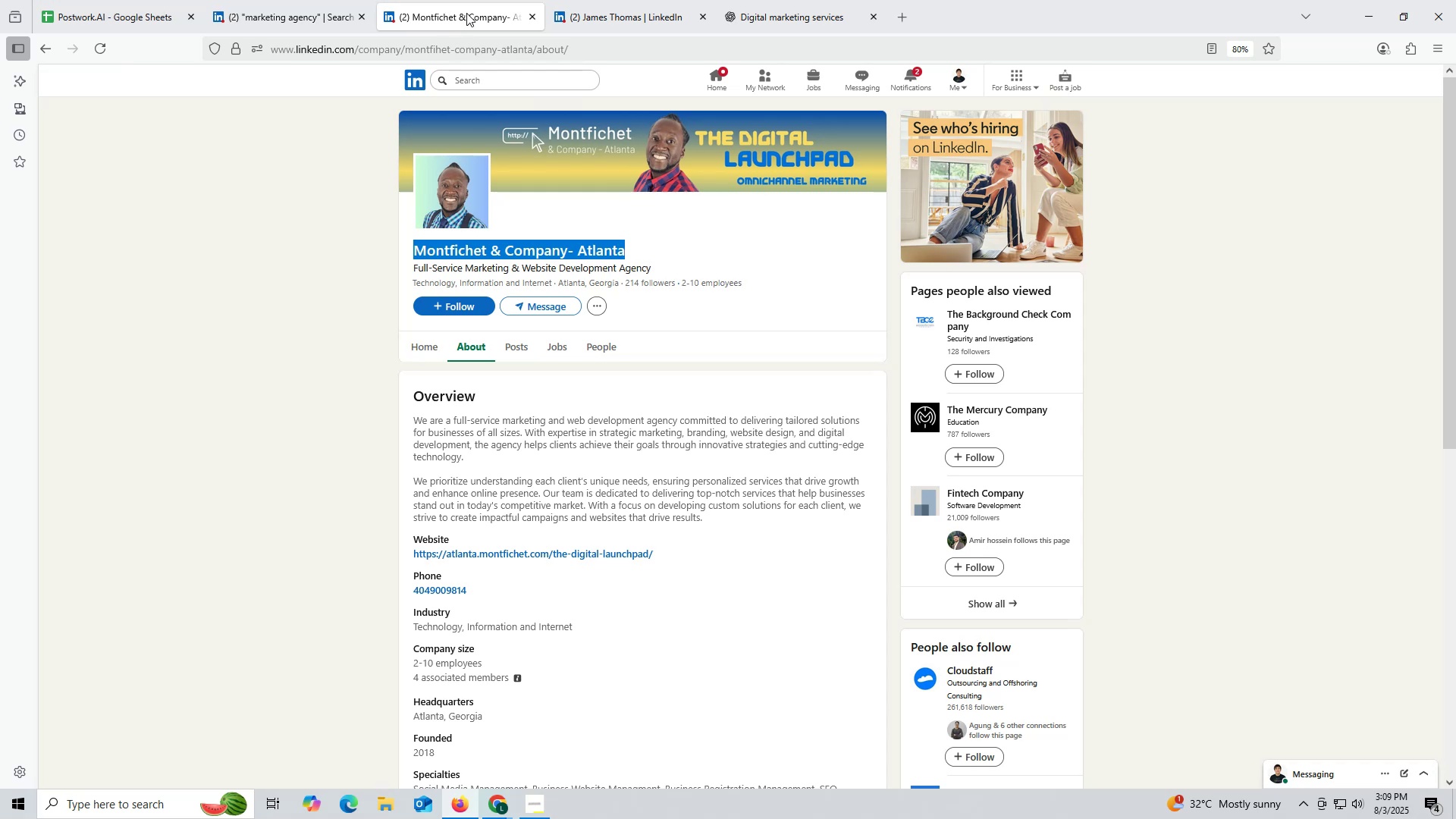 
wait(6.61)
 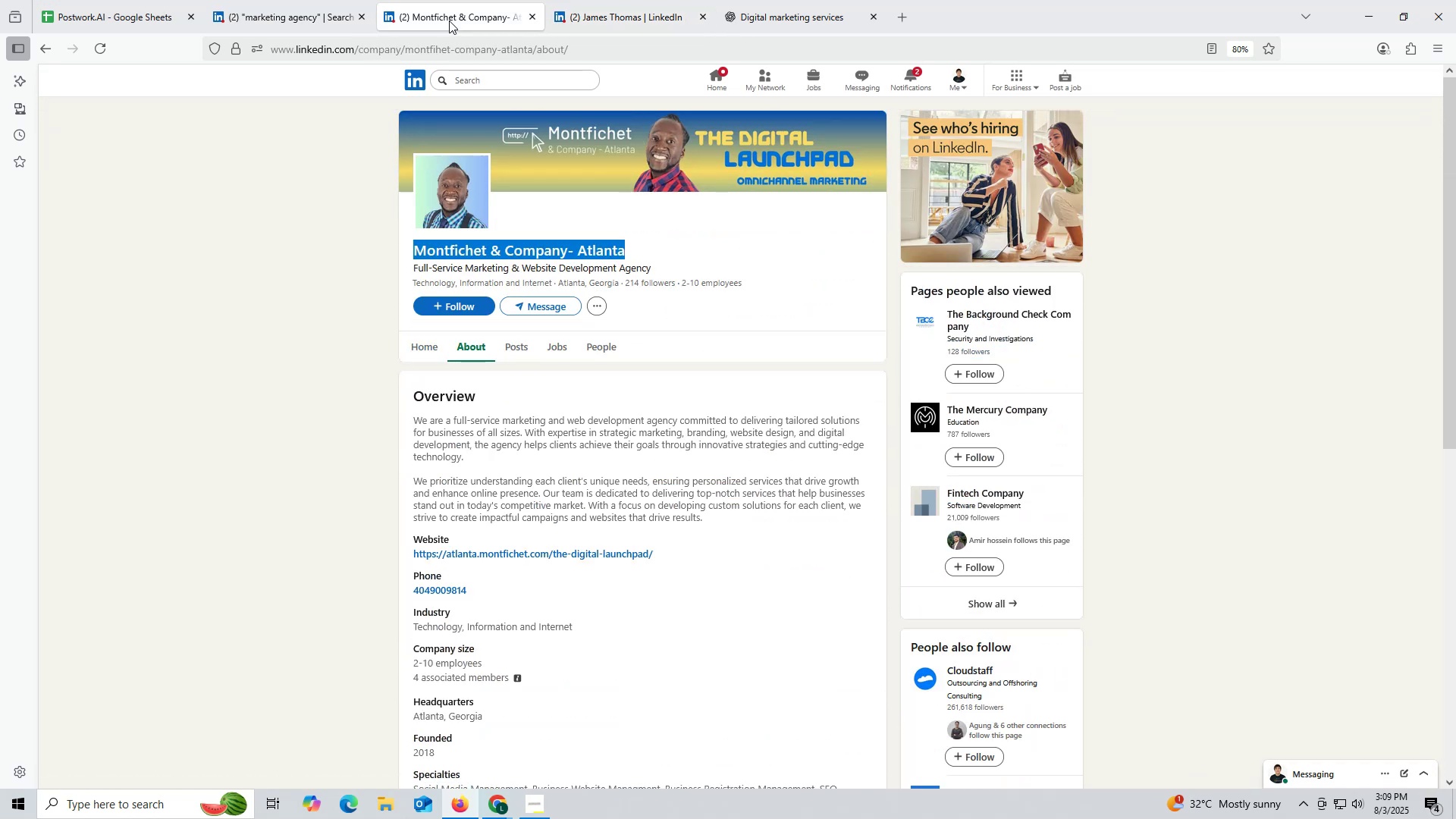 
key(Control+ControlLeft)
 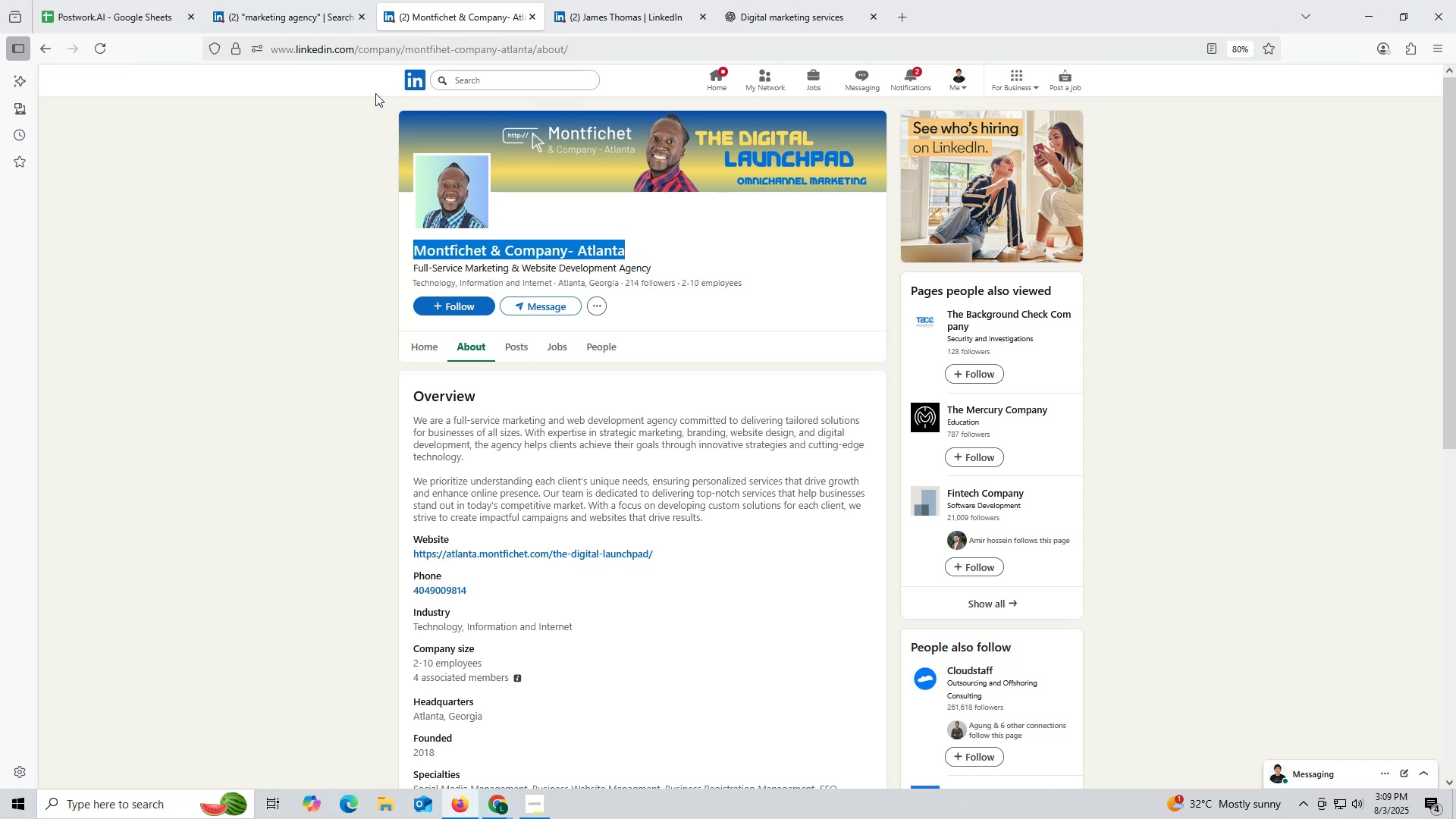 
key(Control+C)
 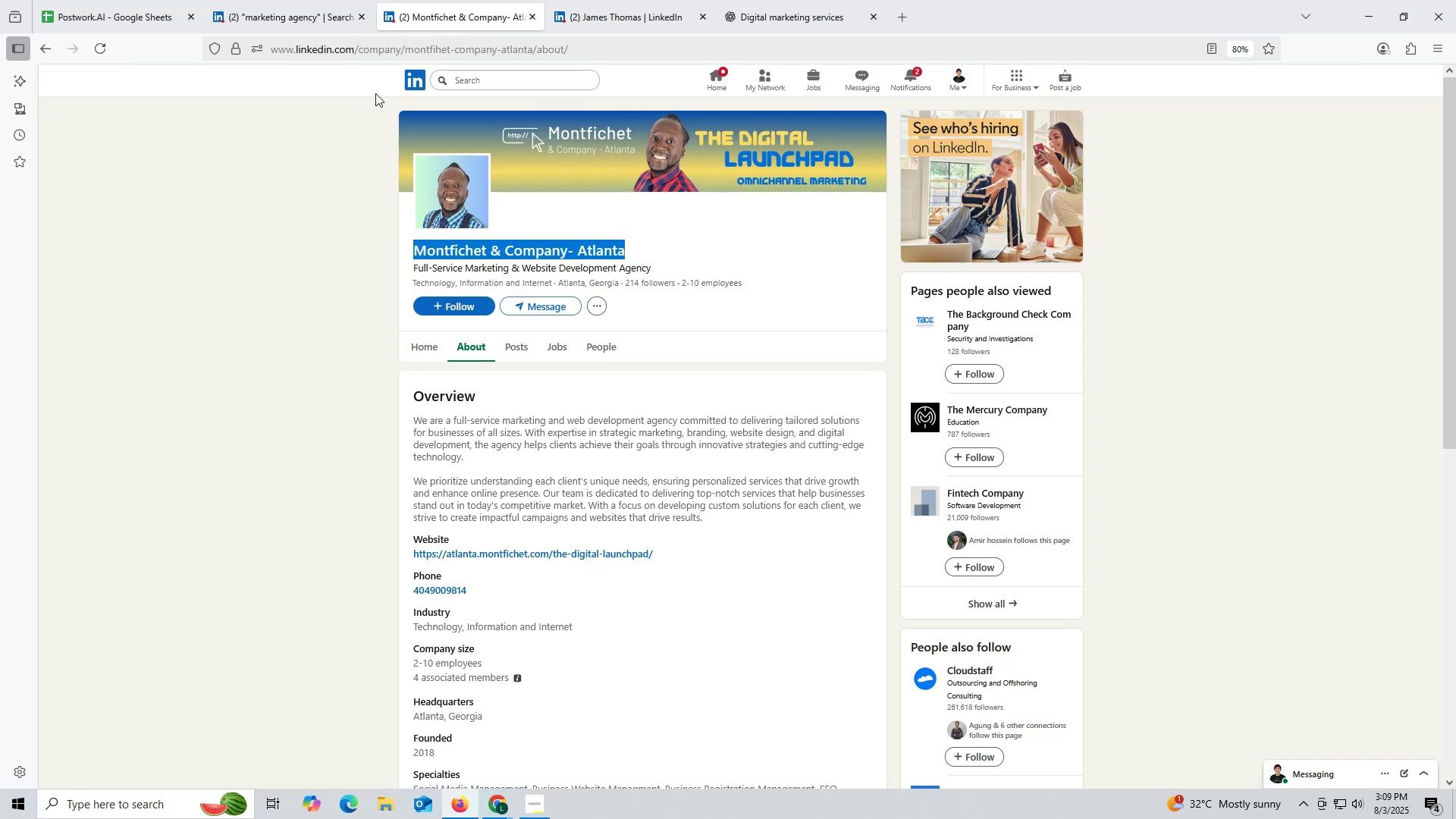 
key(Control+ControlLeft)
 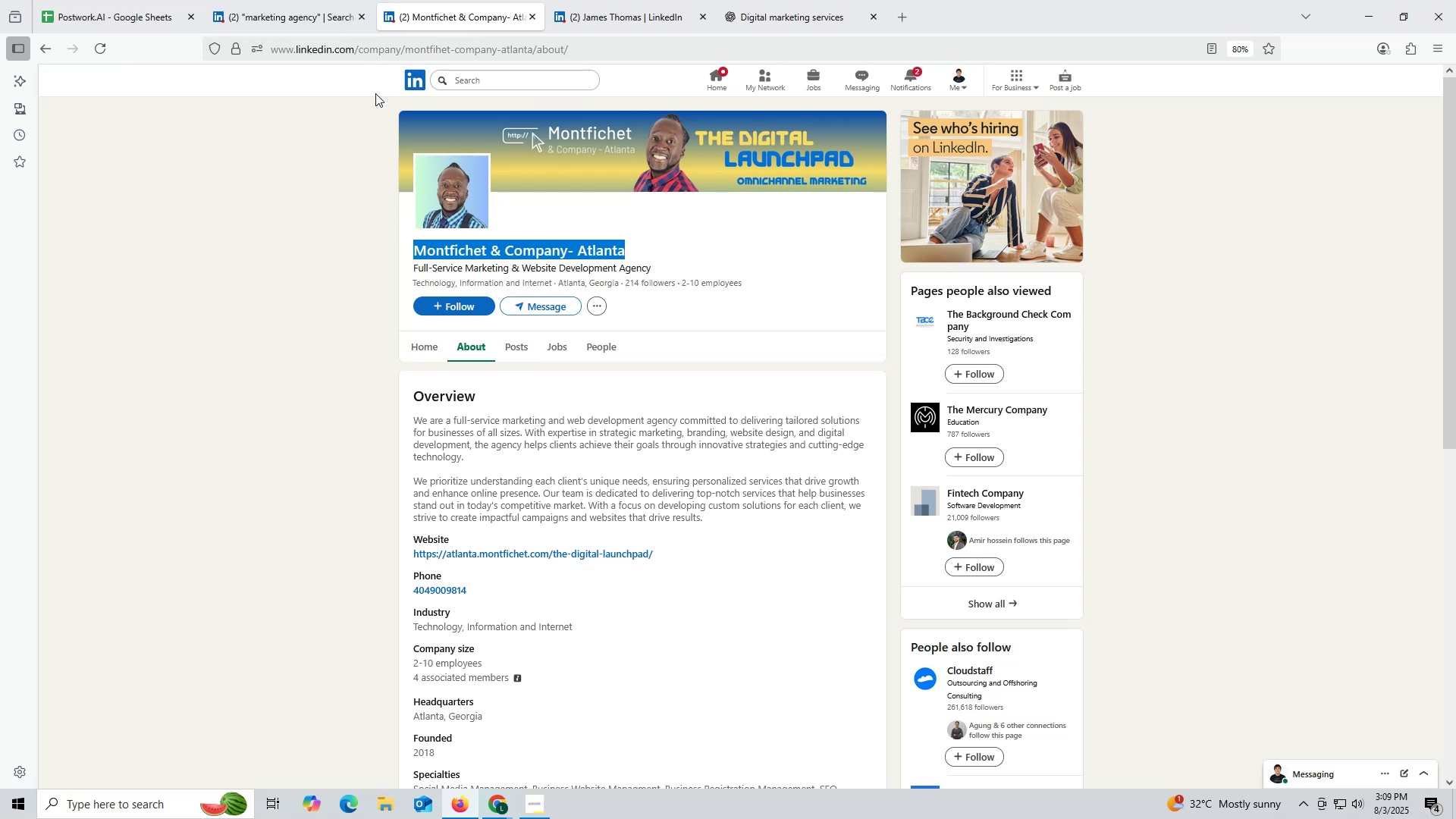 
key(Control+C)
 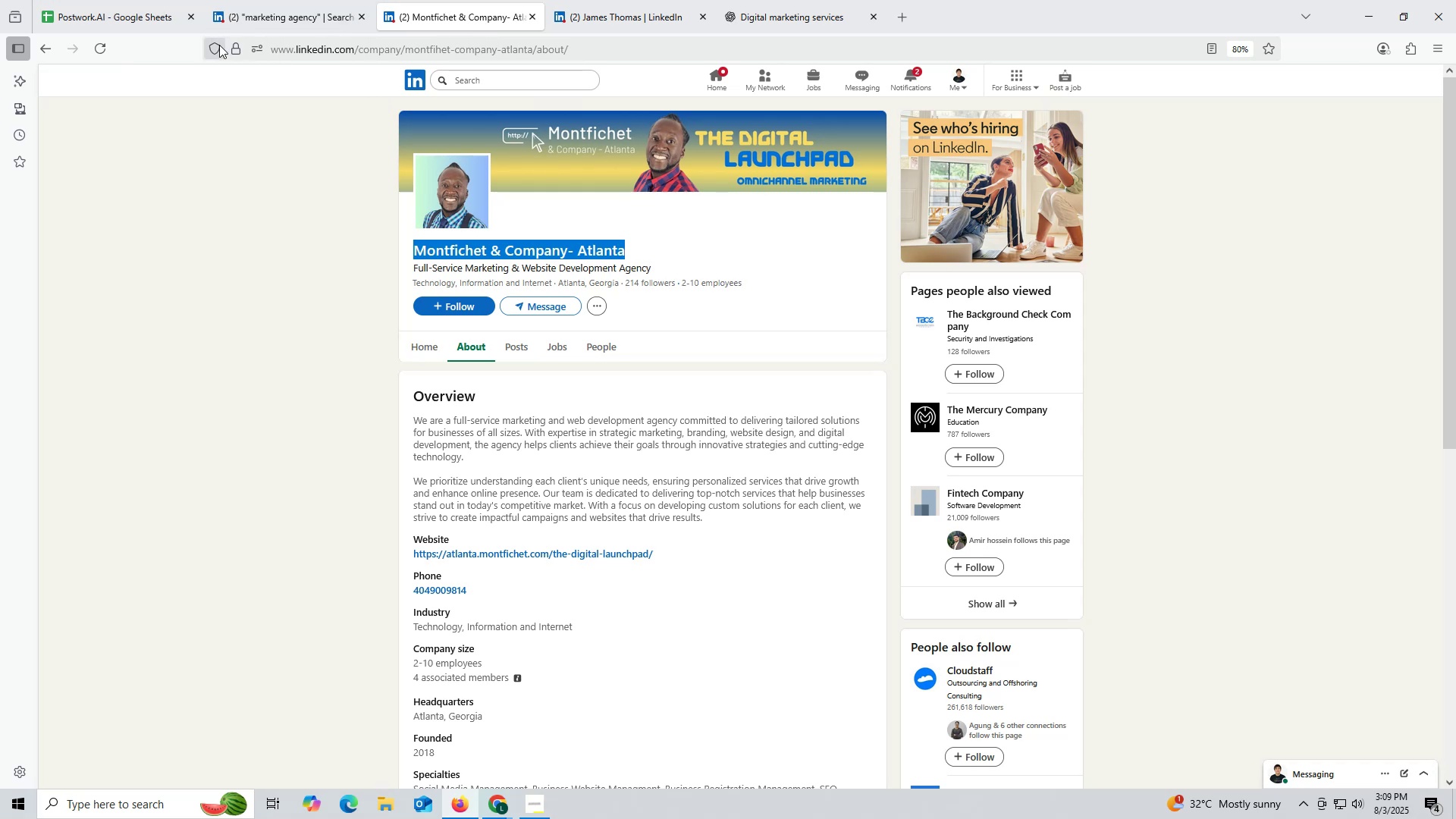 
left_click([142, 19])
 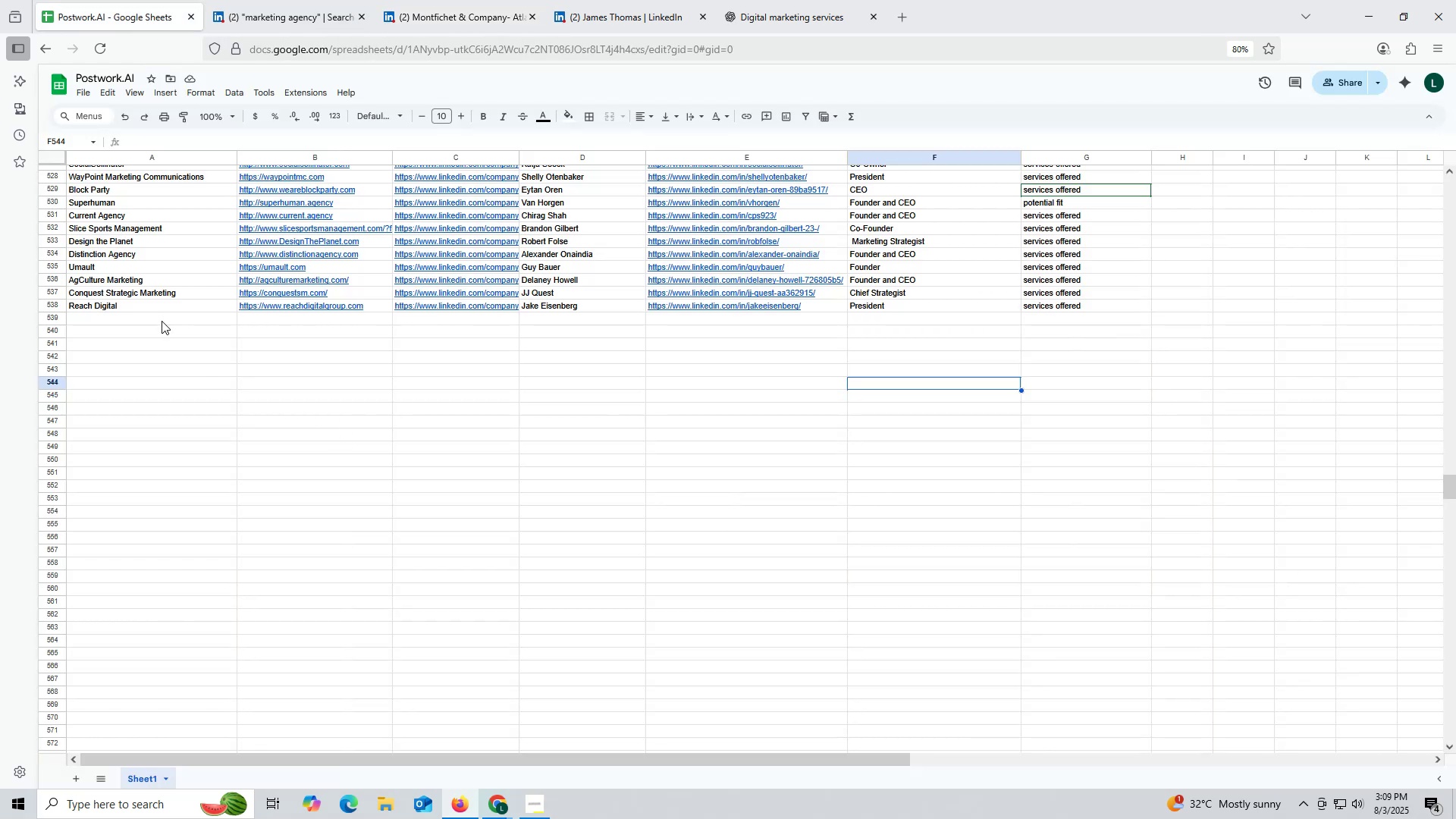 
left_click([163, 321])
 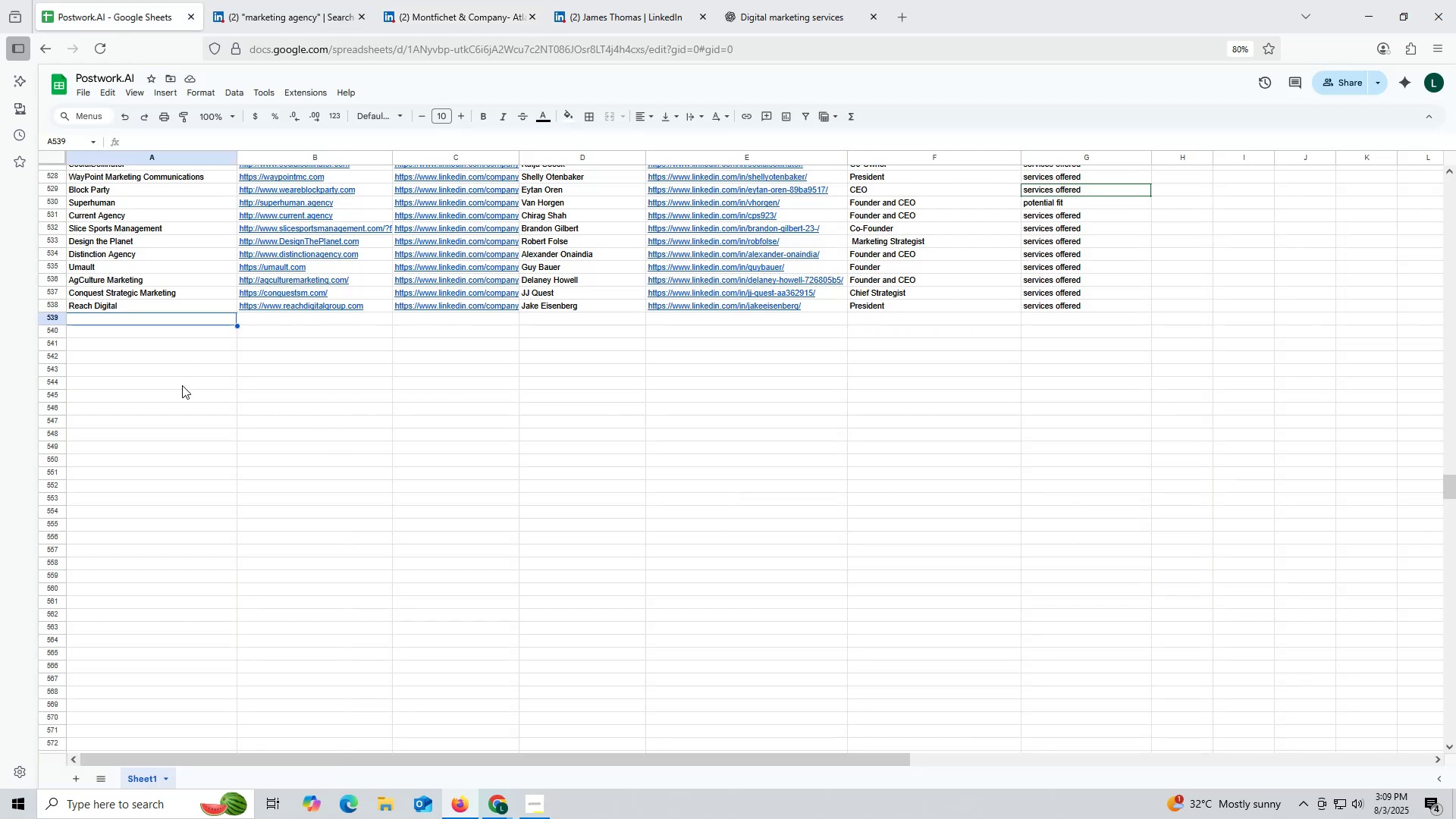 
left_click([182, 385])
 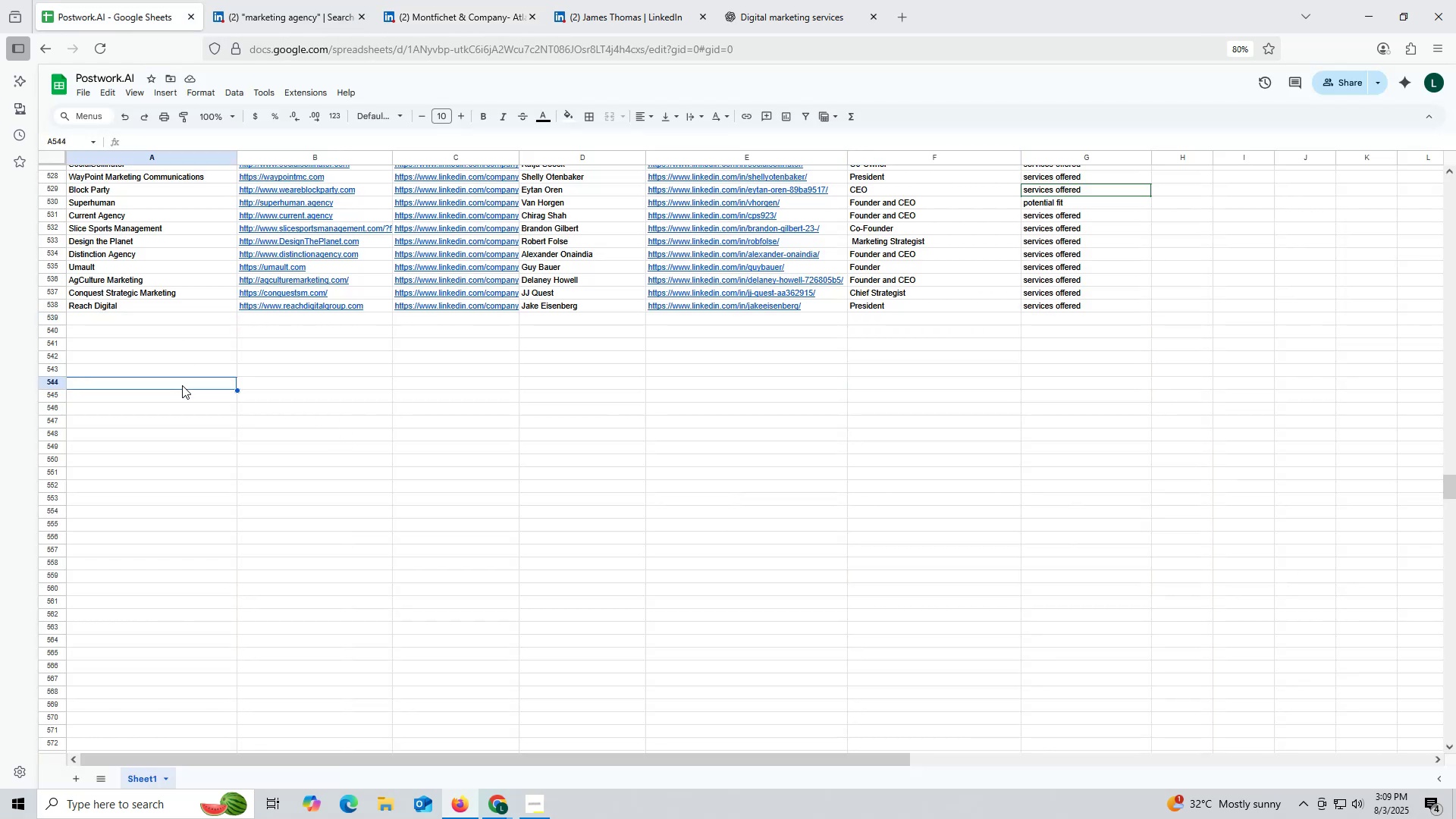 
key(Control+ControlLeft)
 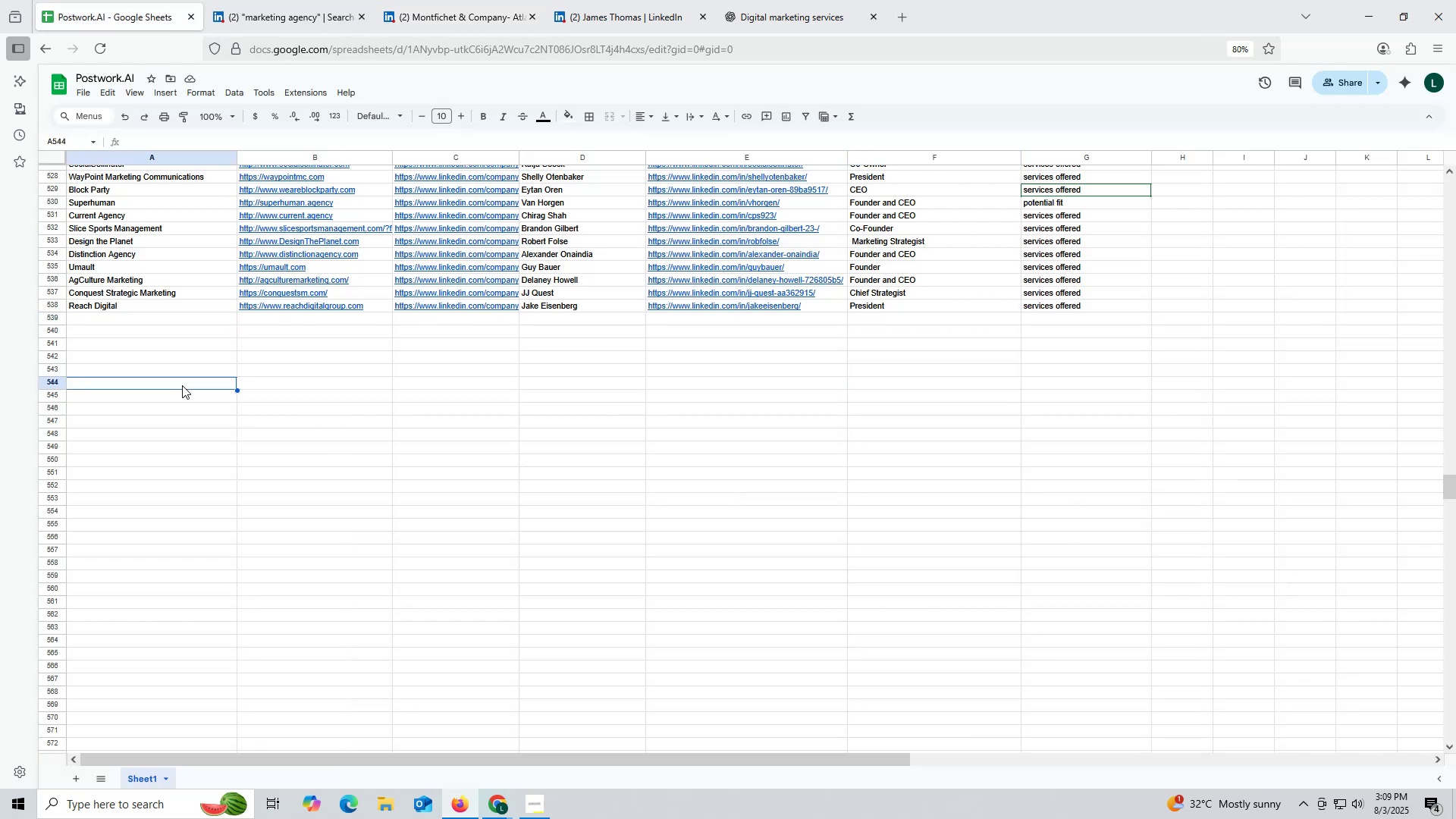 
key(Control+F)
 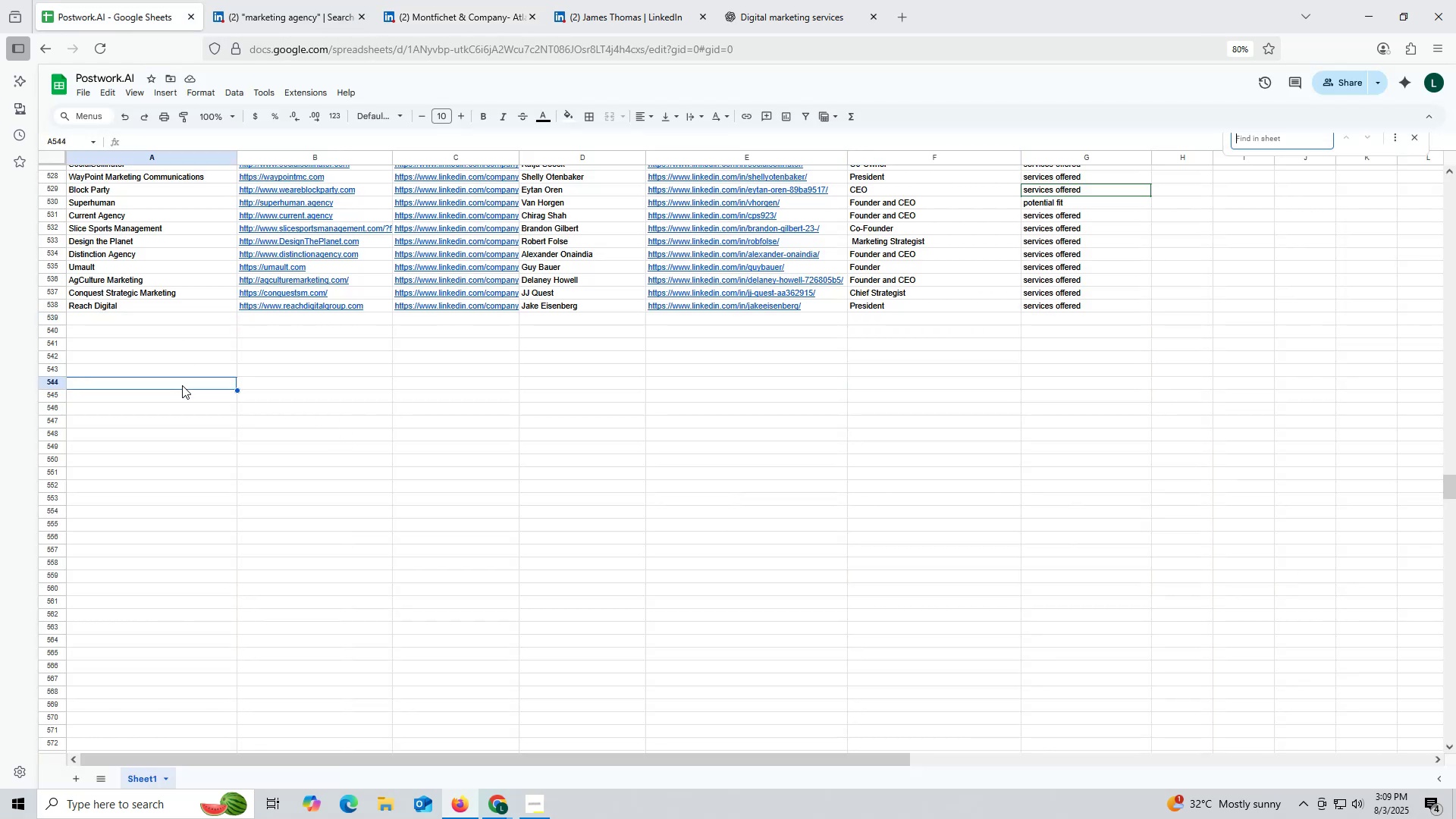 
key(Control+ControlLeft)
 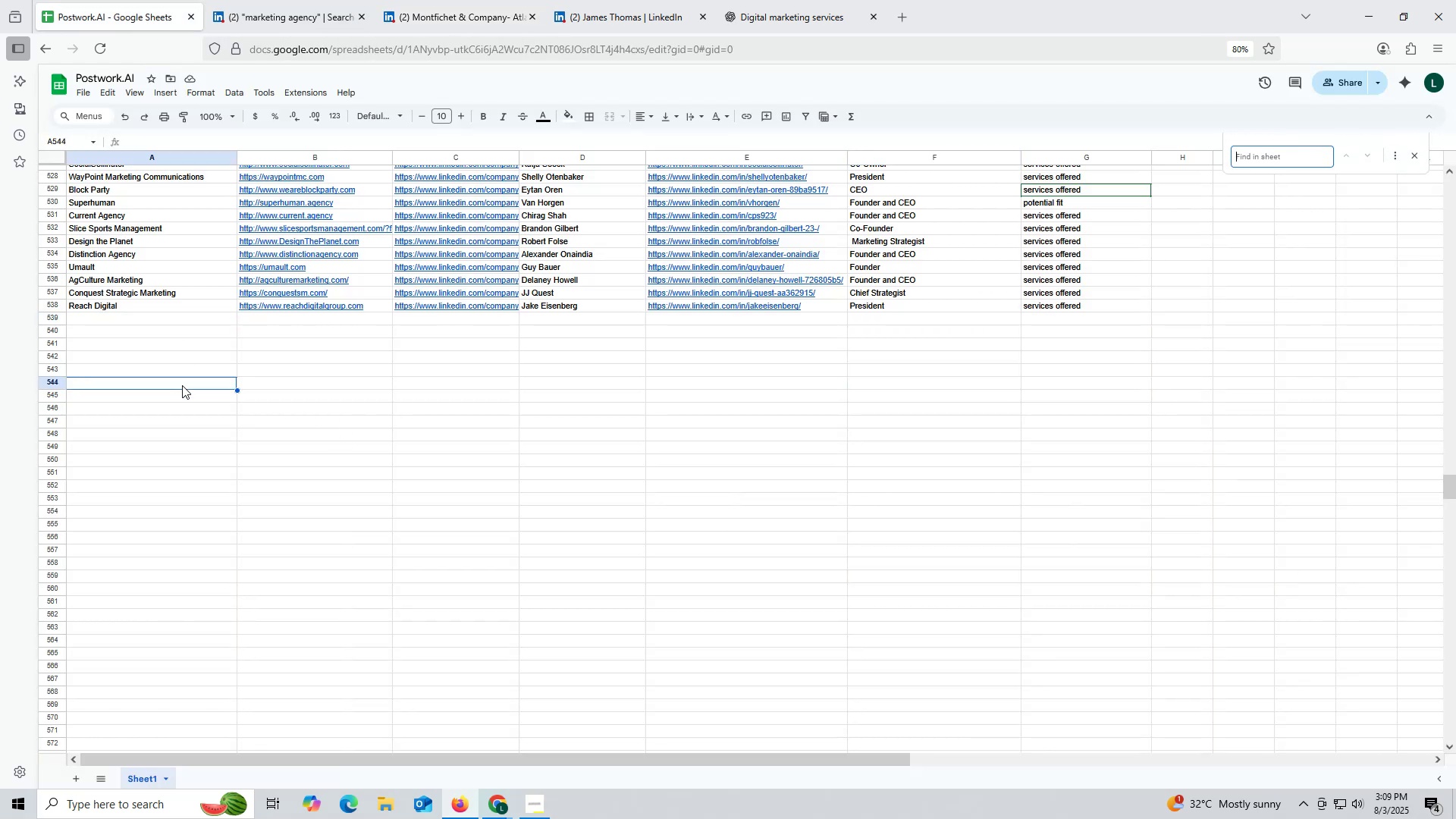 
key(Control+V)
 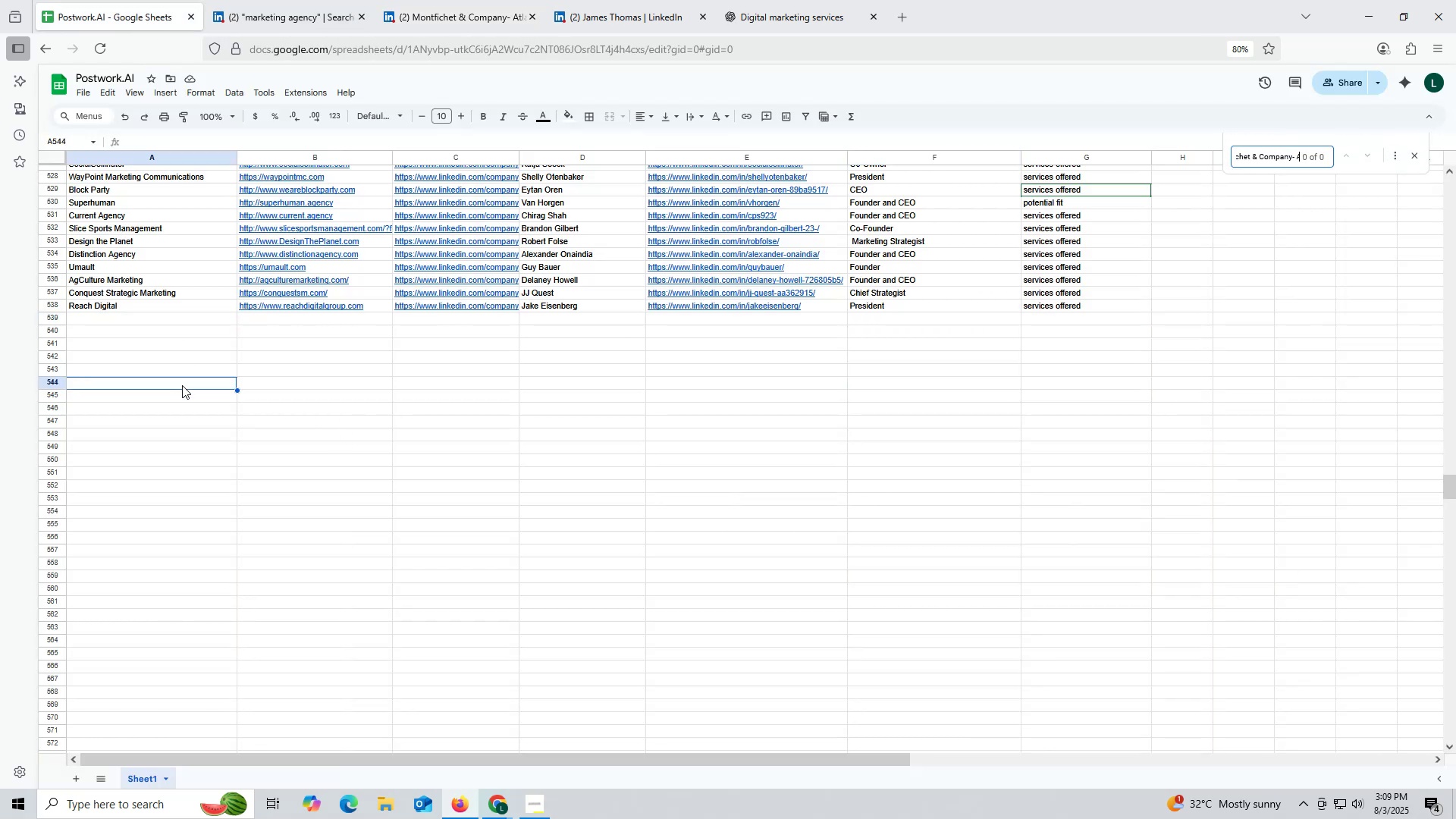 
key(Enter)
 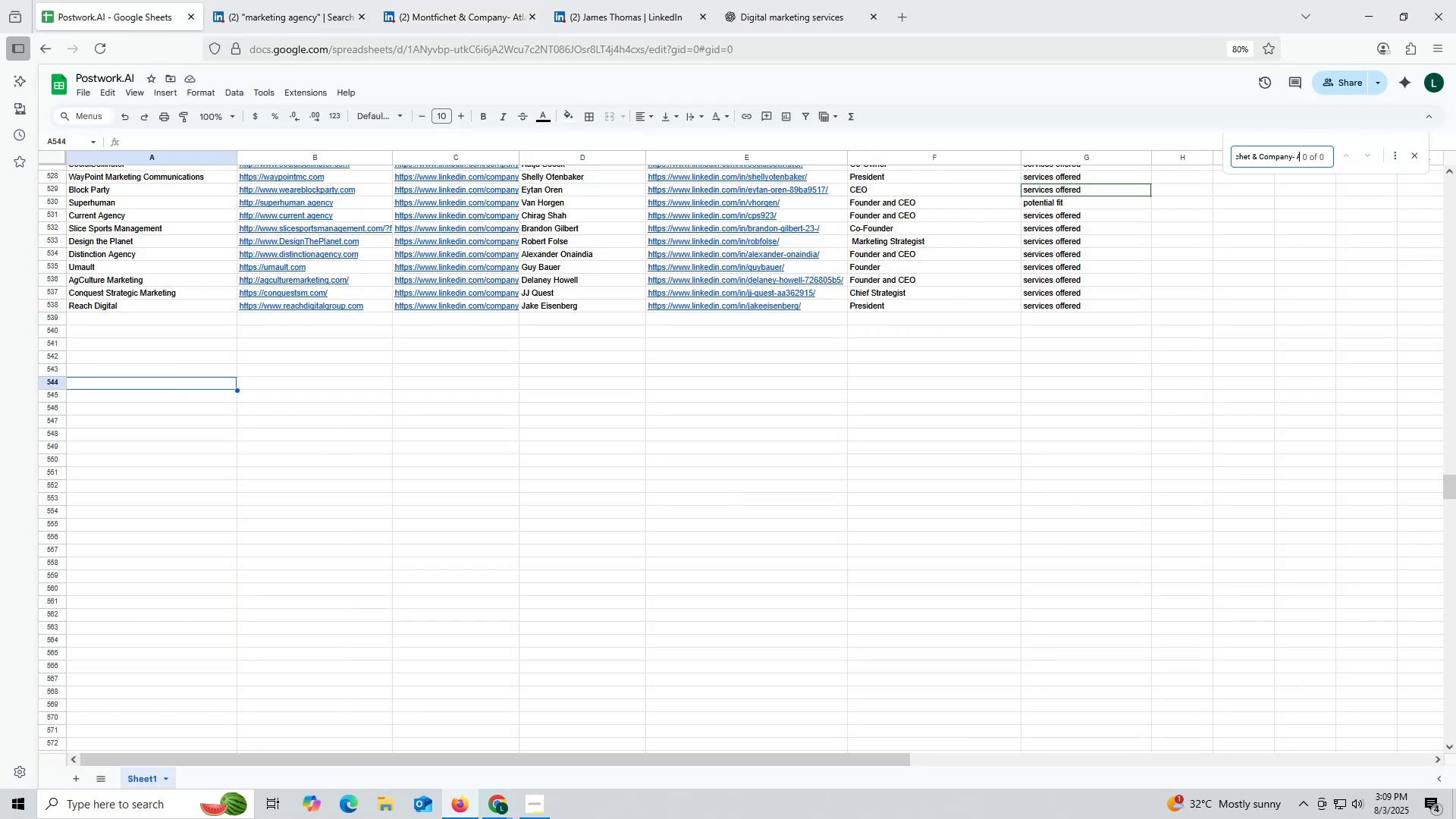 
key(Enter)
 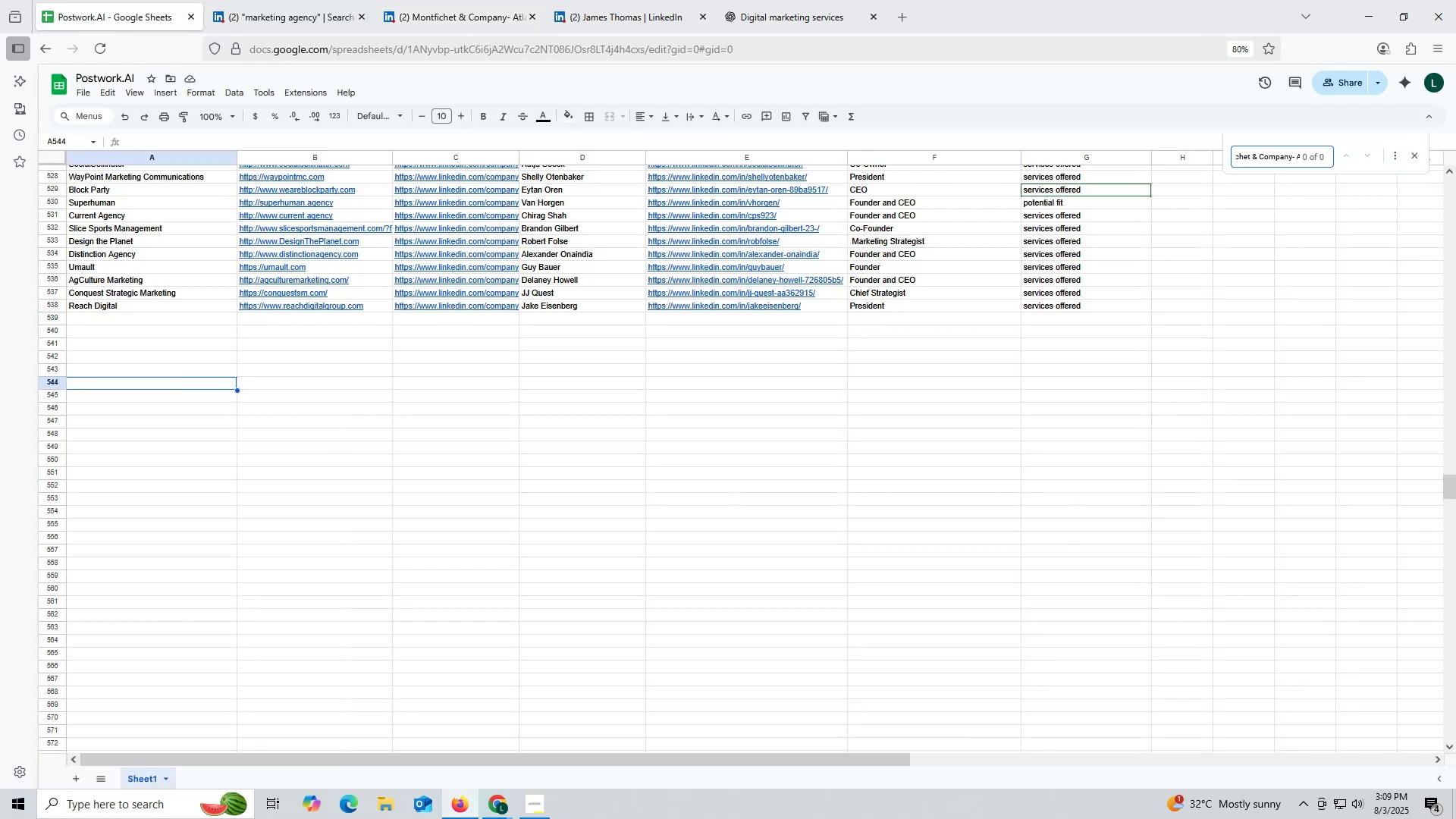 
key(Escape)
 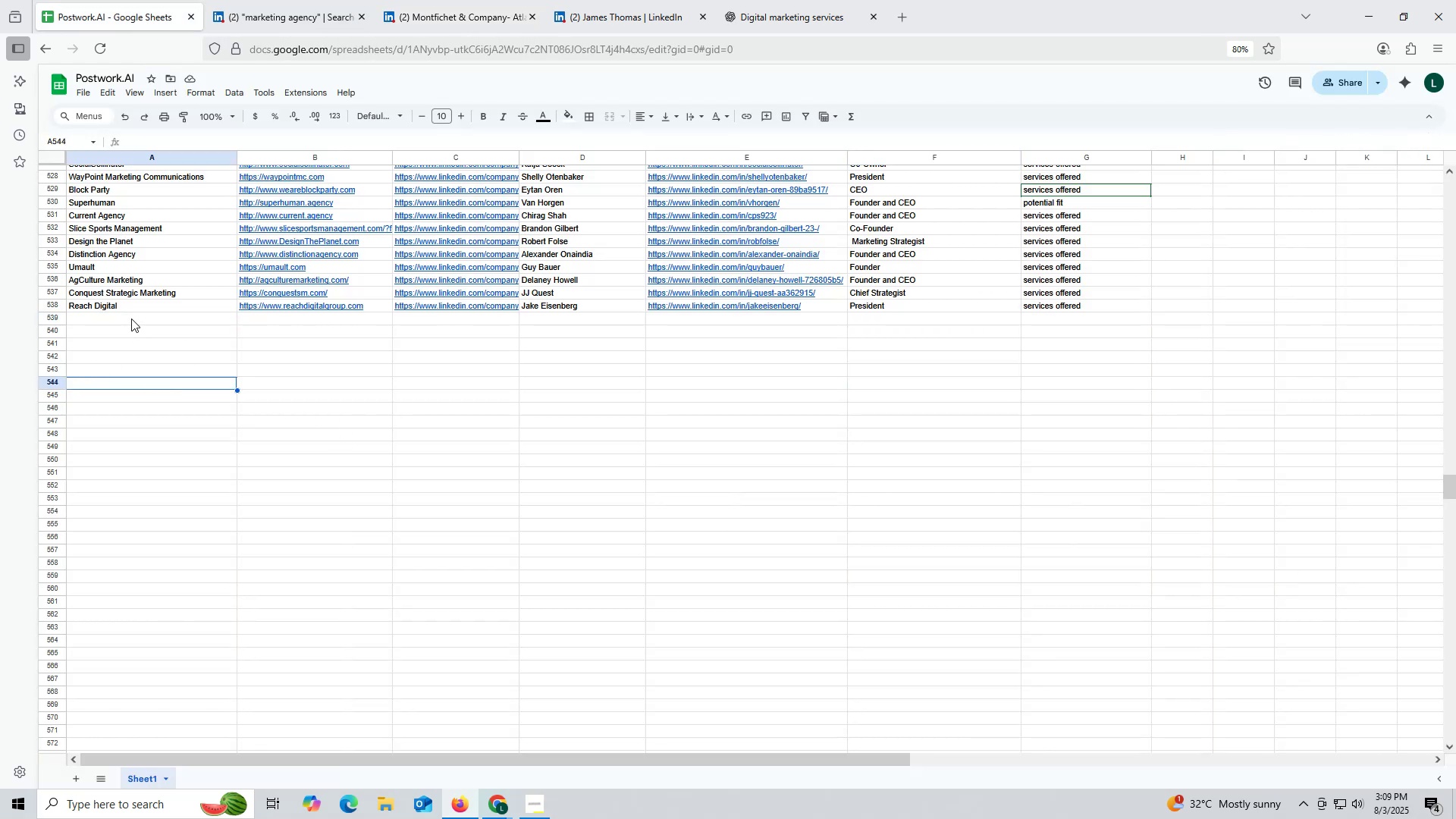 
double_click([131, 318])
 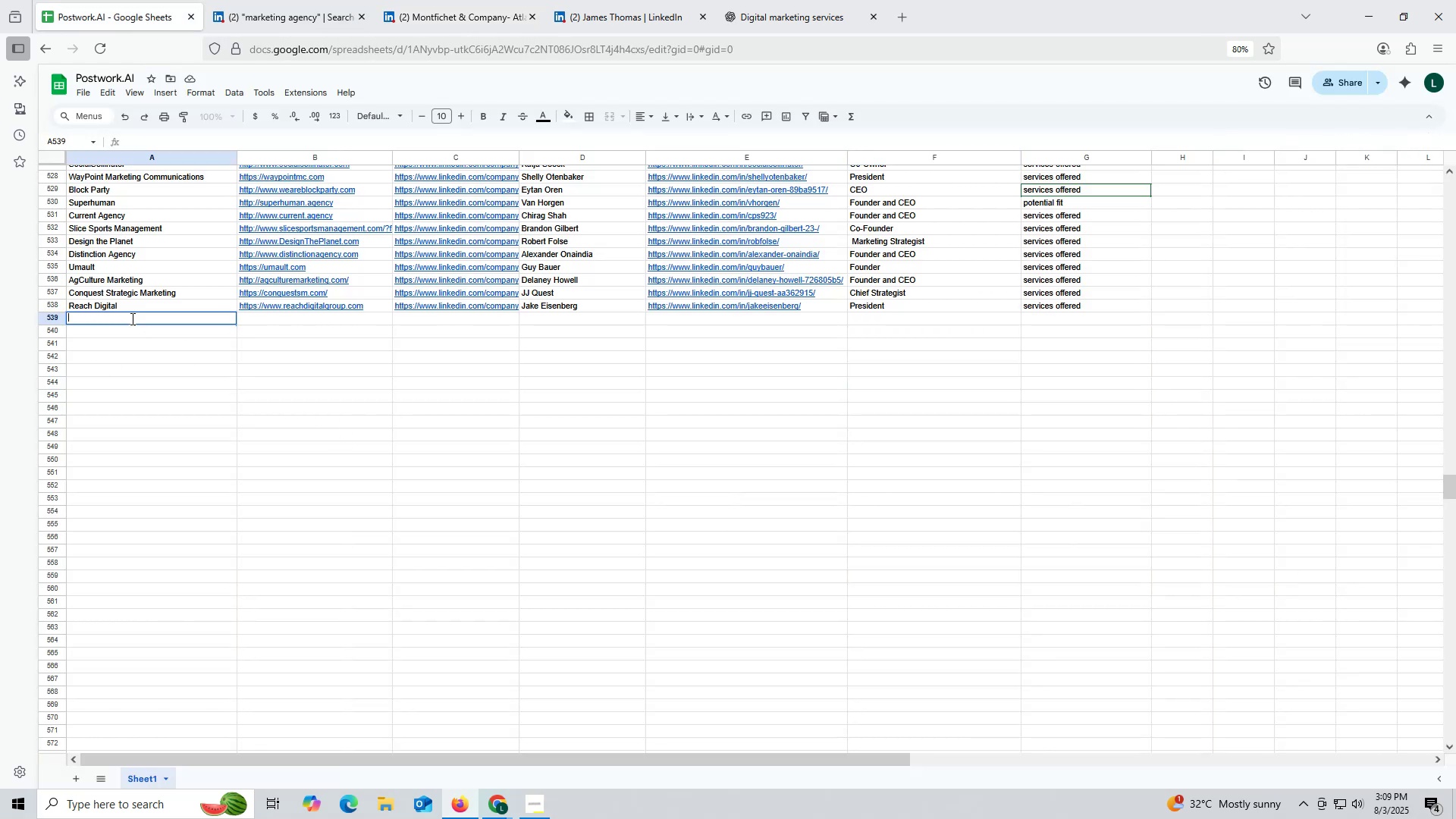 
key(Control+ControlLeft)
 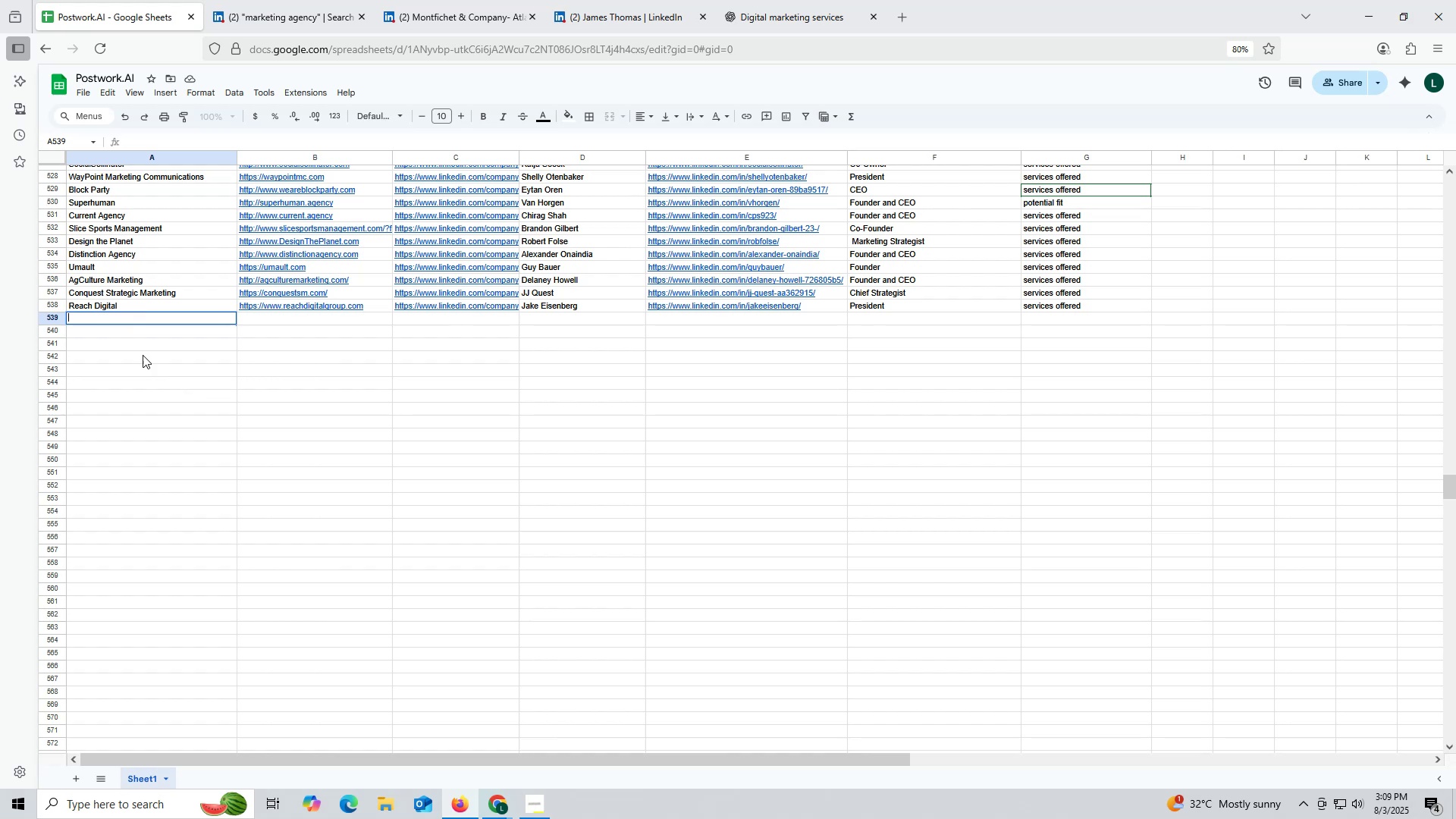 
key(Control+V)
 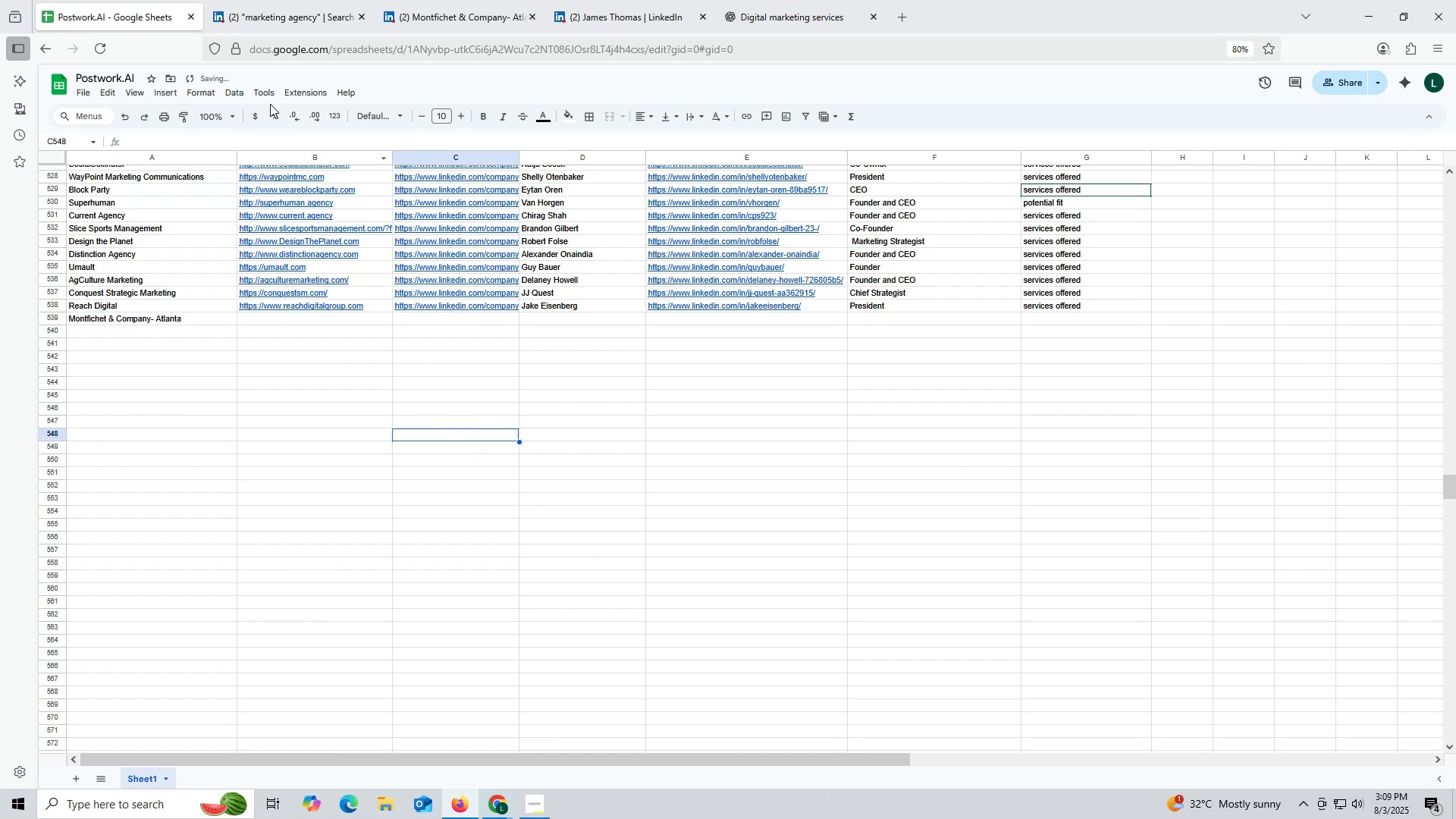 
left_click([420, 17])
 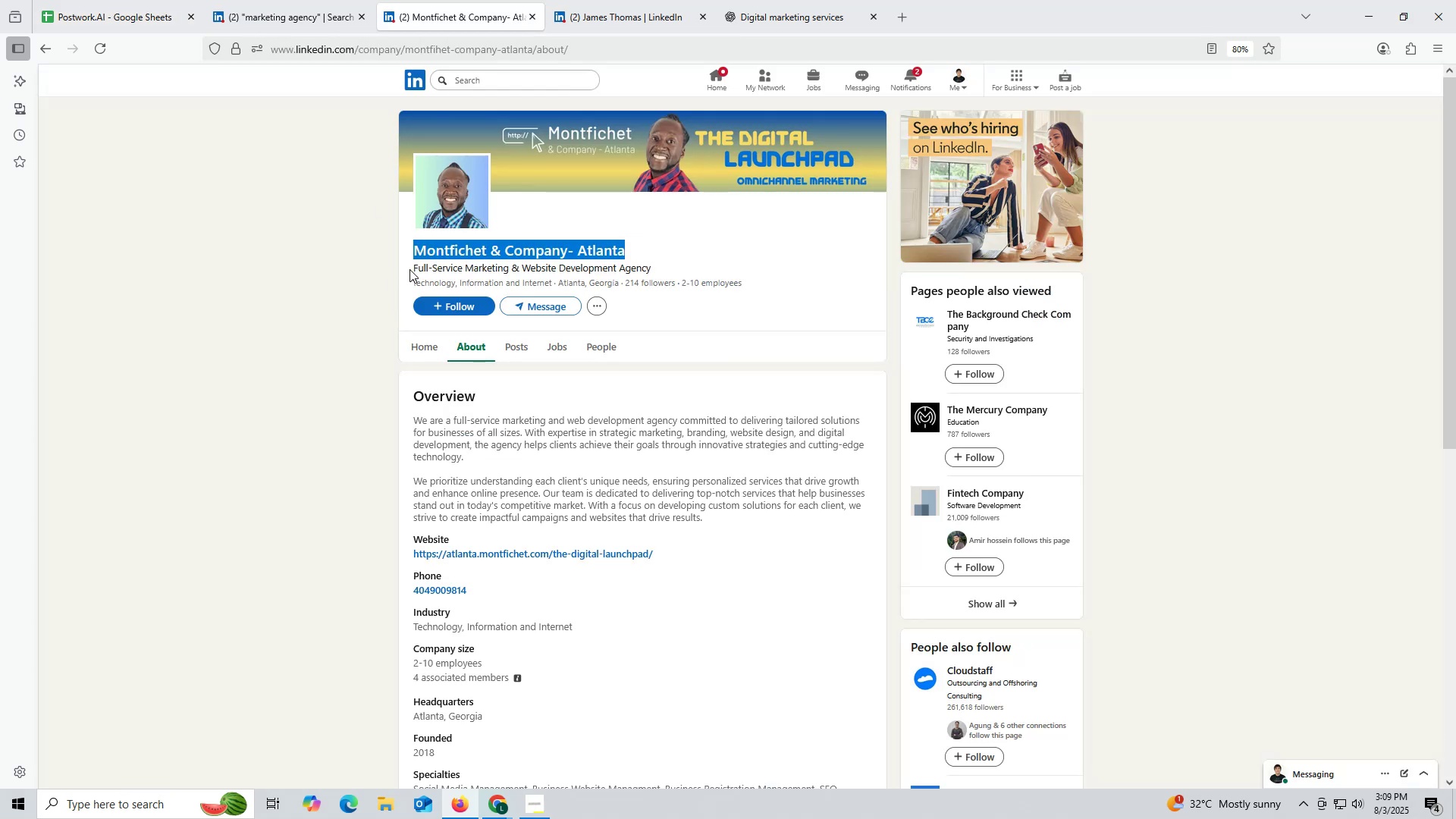 
key(Control+ControlLeft)
 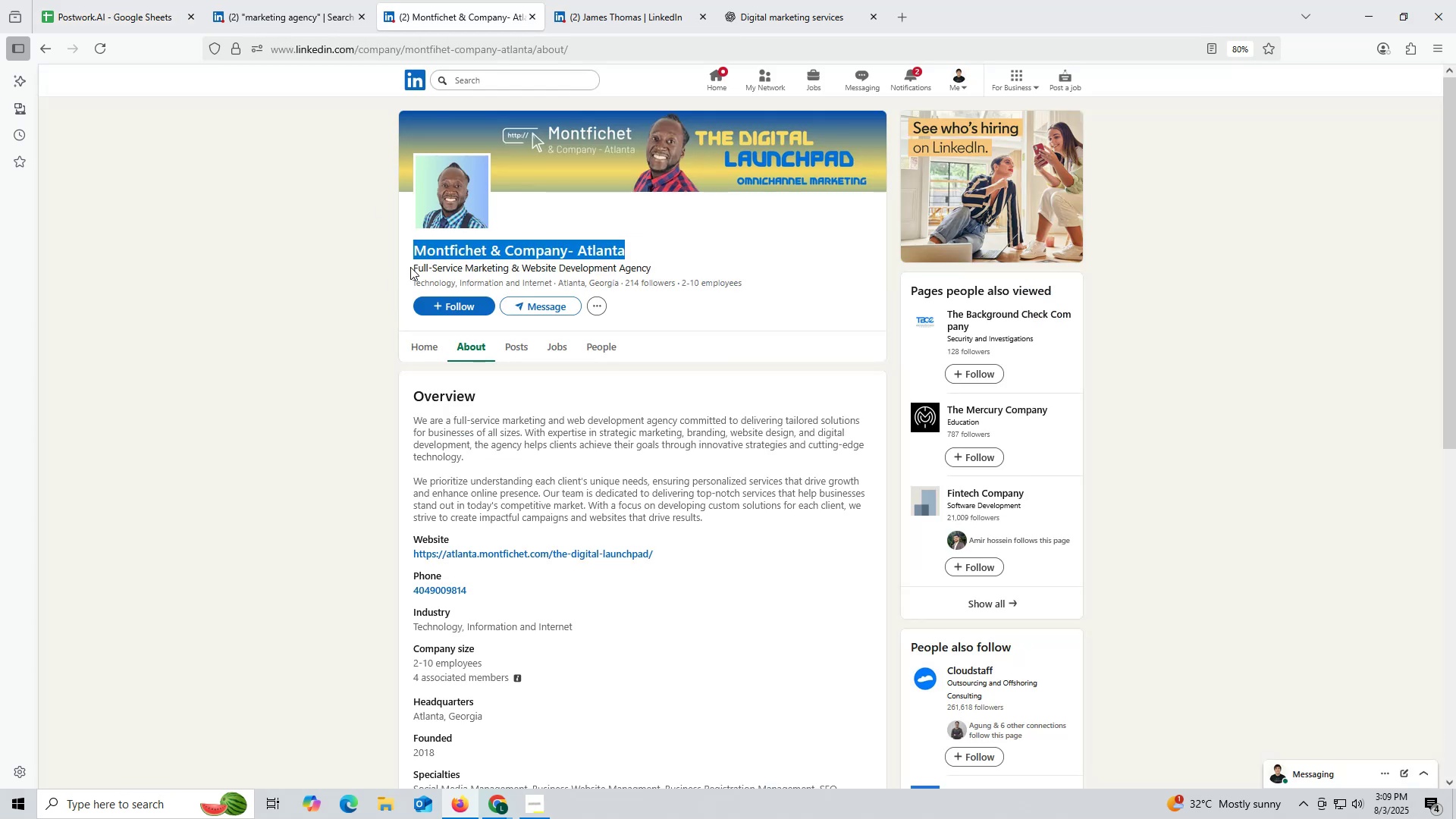 
key(Control+C)
 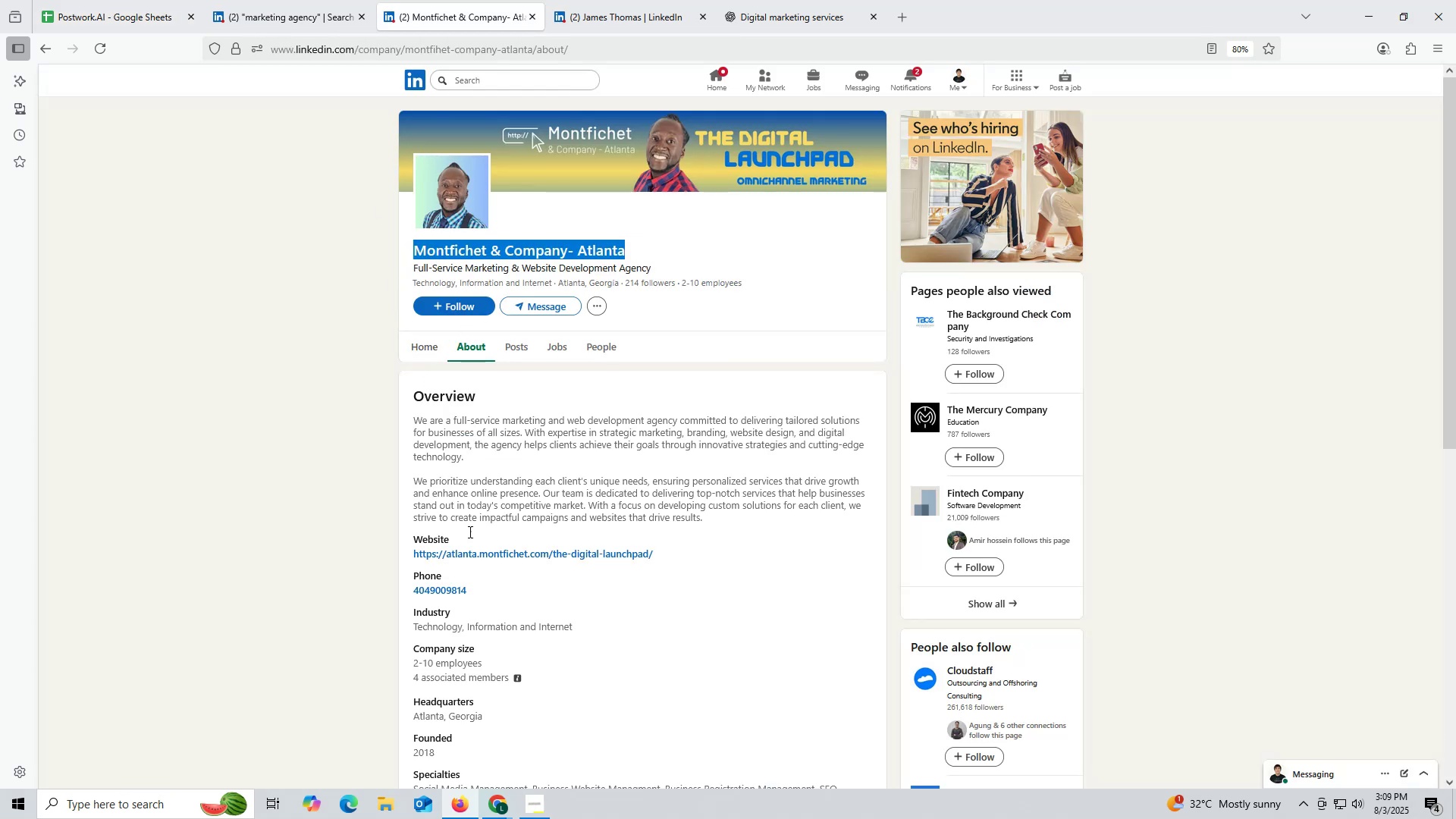 
left_click_drag(start_coordinate=[405, 554], to_coordinate=[753, 547])
 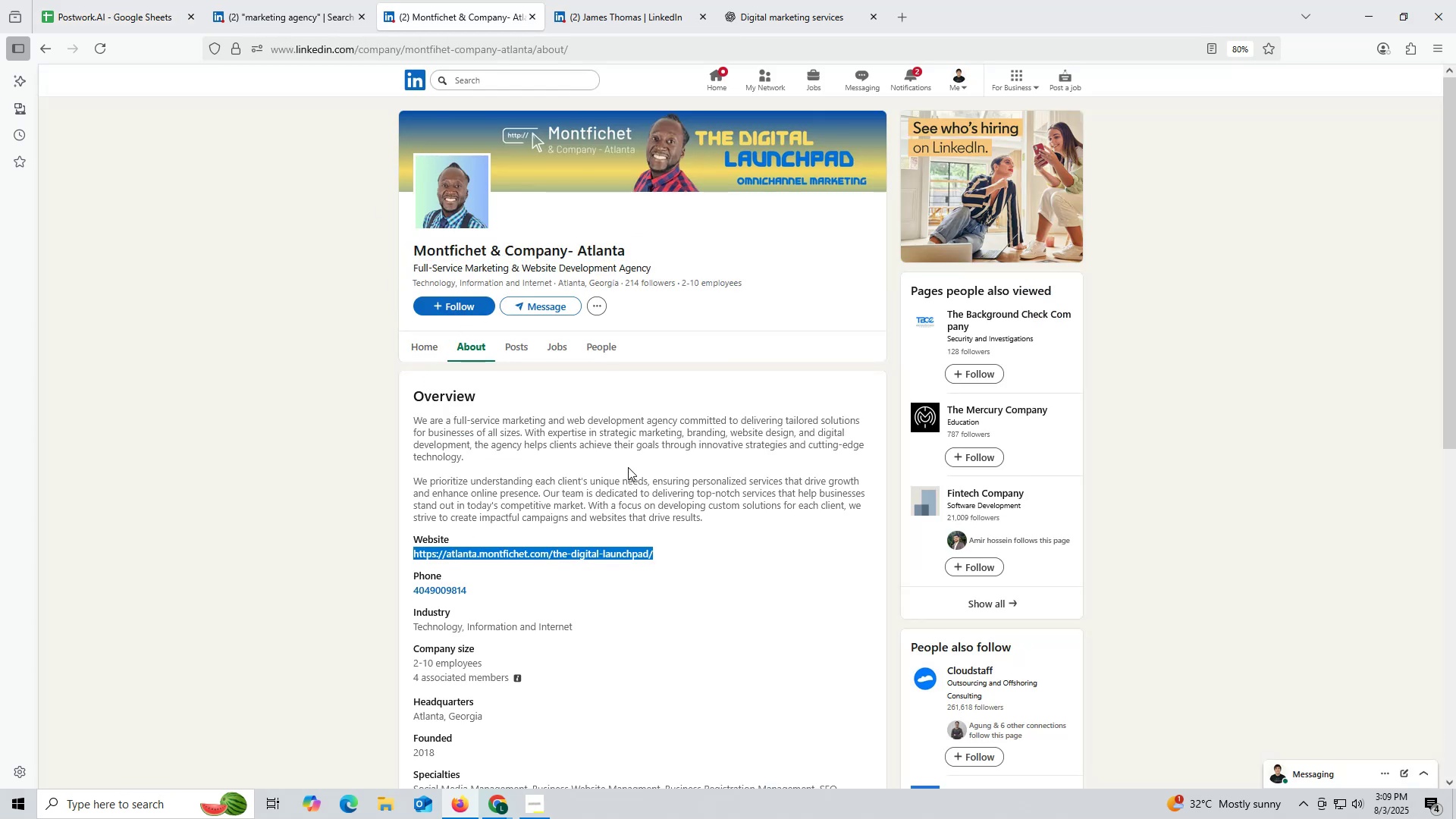 
key(Control+ControlLeft)
 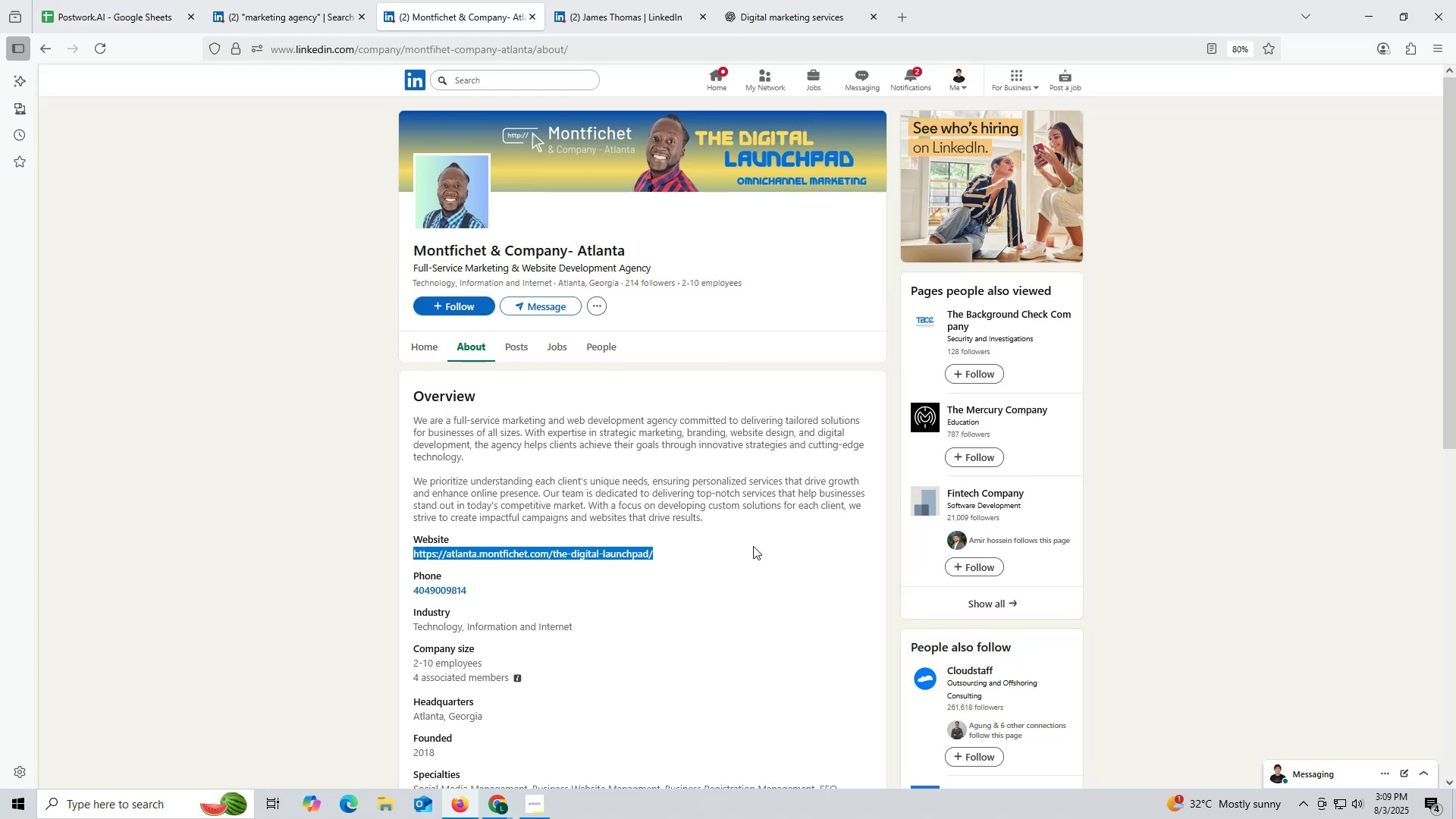 
key(Control+C)
 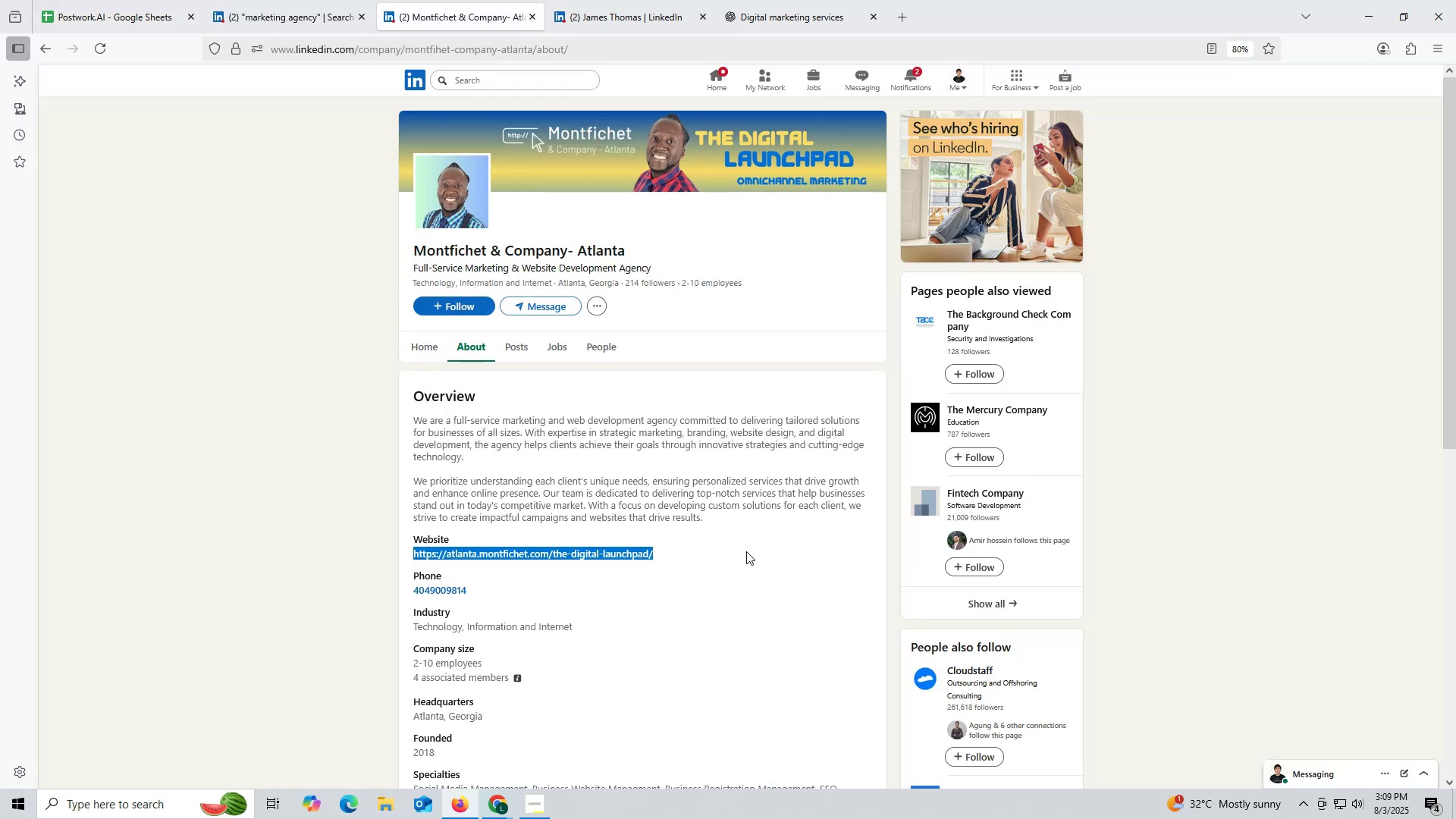 
key(Control+ControlLeft)
 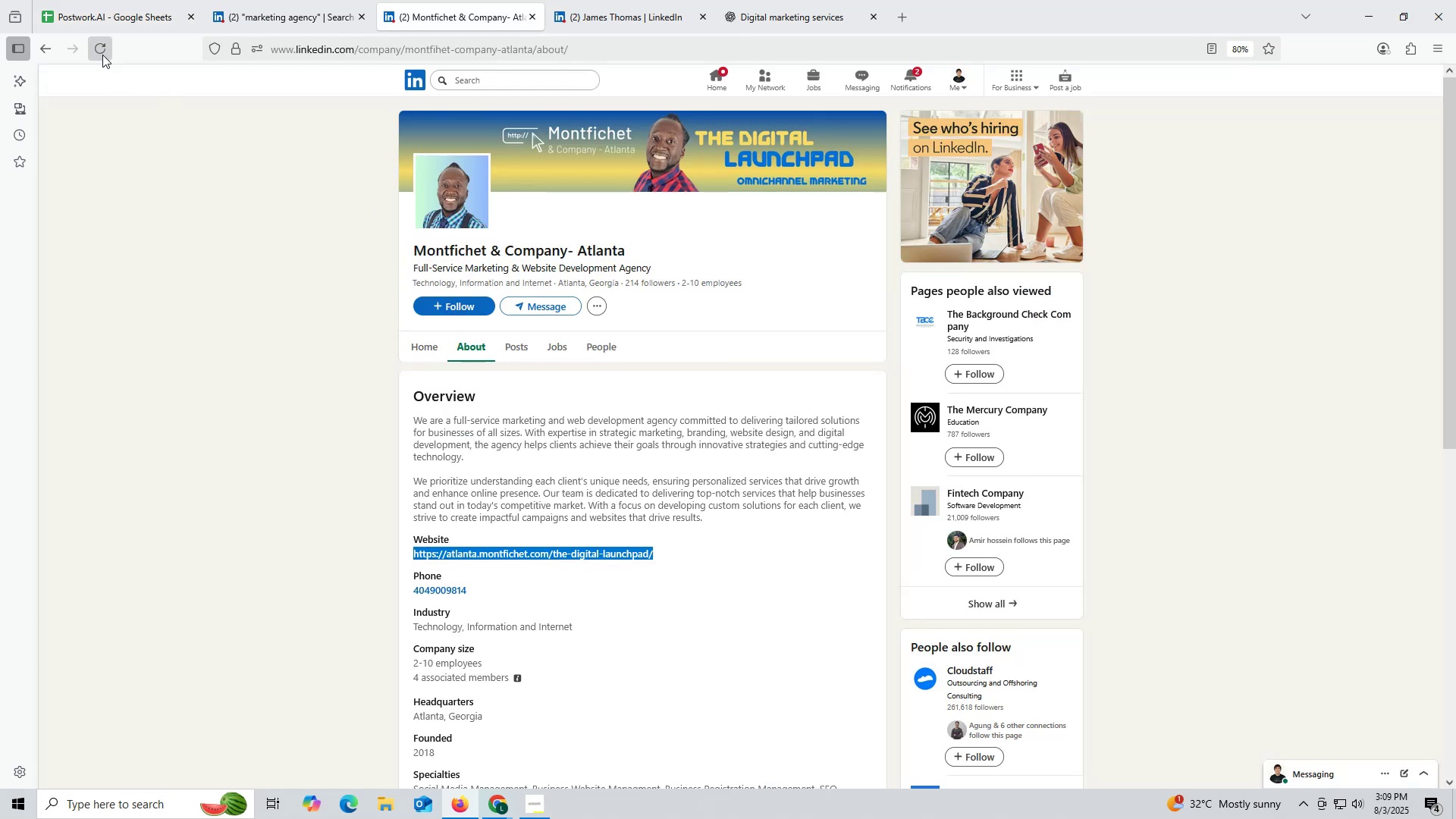 
key(Control+C)
 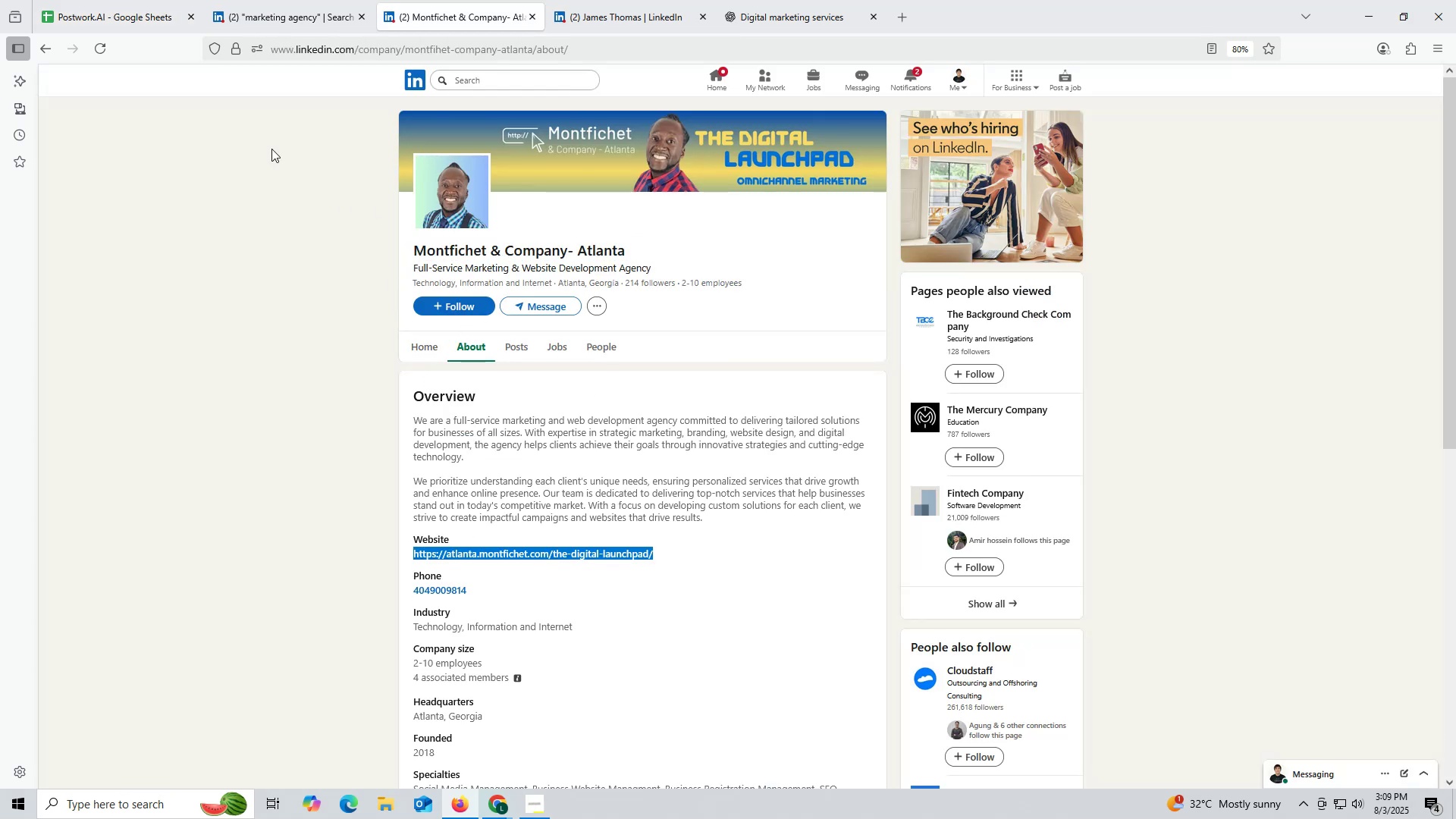 
left_click([111, 29])
 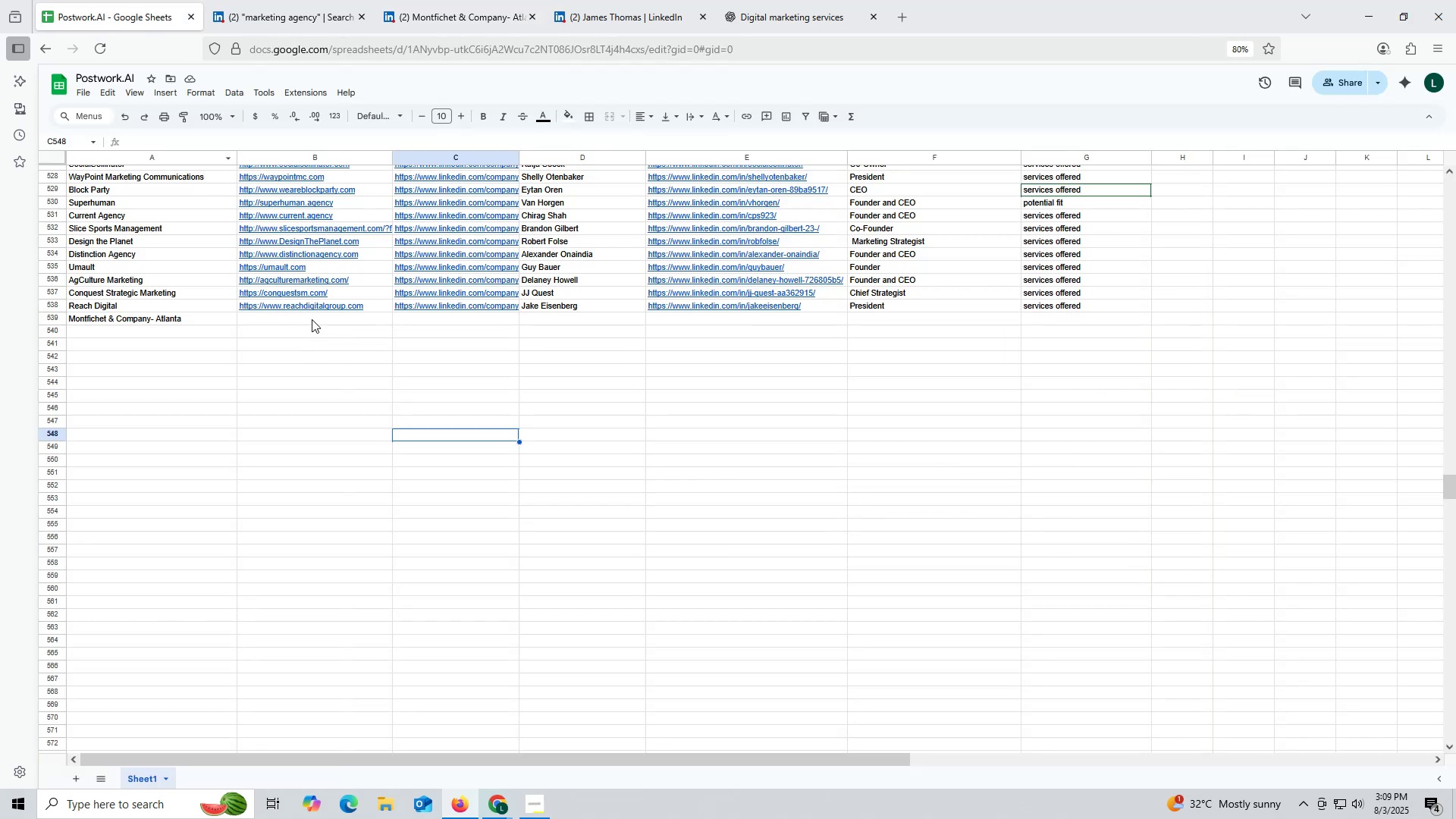 
double_click([311, 318])
 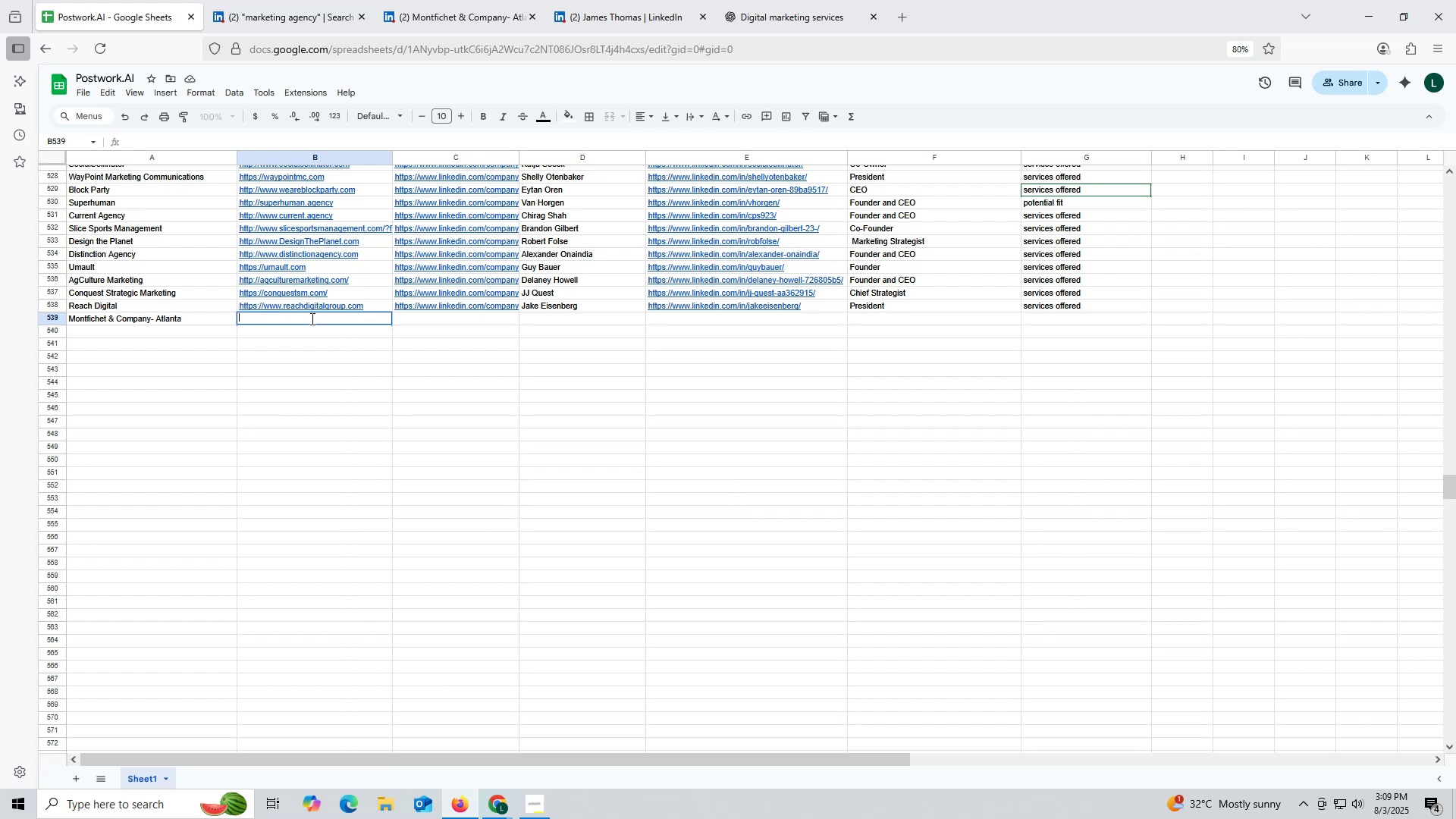 
key(Control+ControlLeft)
 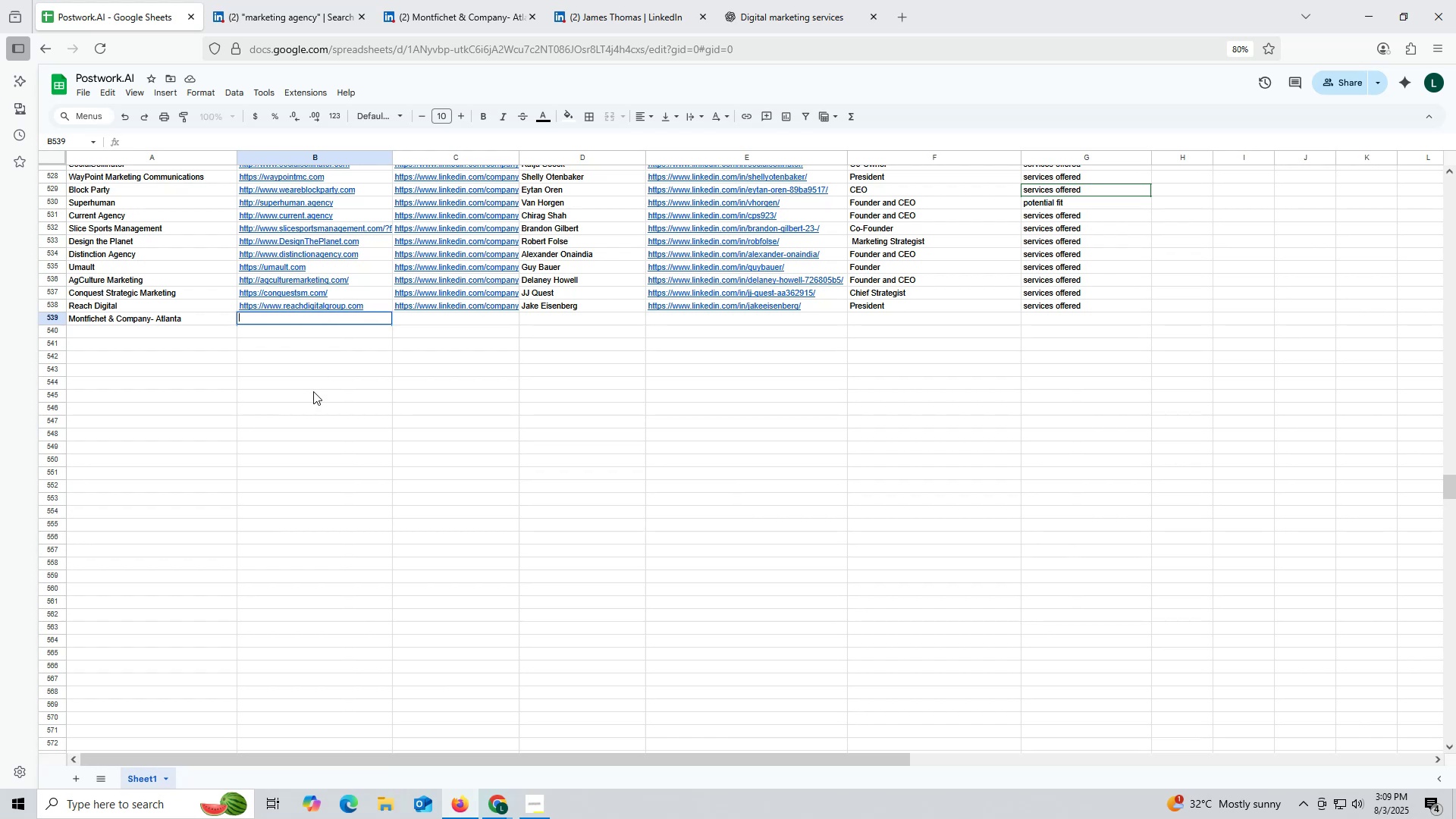 
key(Control+V)
 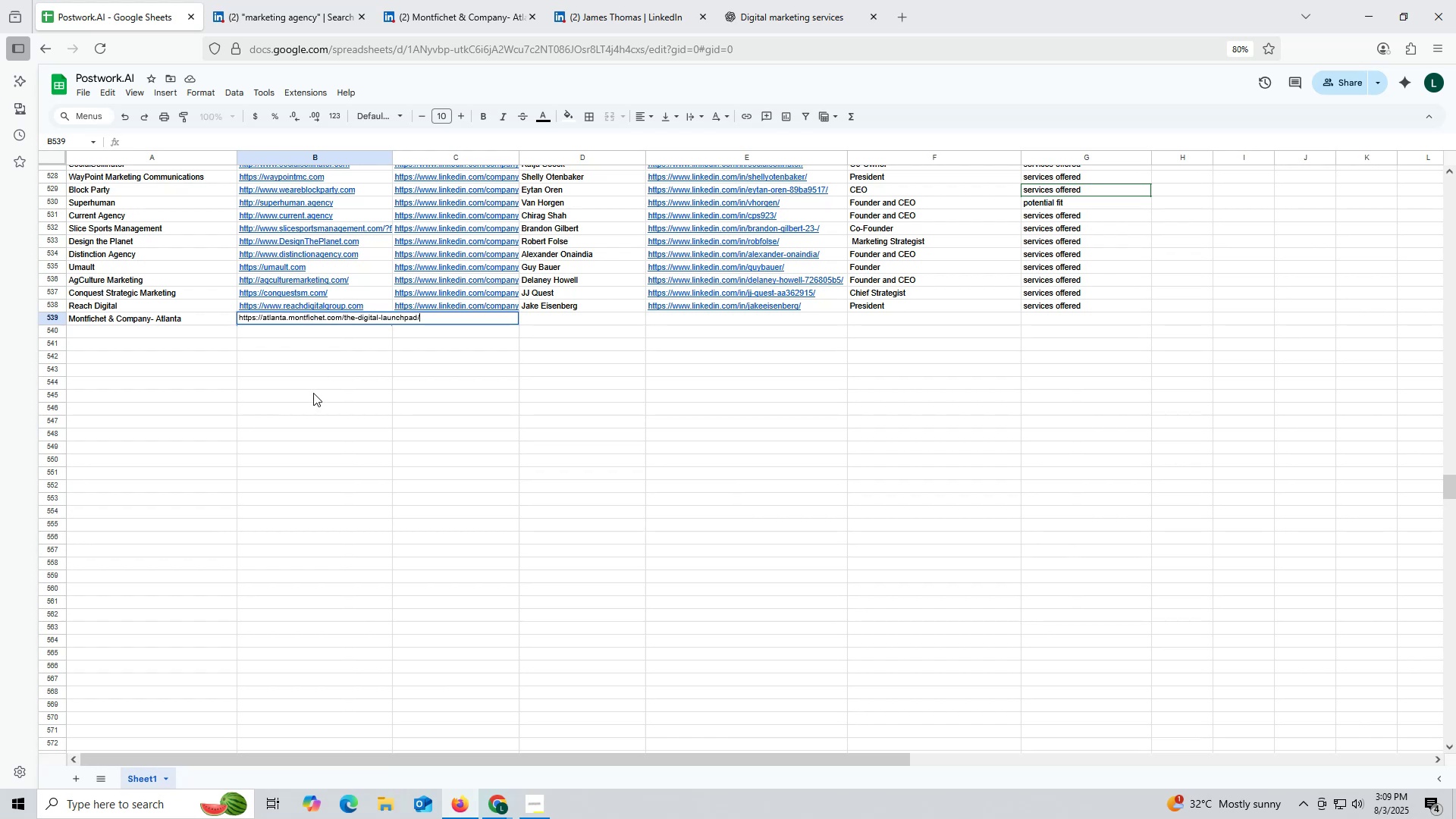 
left_click([313, 393])
 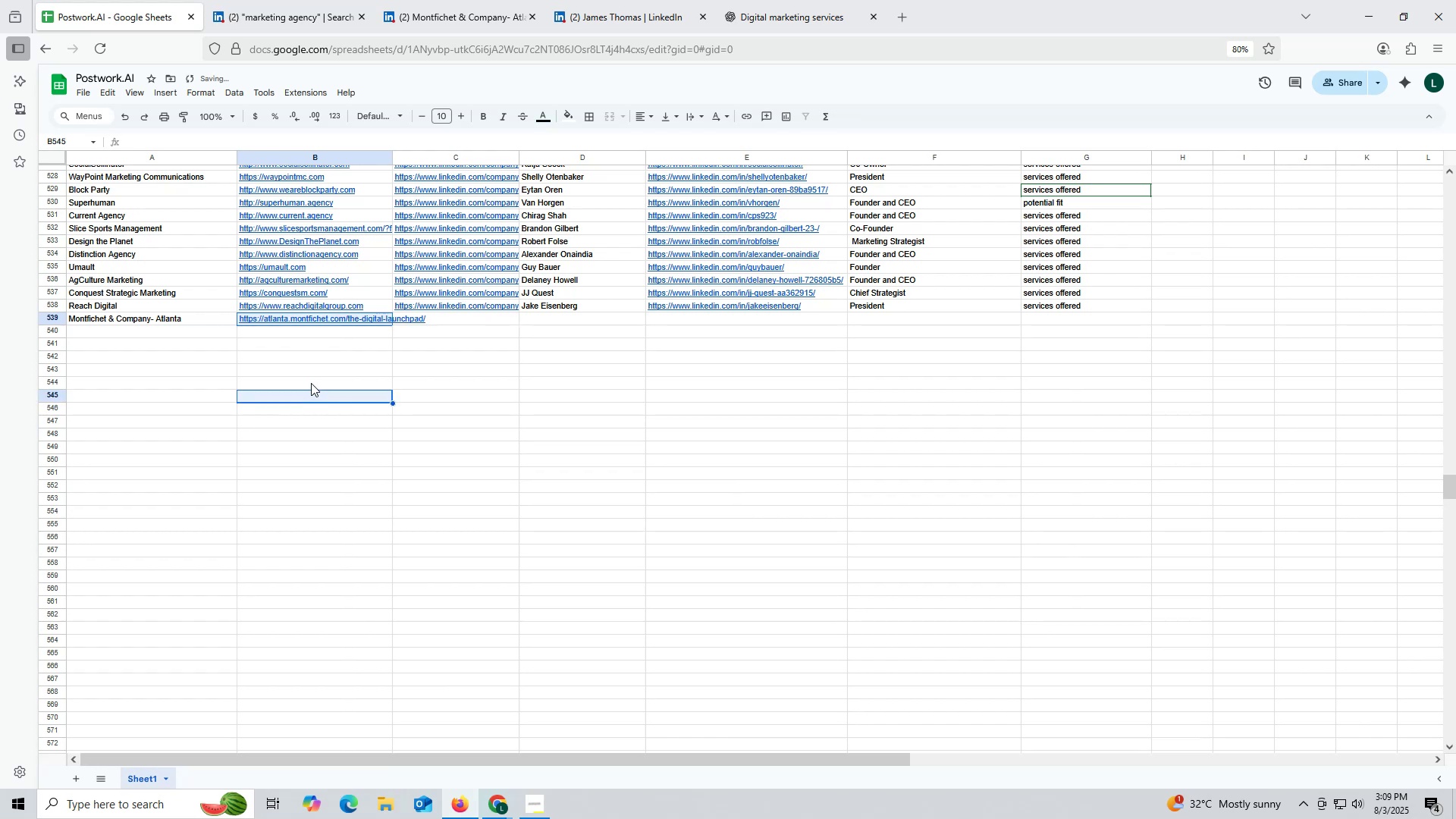 
left_click([502, 364])
 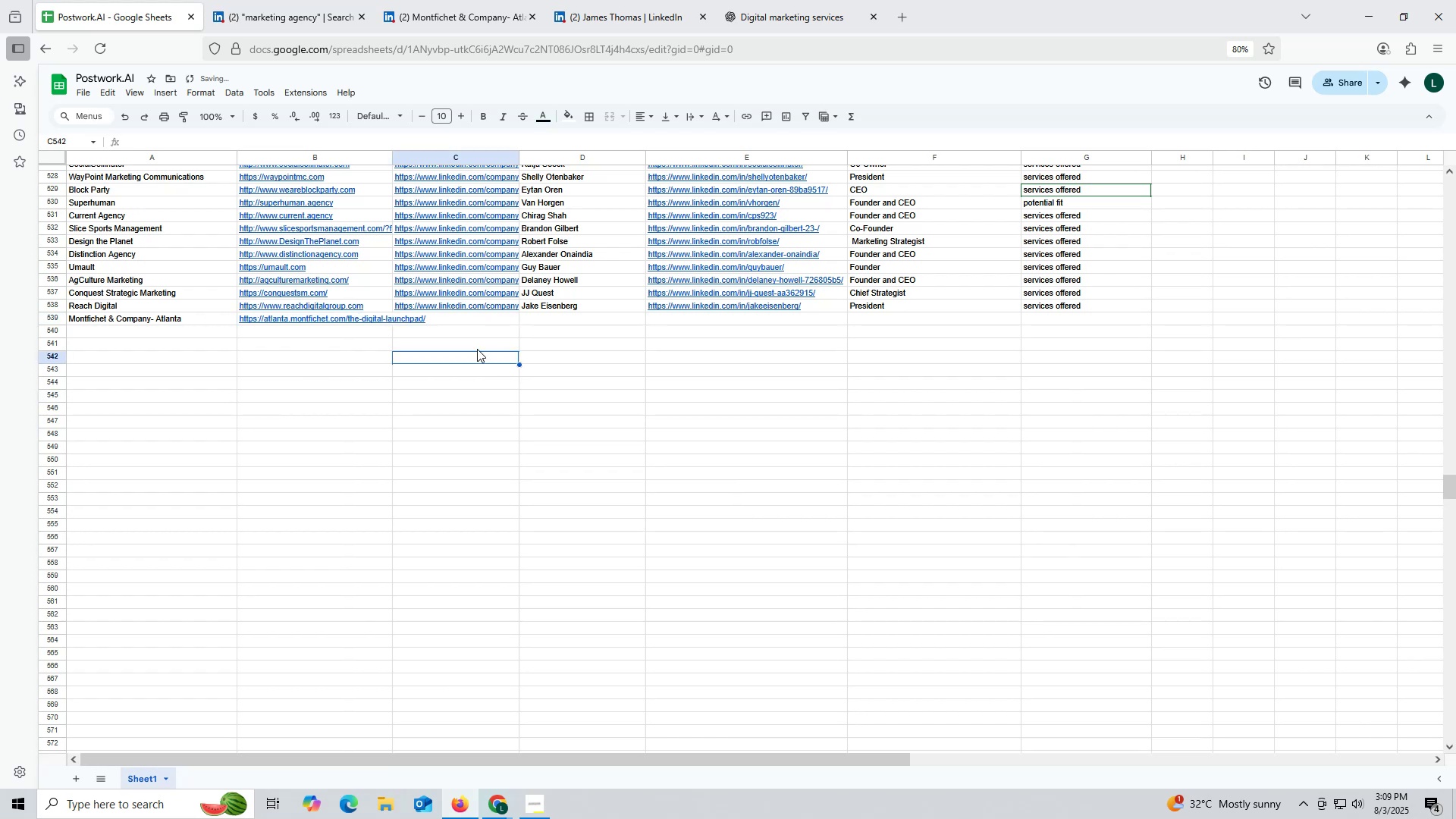 
mouse_move([447, 300])
 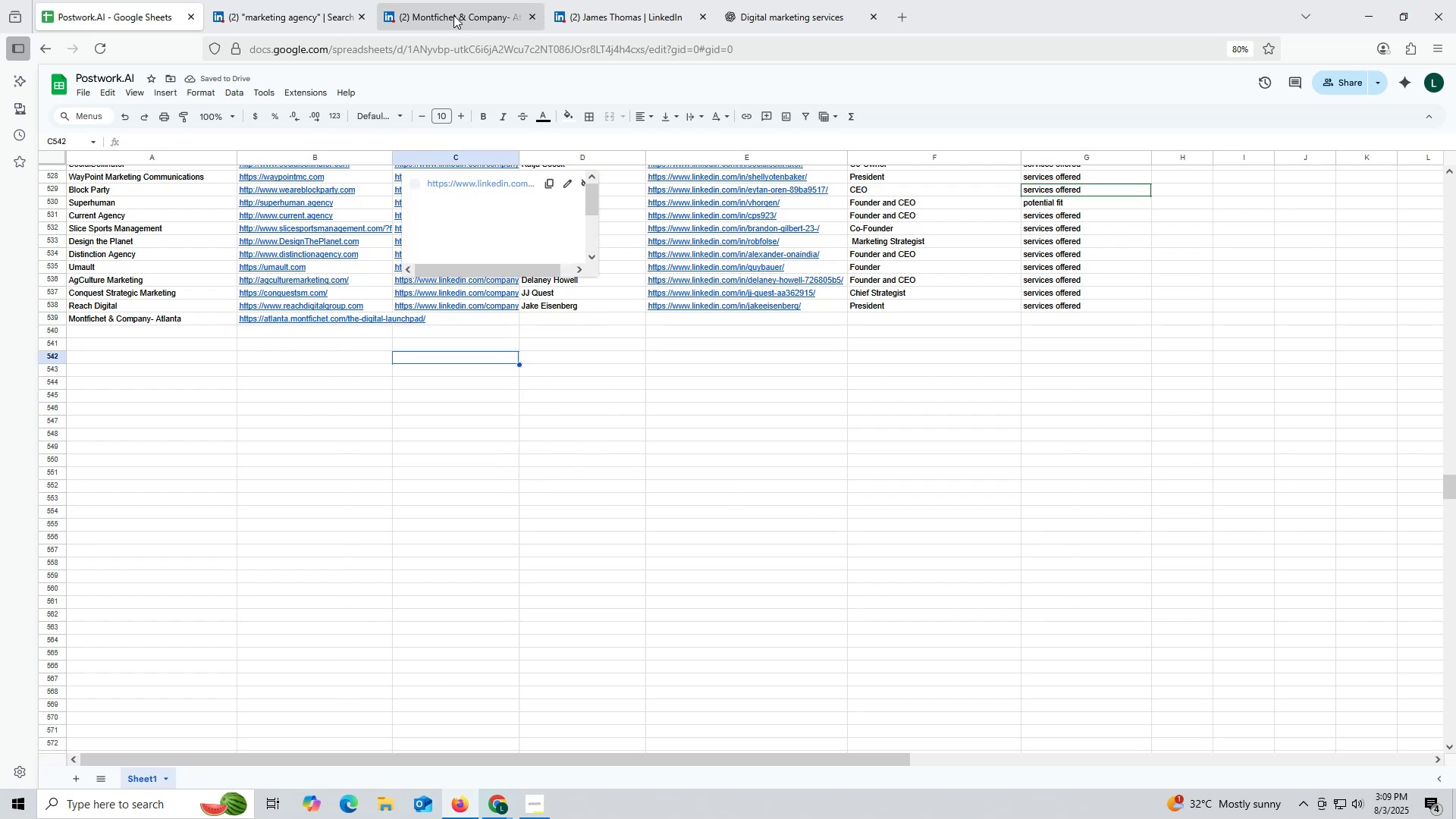 
left_click([453, 15])
 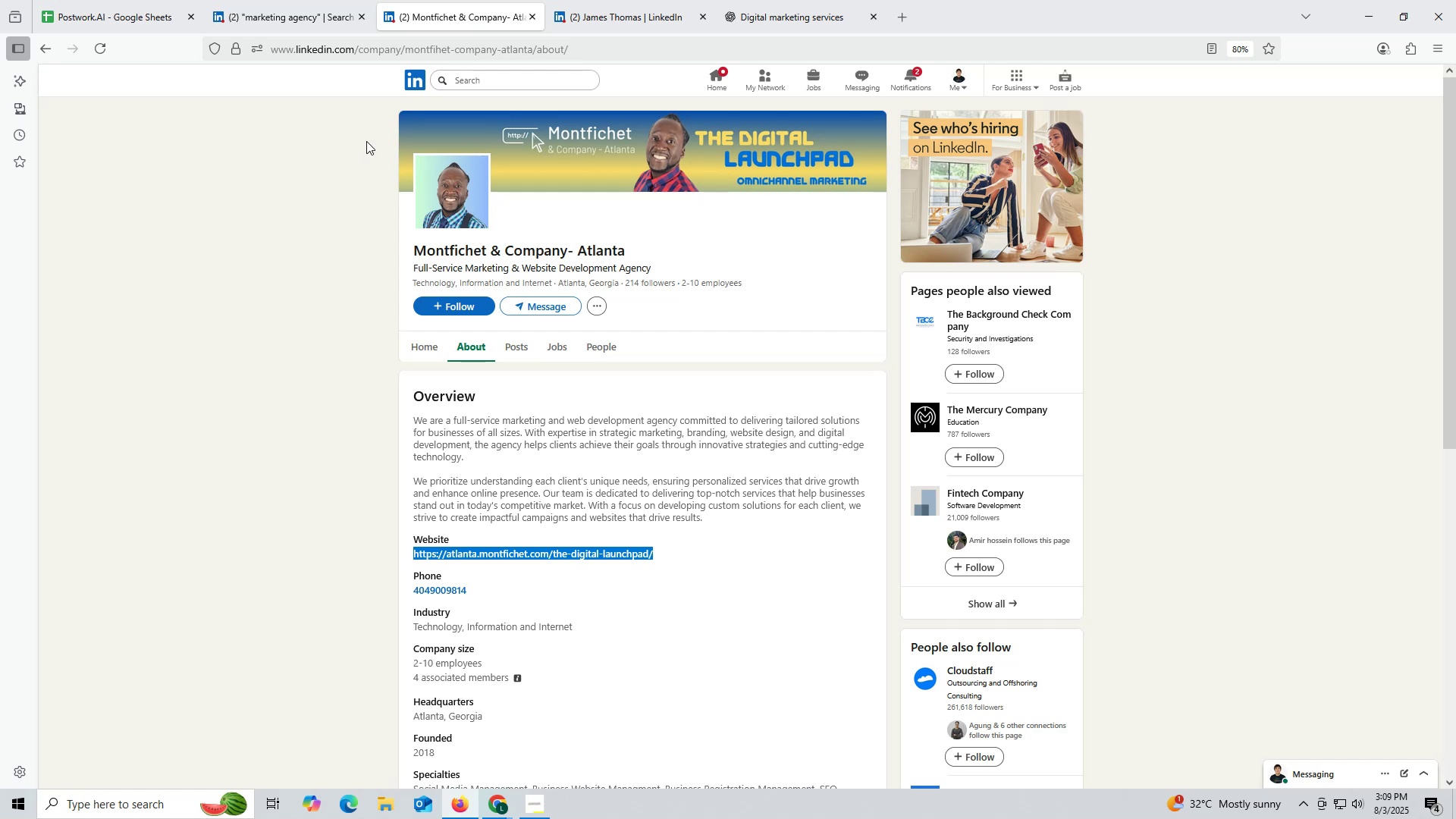 
wait(5.31)
 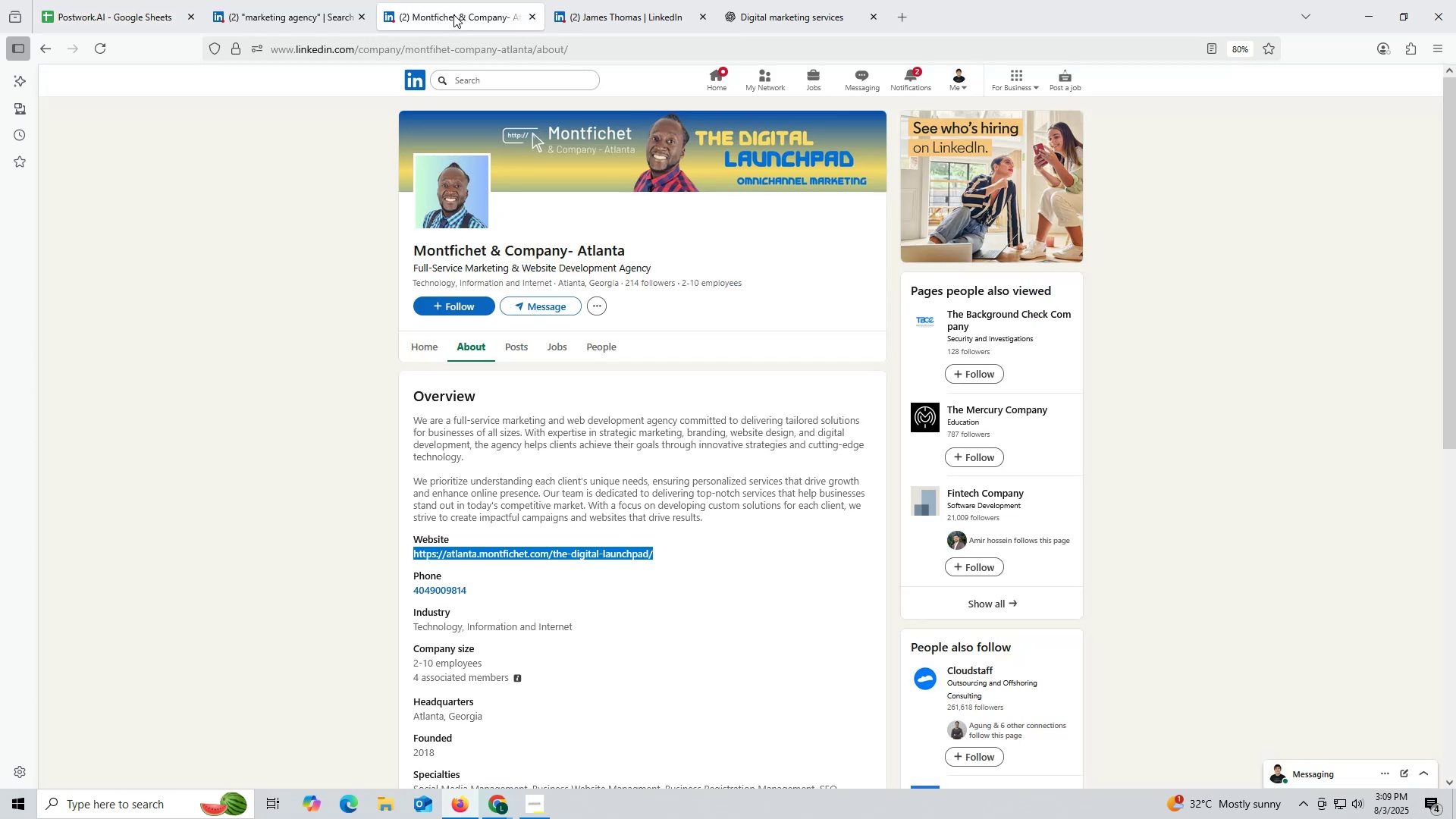 
left_click([420, 350])
 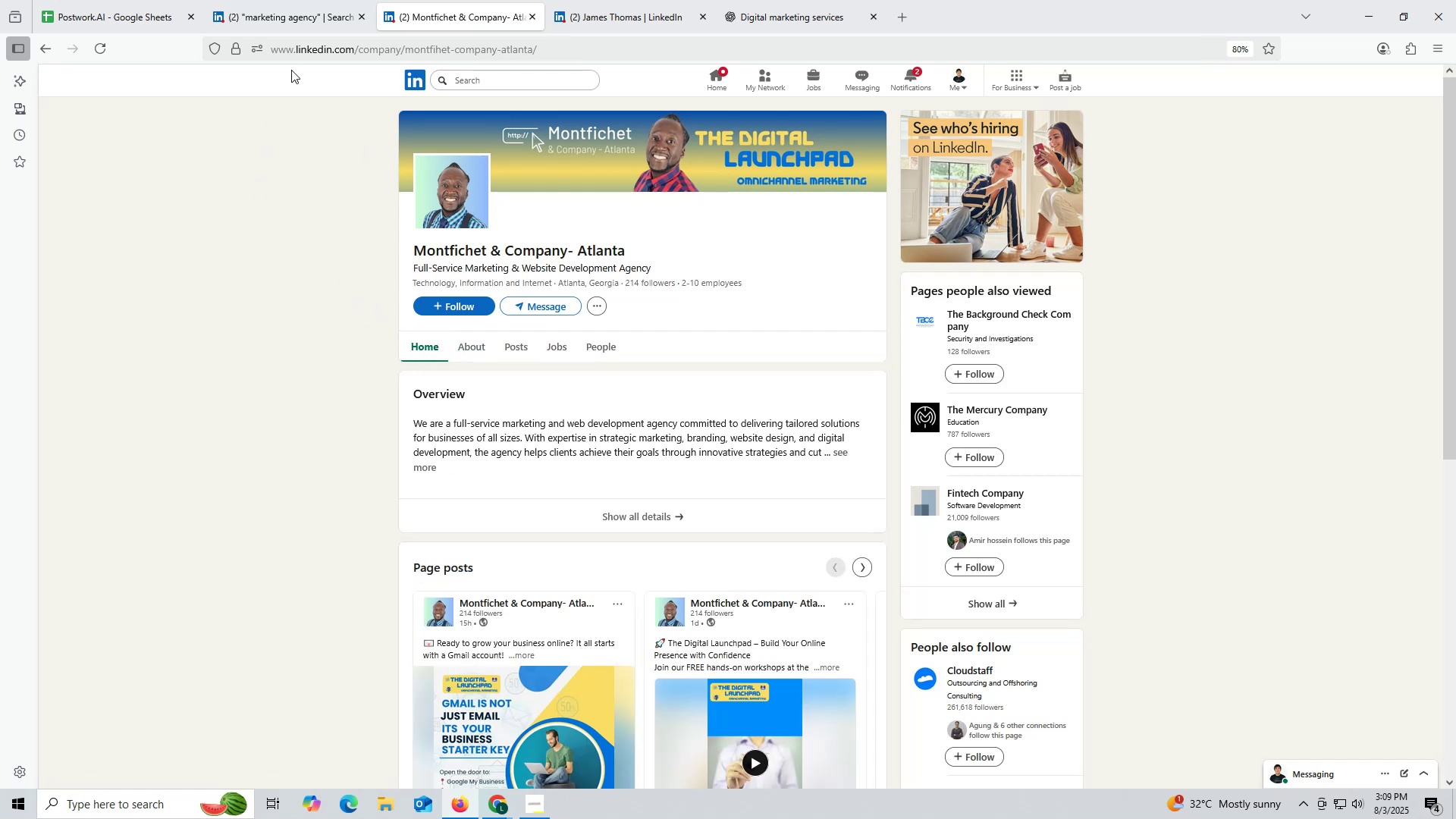 
wait(6.26)
 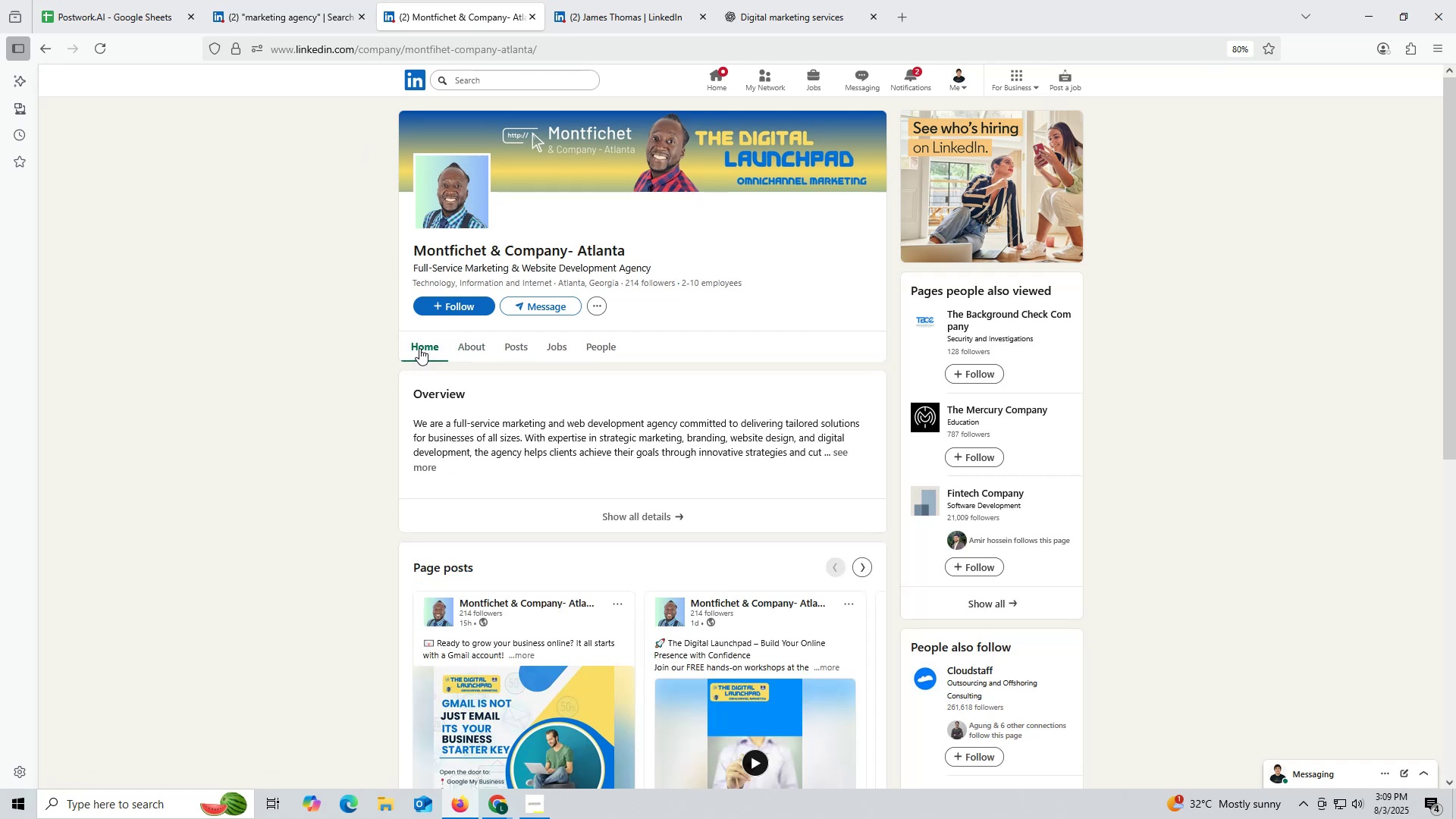 
double_click([314, 49])
 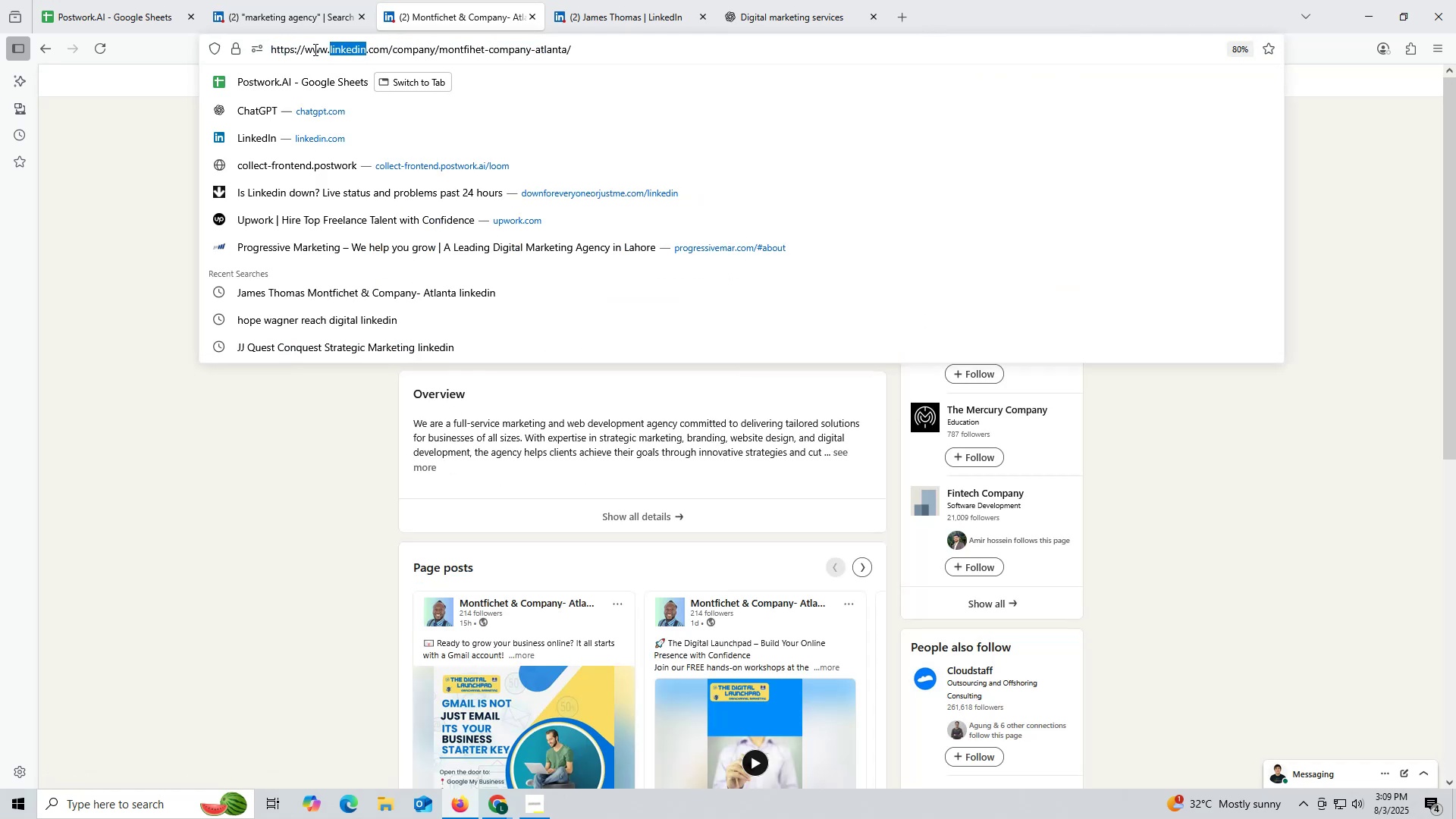 
triple_click([314, 49])
 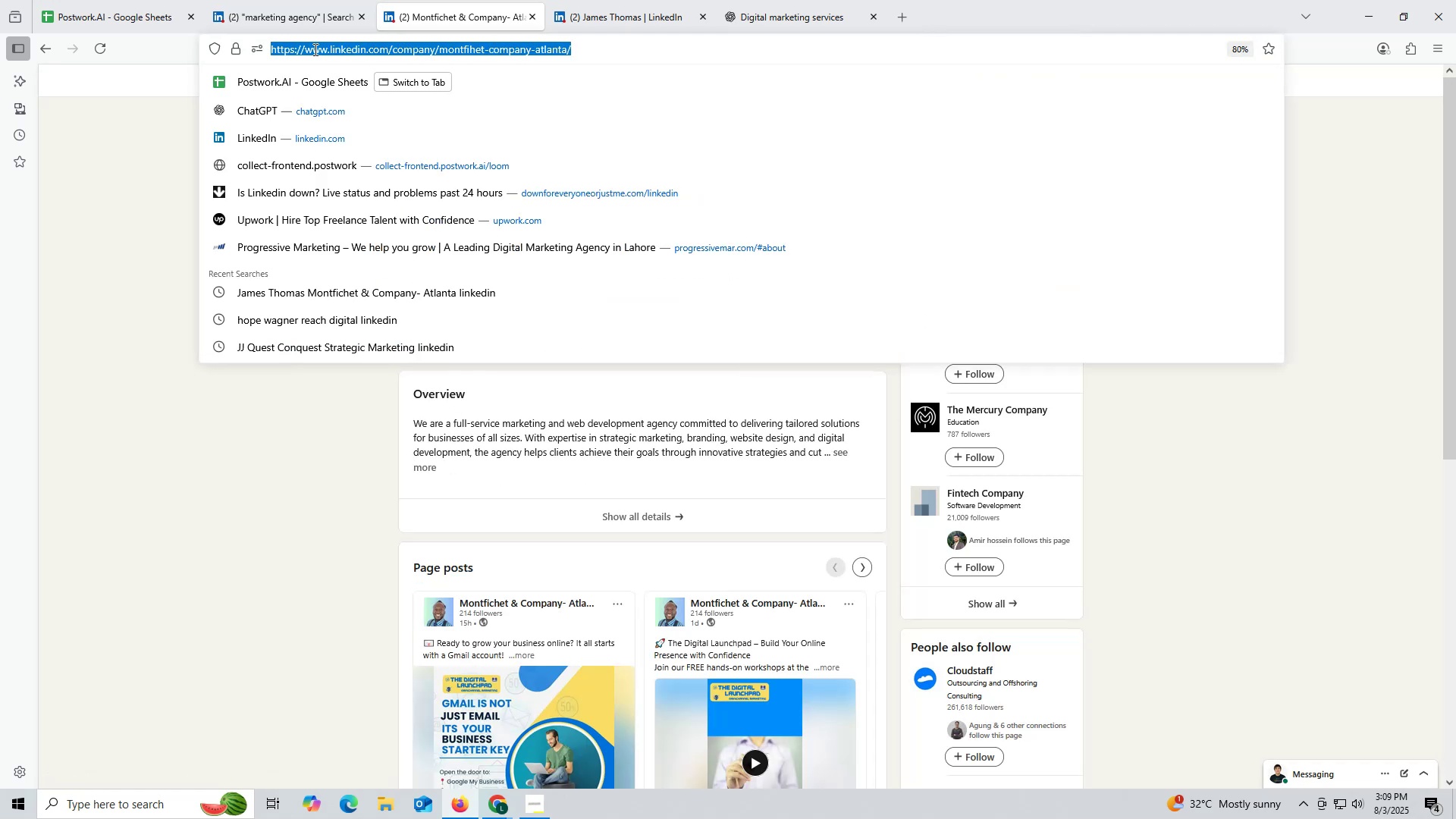 
key(Control+ControlLeft)
 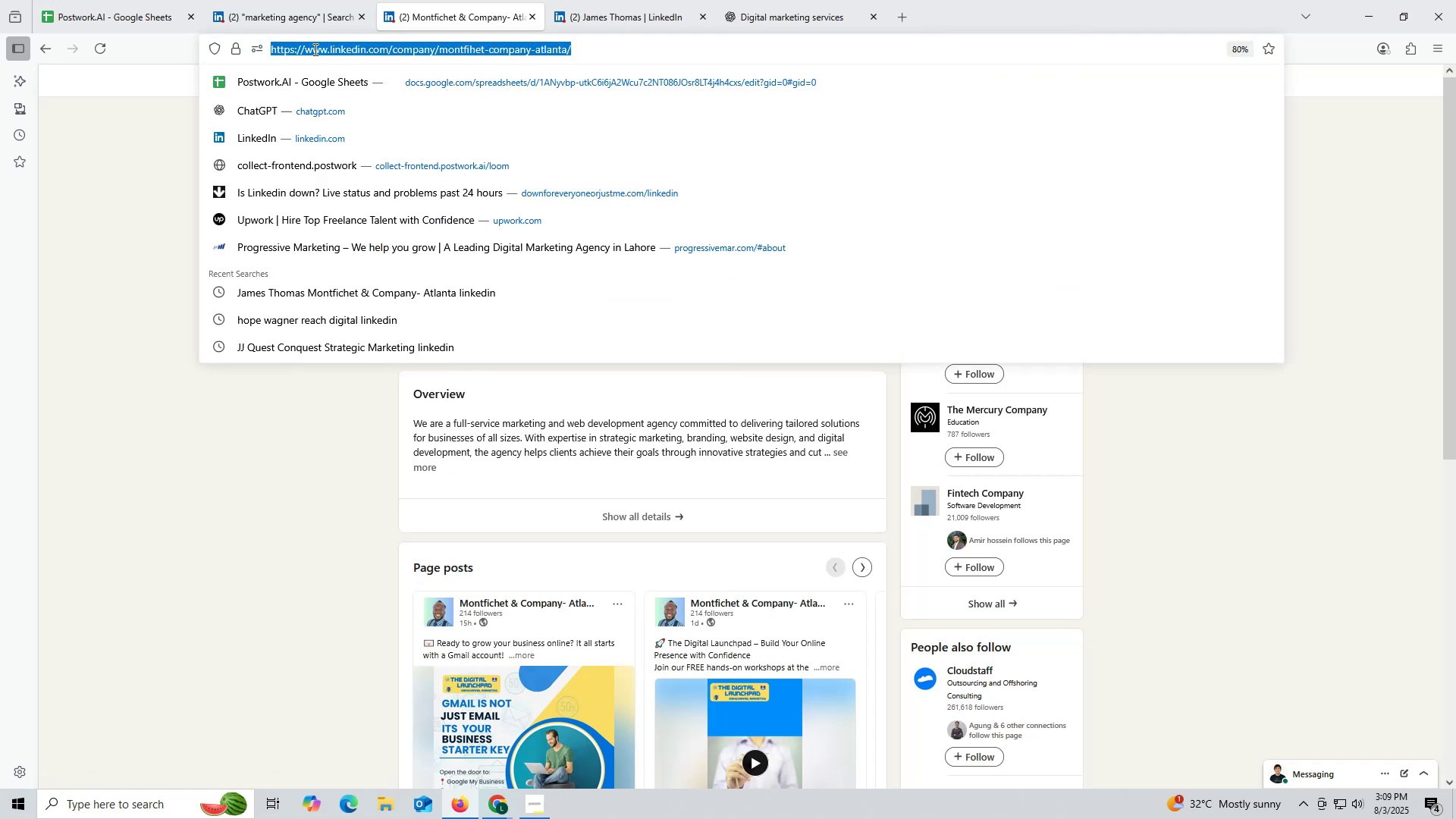 
key(Control+C)
 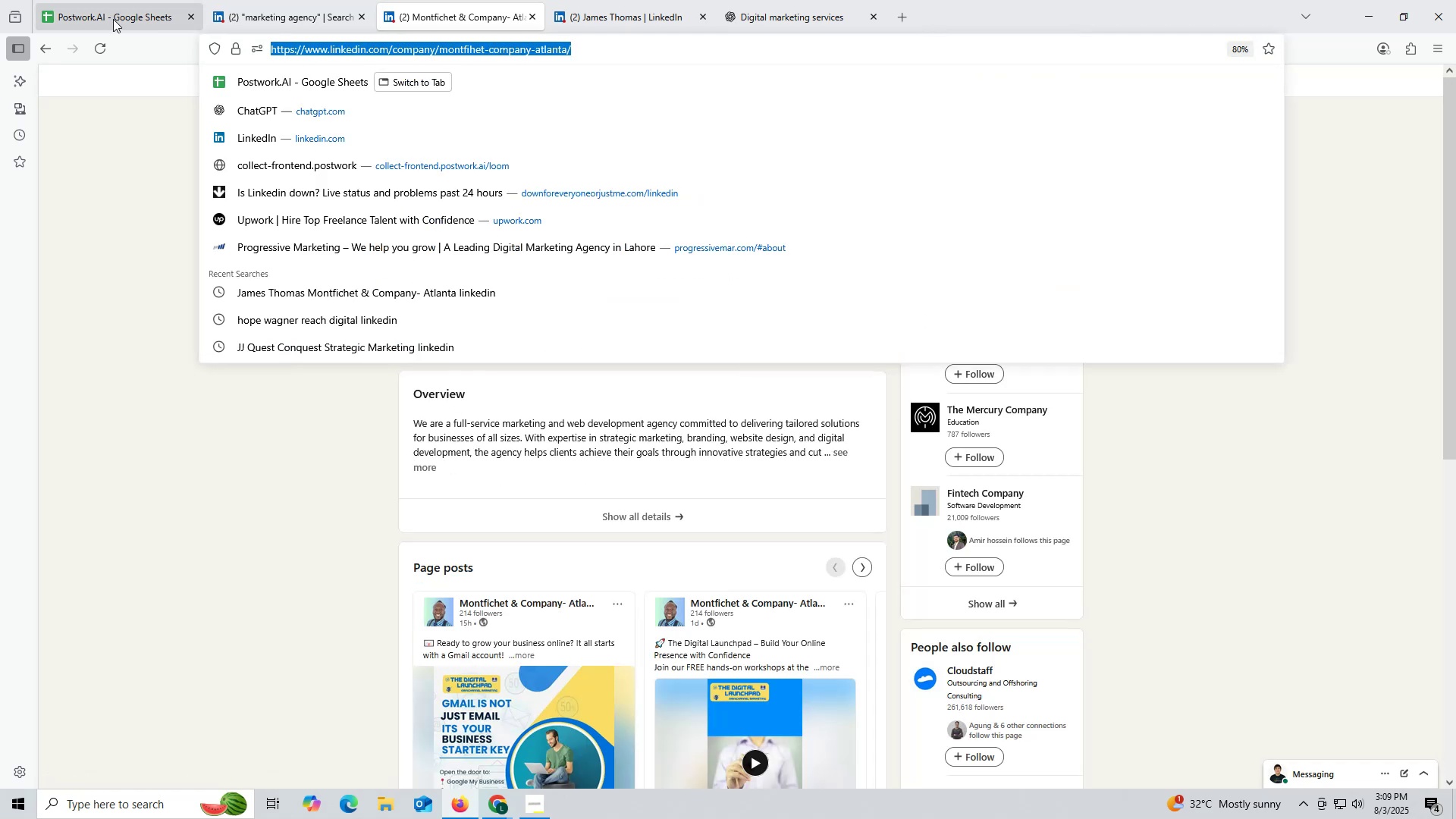 
left_click([113, 19])
 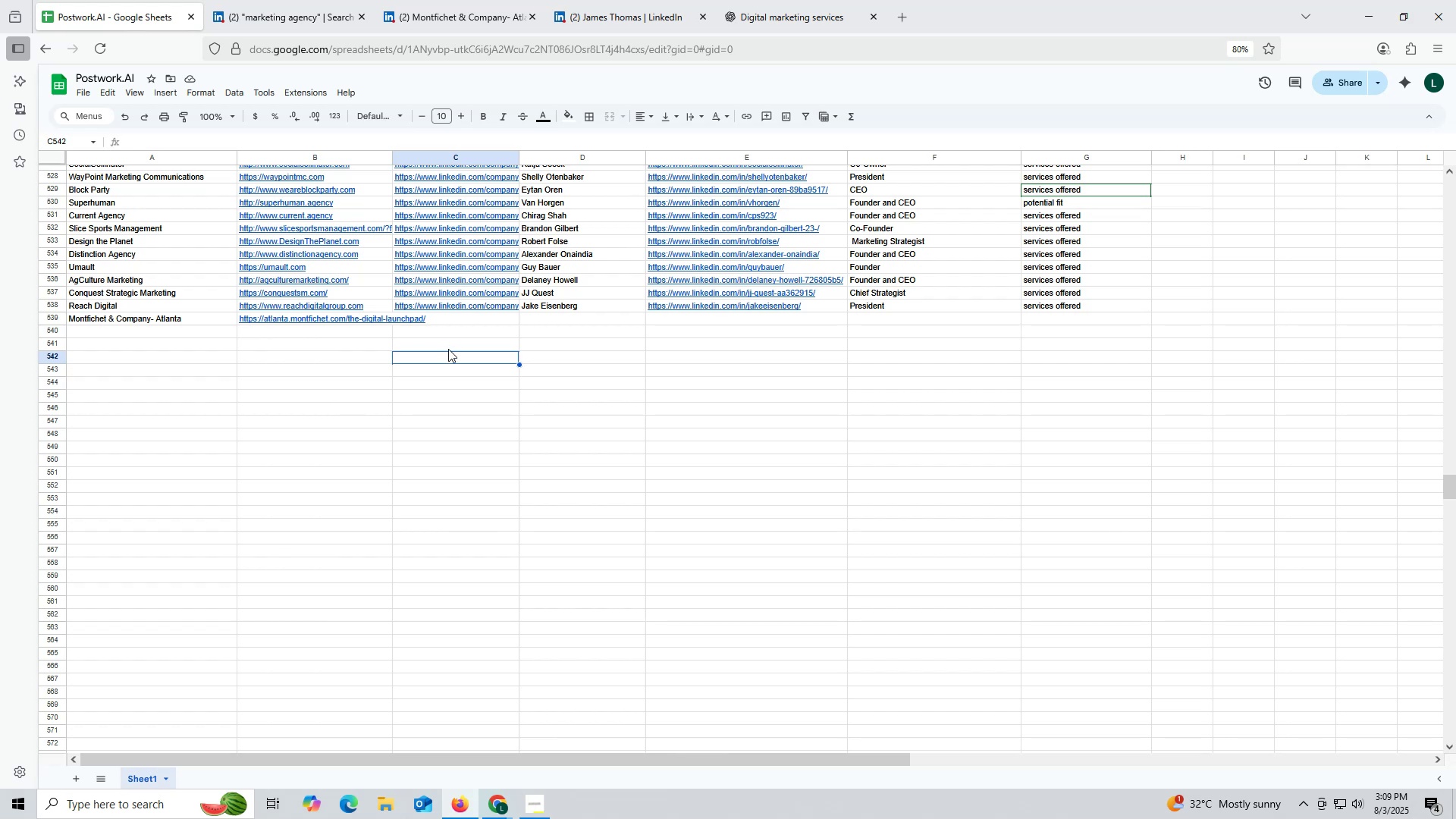 
double_click([457, 319])
 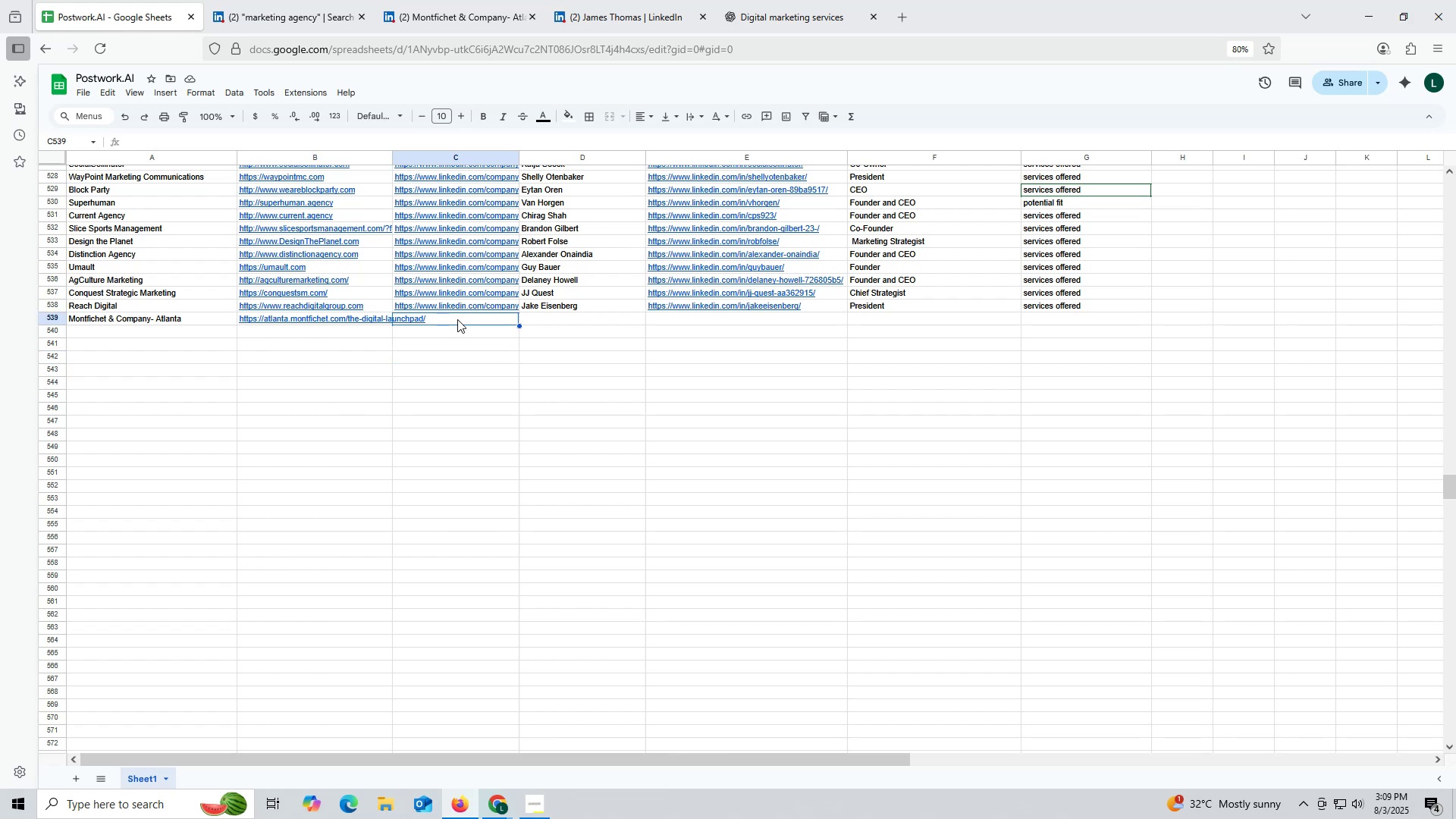 
key(Control+ControlLeft)
 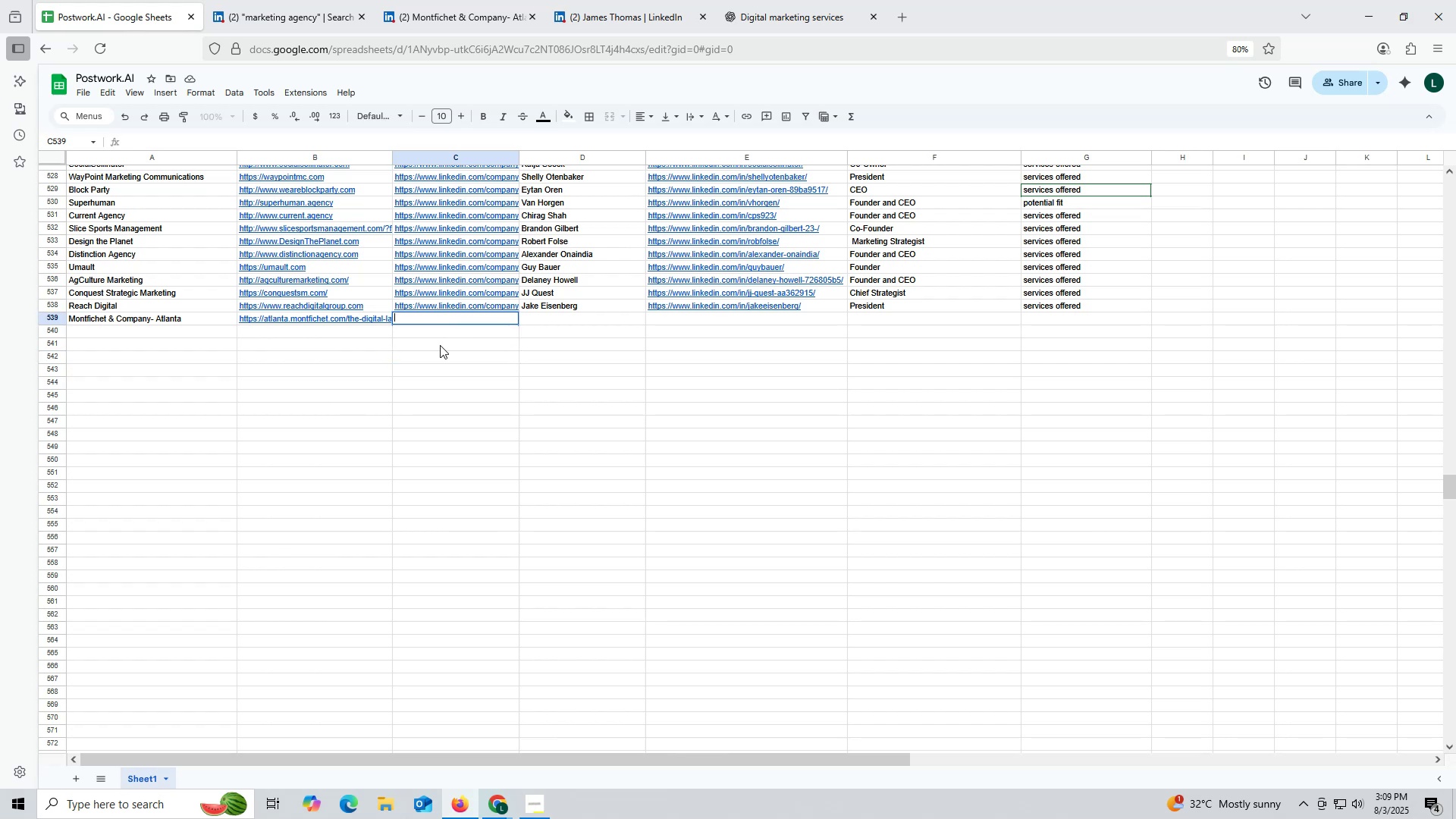 
key(Control+V)
 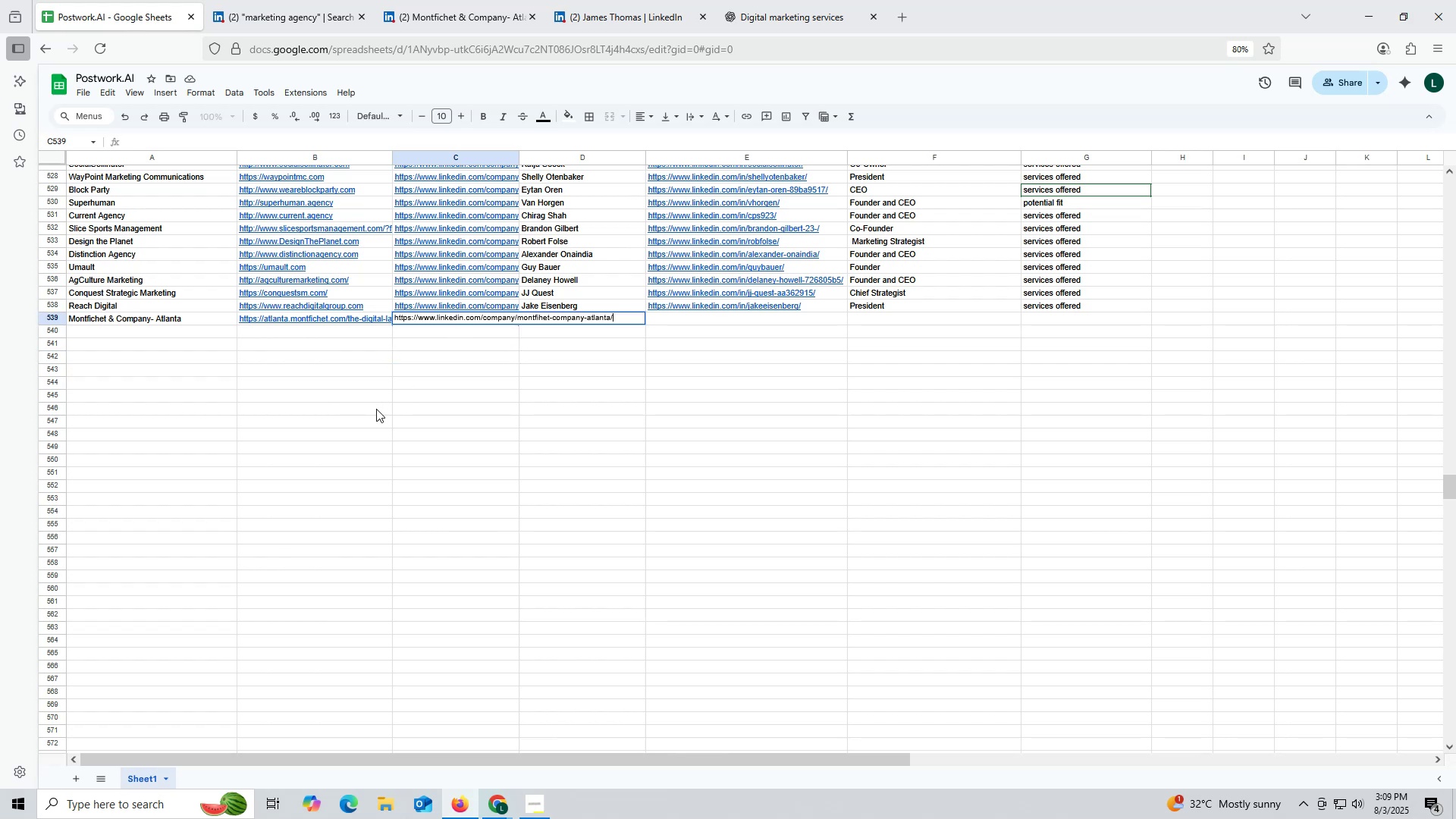 
triple_click([376, 409])
 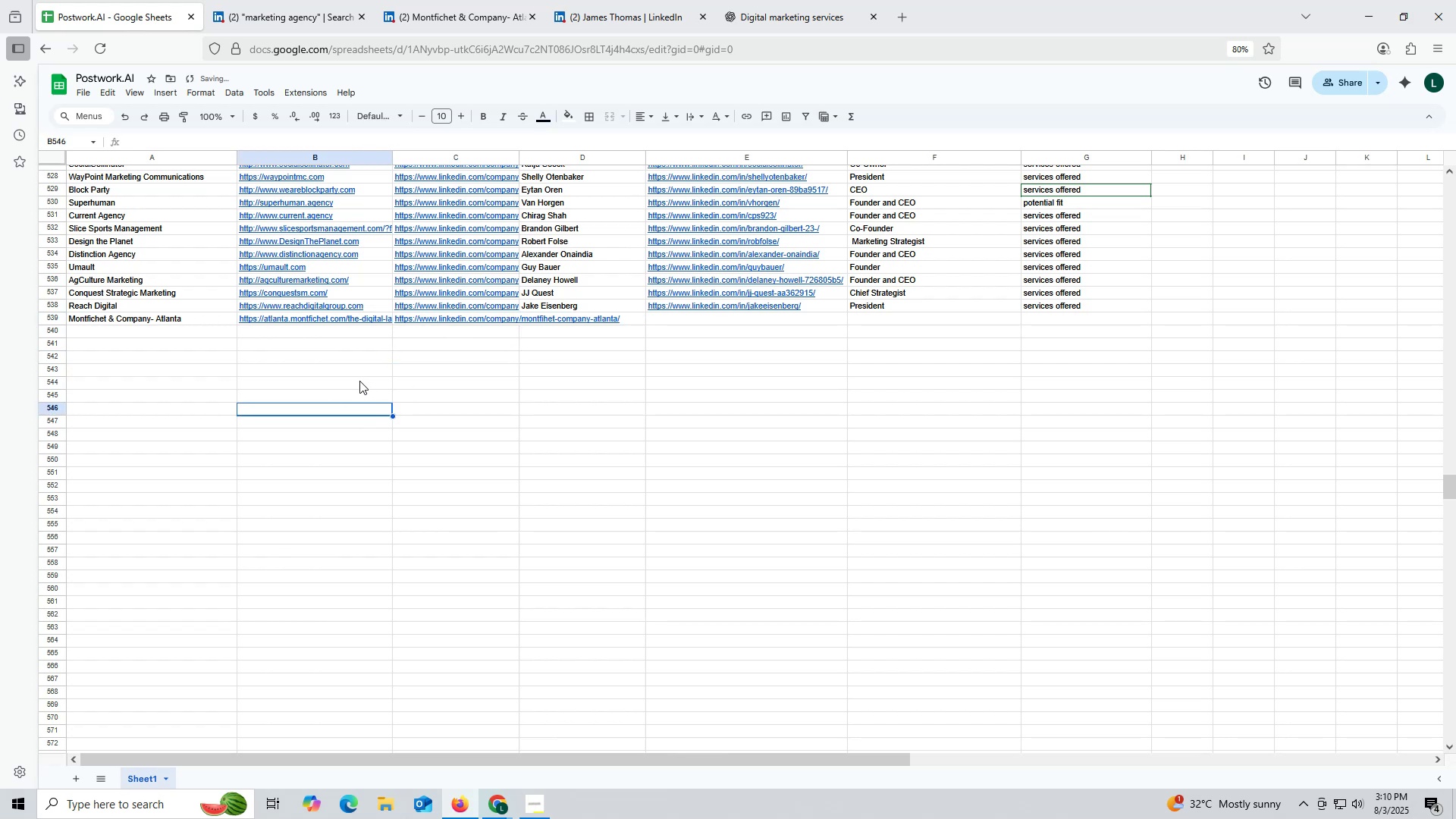 
left_click([347, 374])
 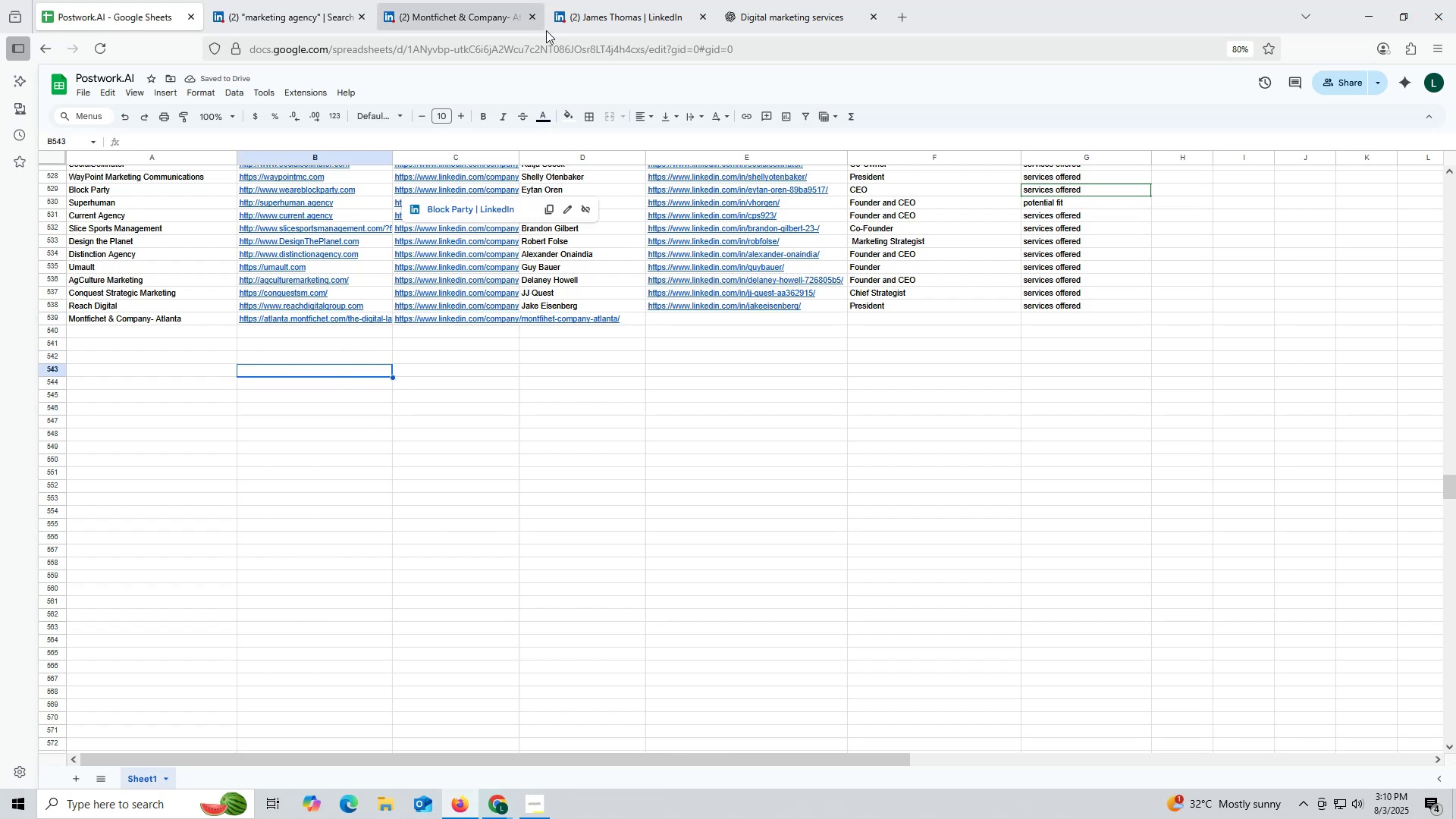 
left_click([595, 20])
 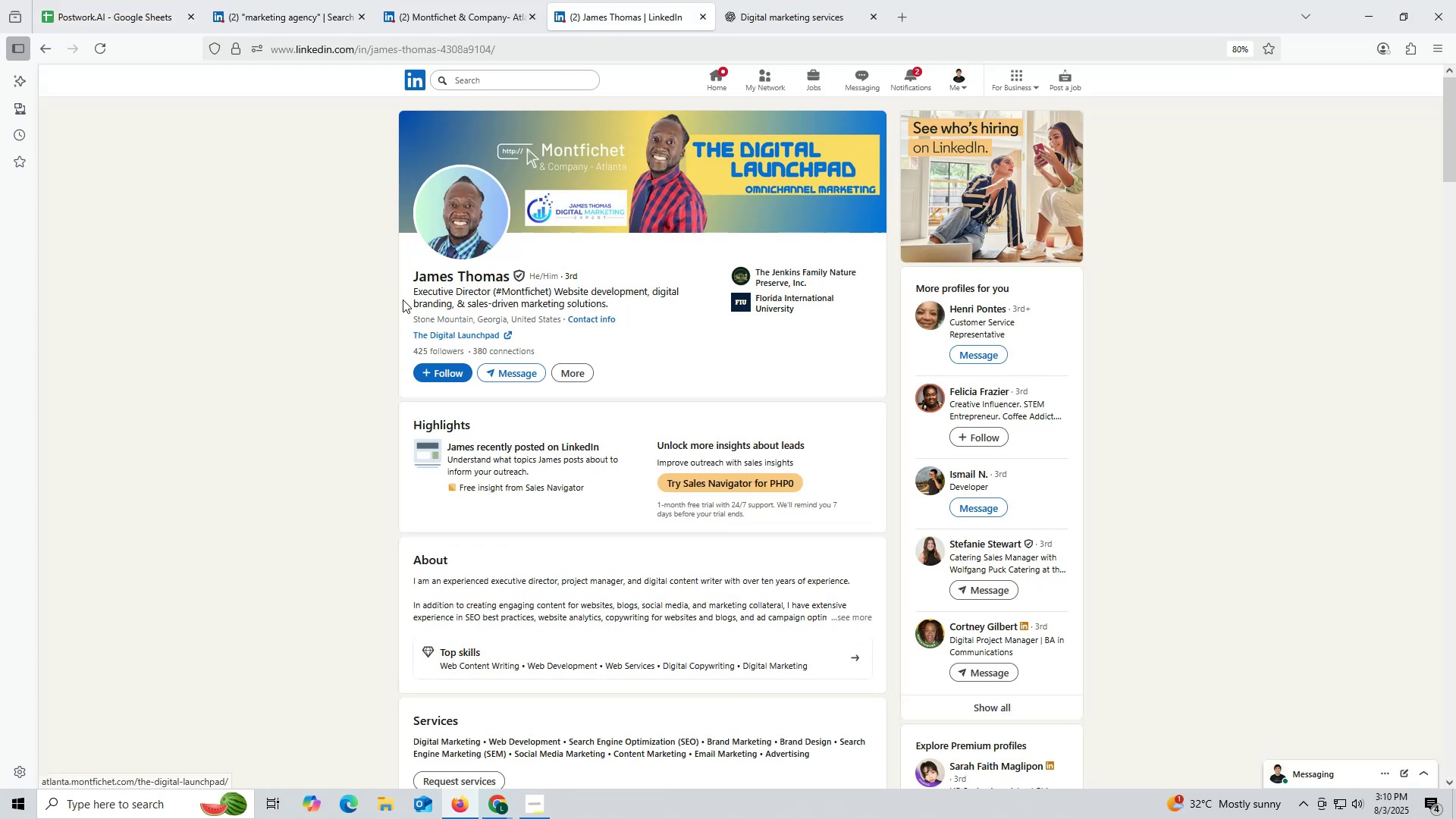 
left_click_drag(start_coordinate=[404, 272], to_coordinate=[506, 278])
 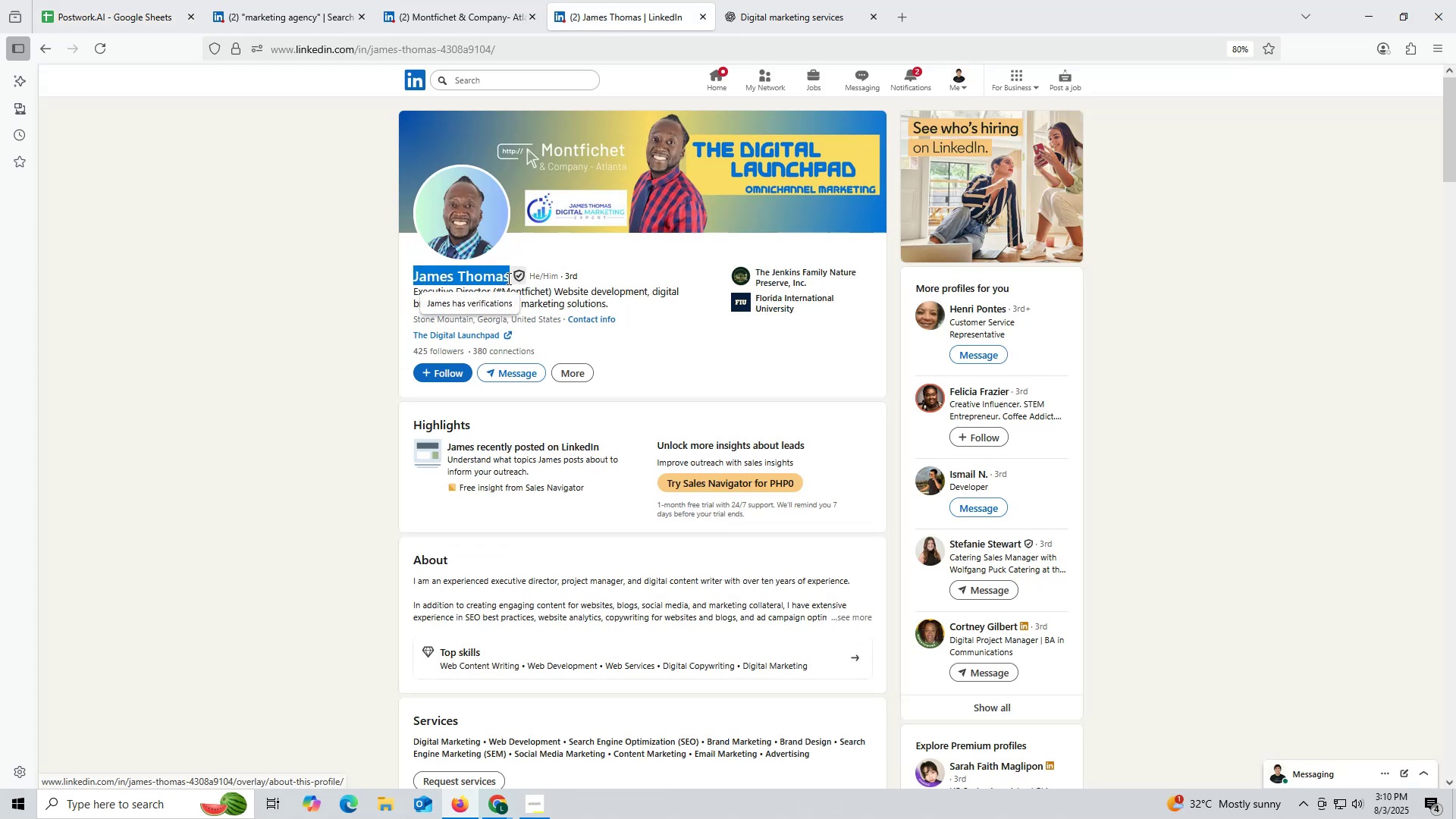 
key(Control+ControlLeft)
 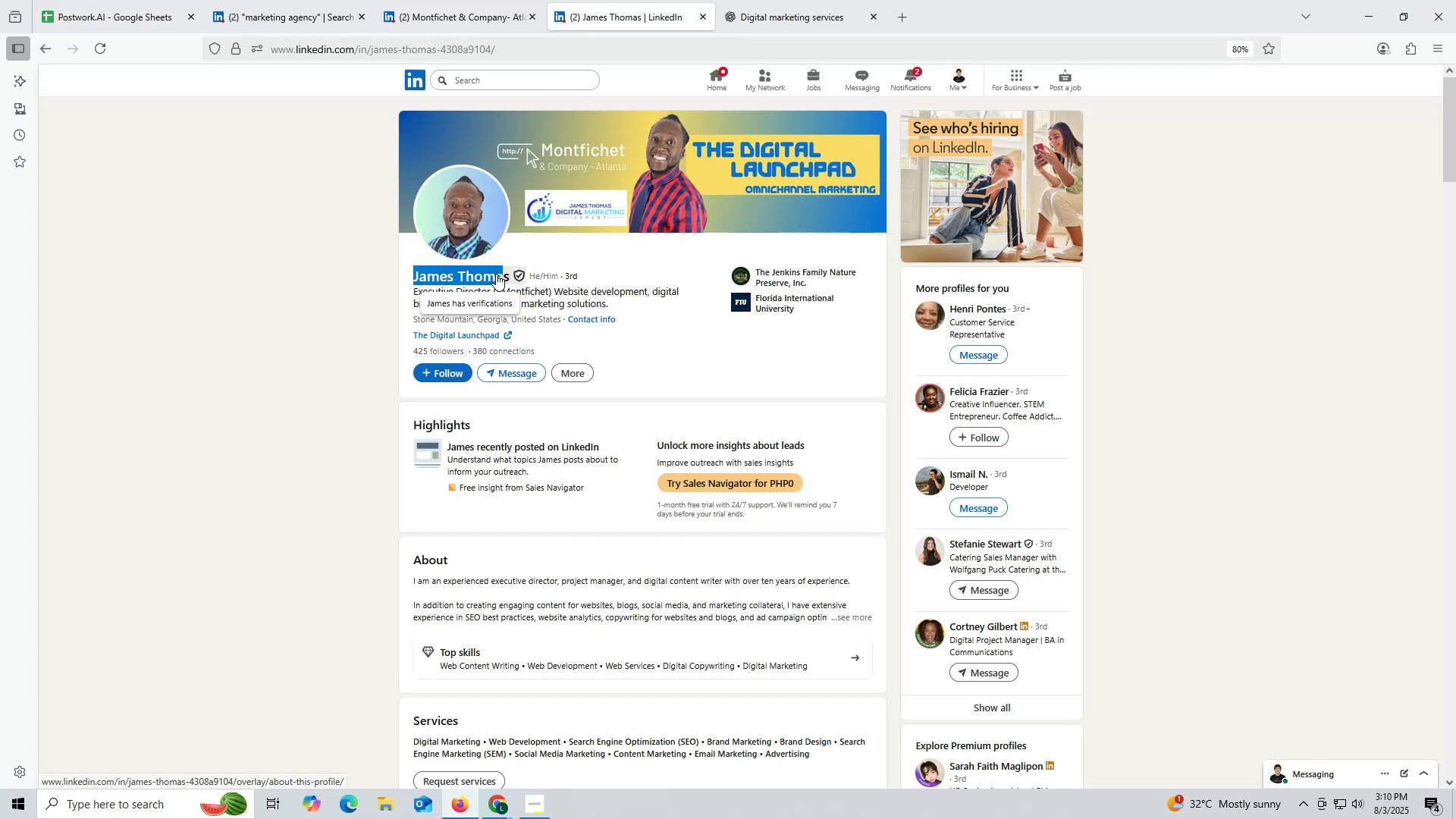 
key(Control+C)
 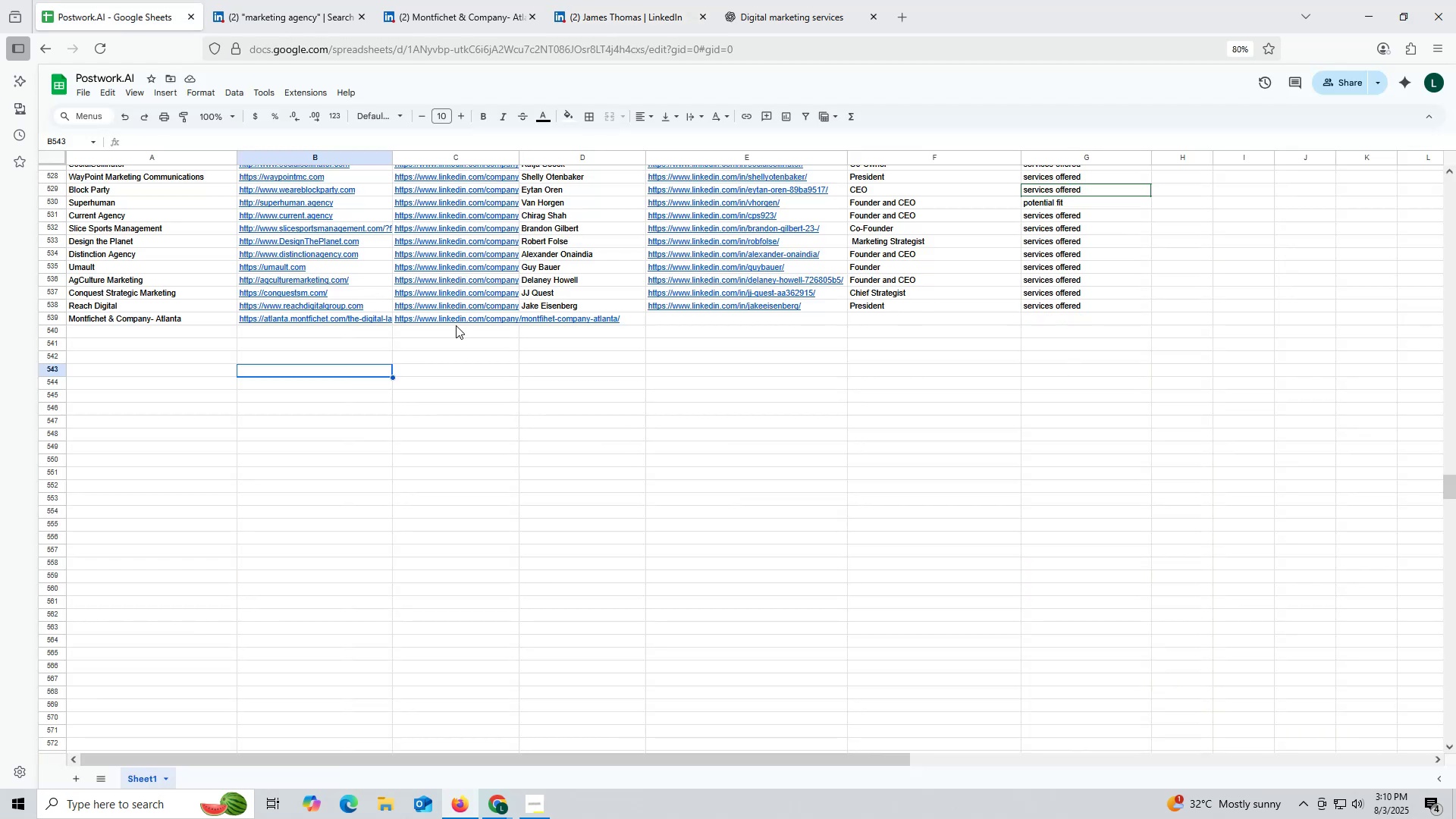 
double_click([633, 315])
 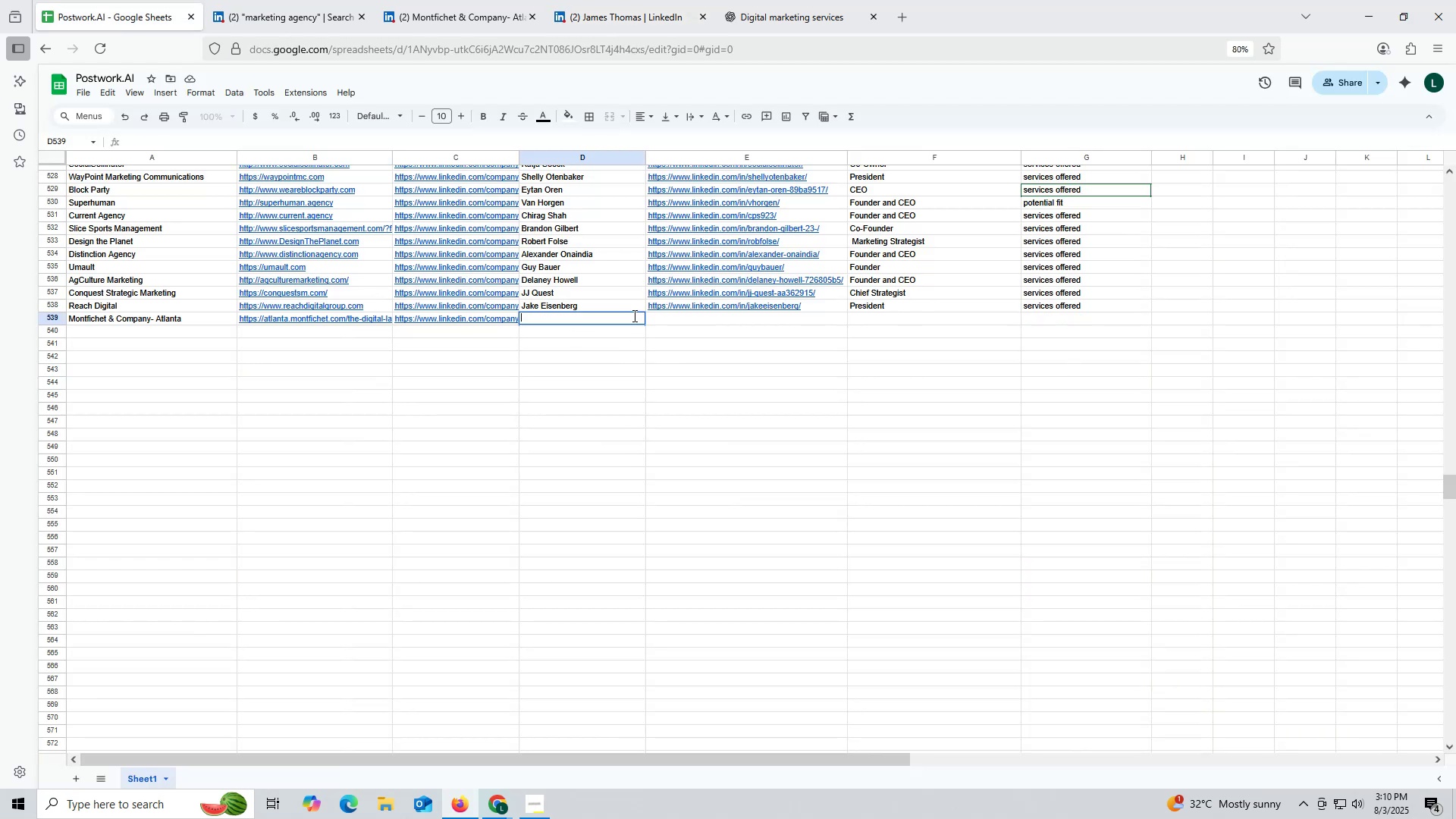 
key(Control+ControlLeft)
 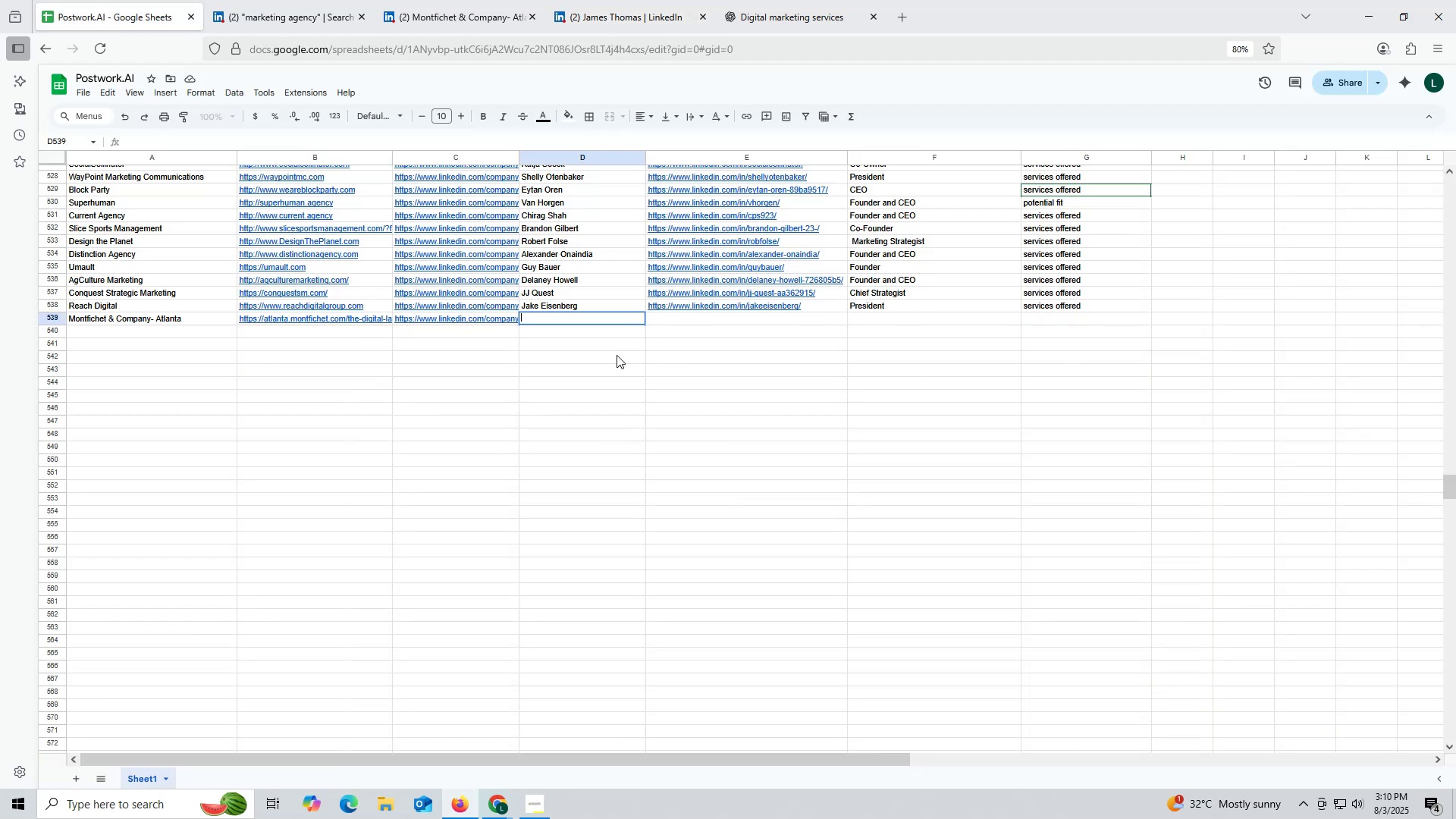 
key(Control+V)
 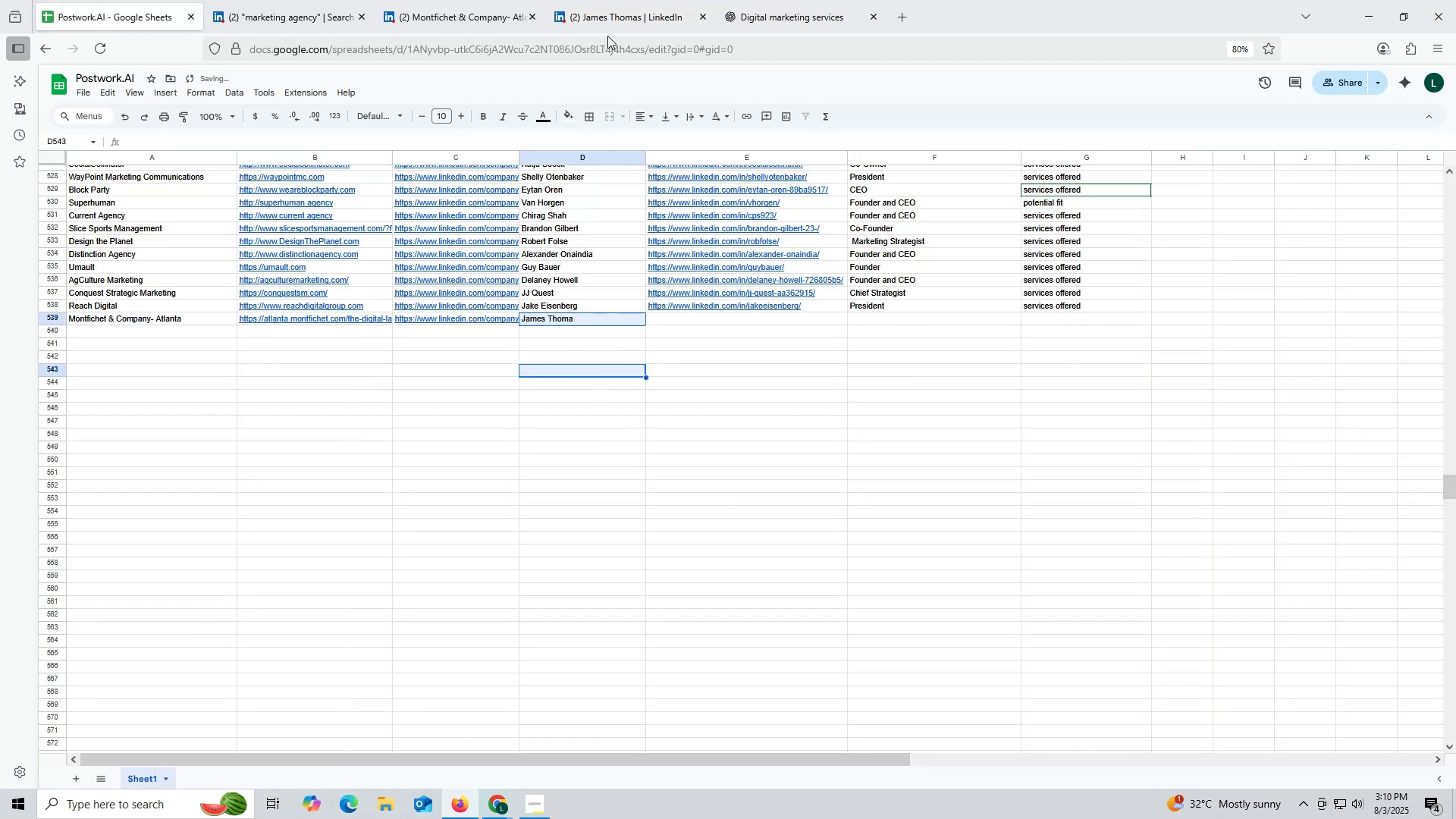 
left_click([607, 22])
 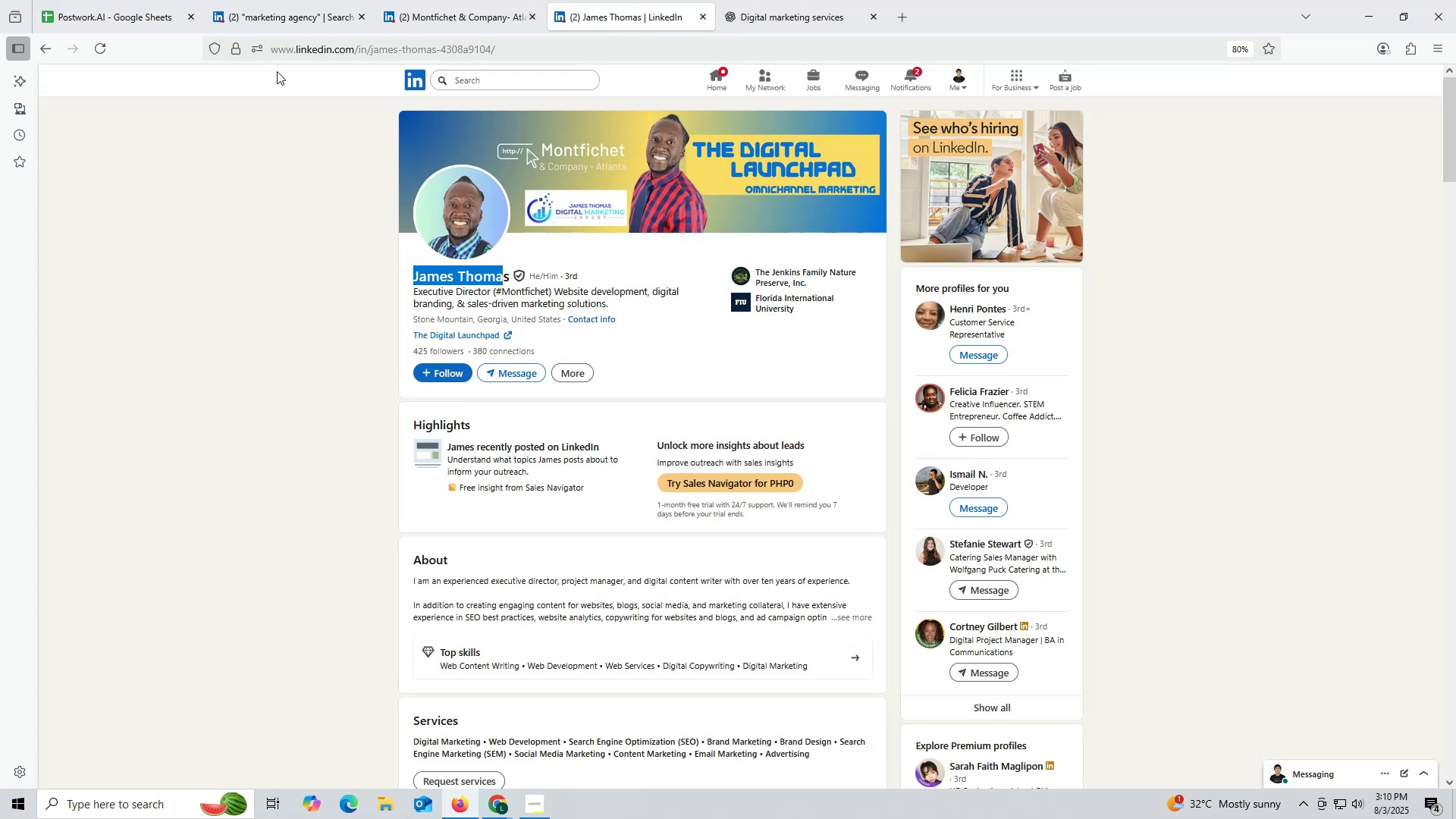 
double_click([322, 55])
 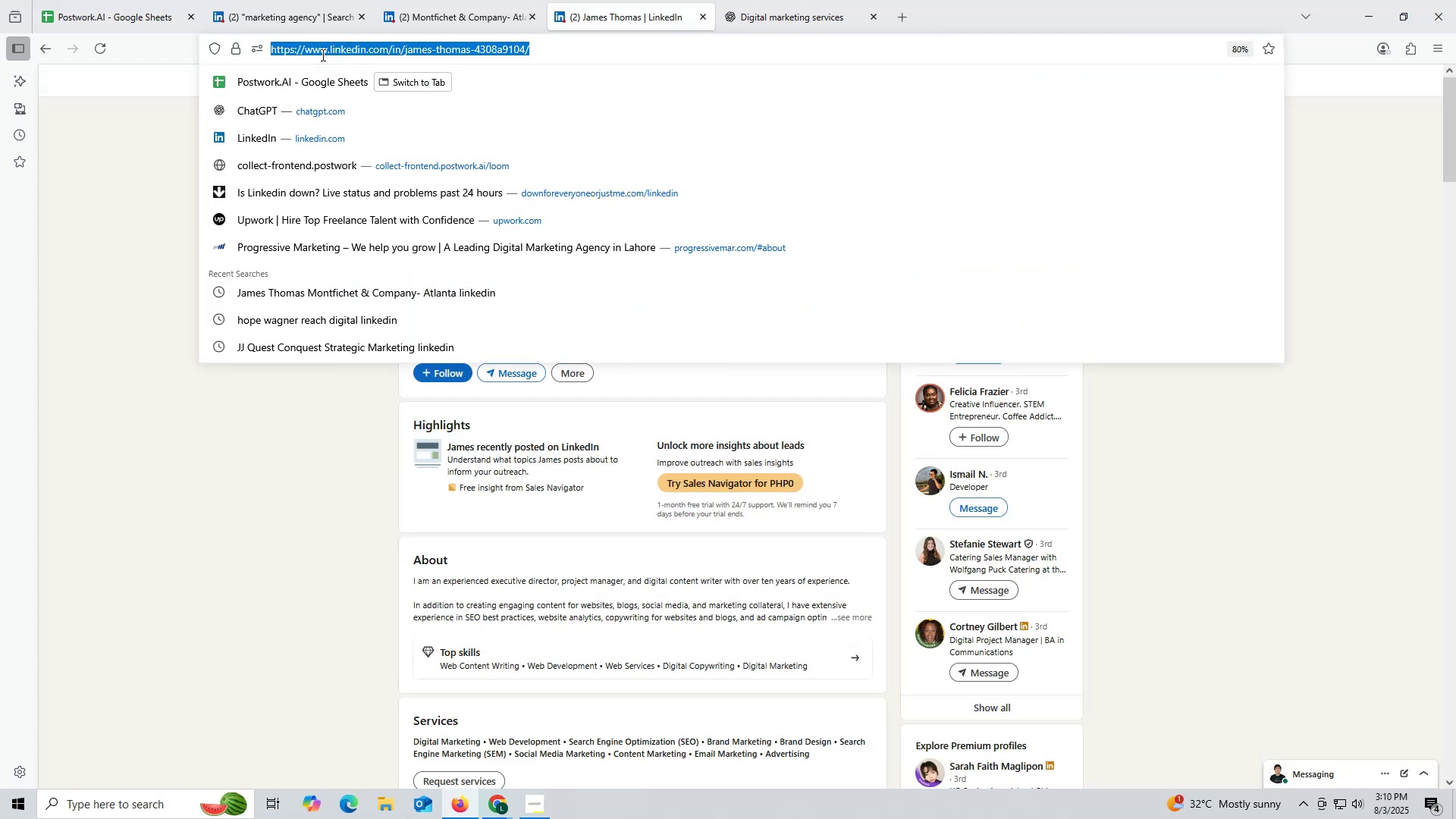 
triple_click([322, 55])
 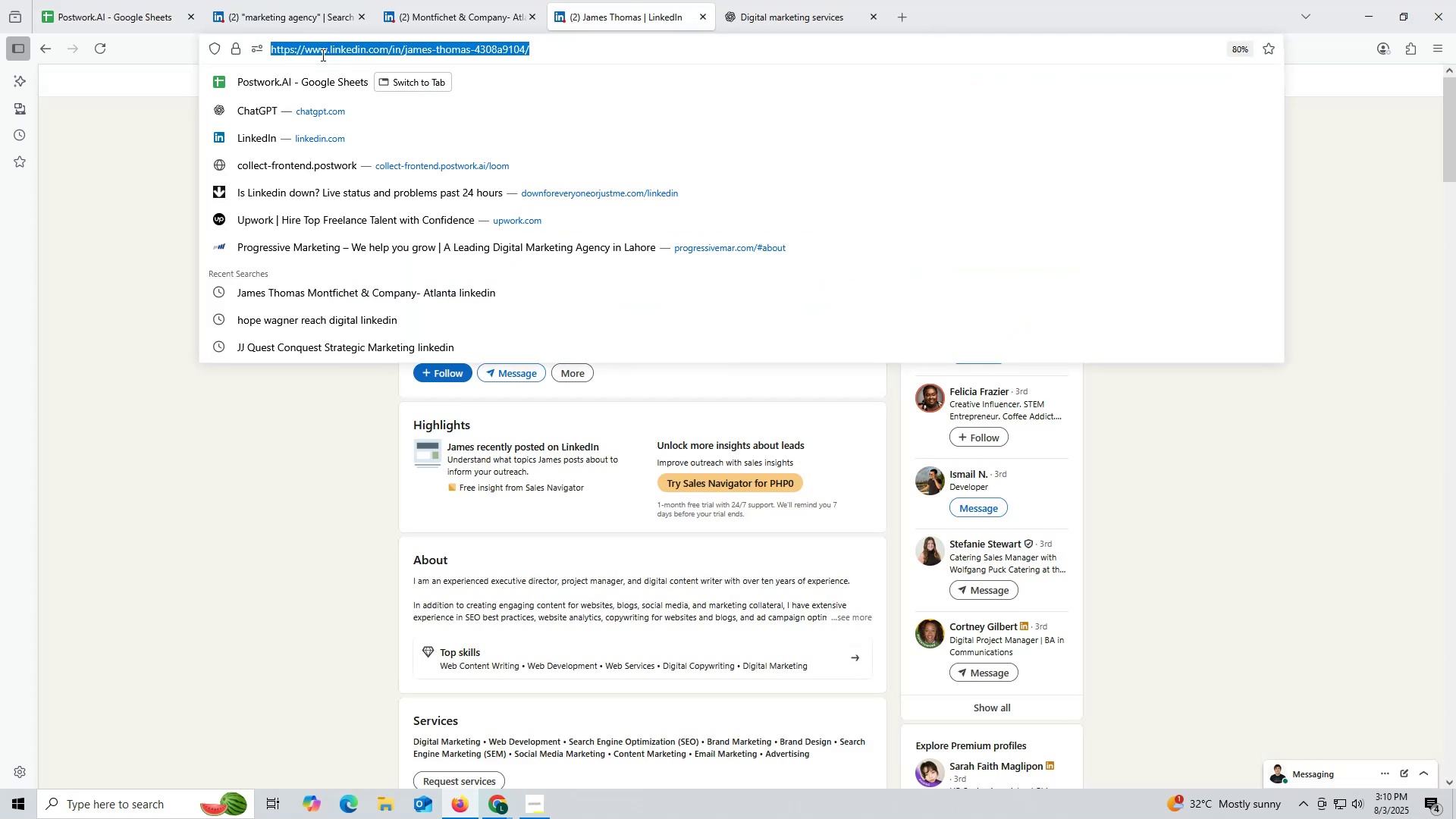 
key(Control+ControlLeft)
 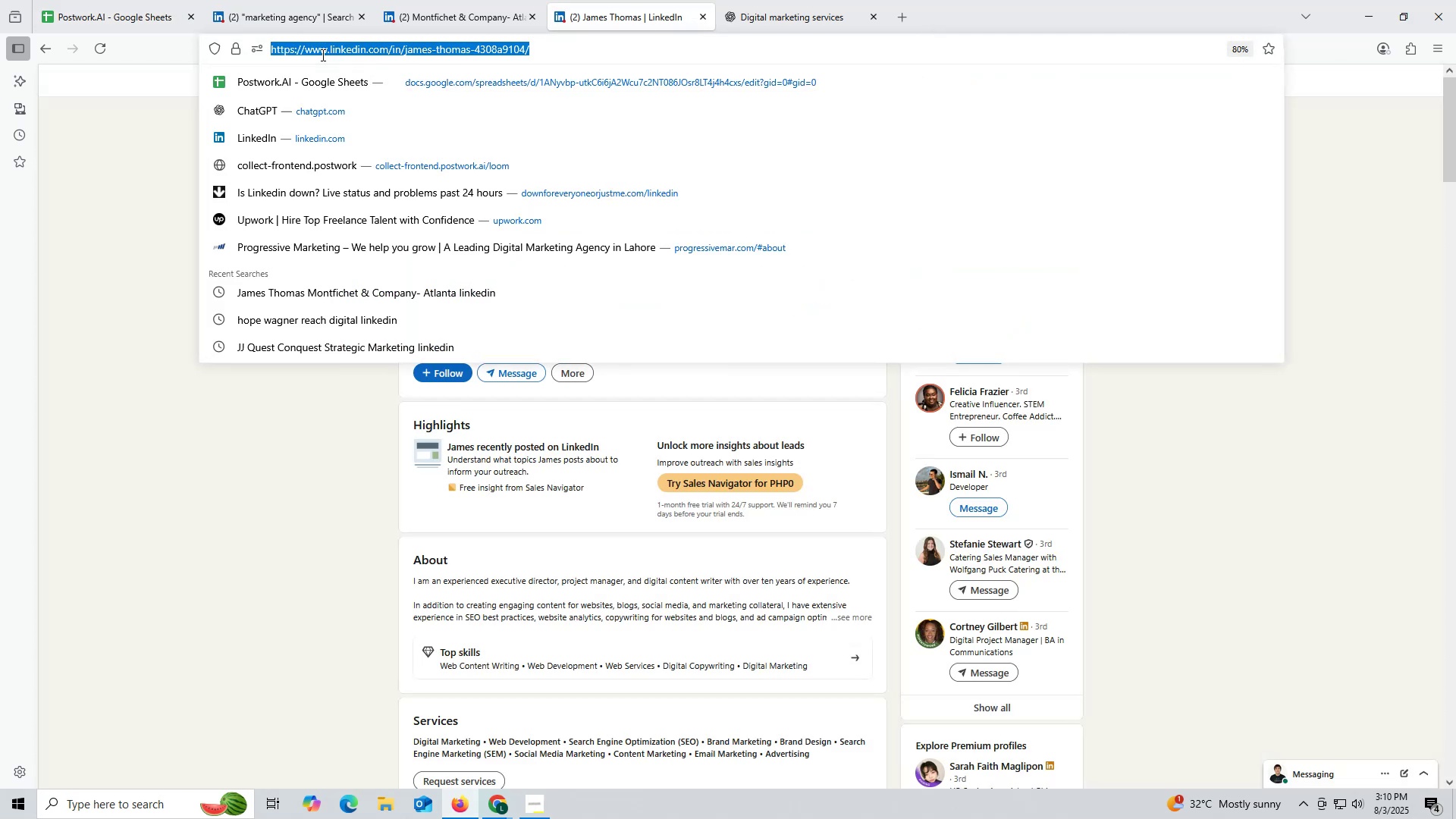 
key(Control+C)
 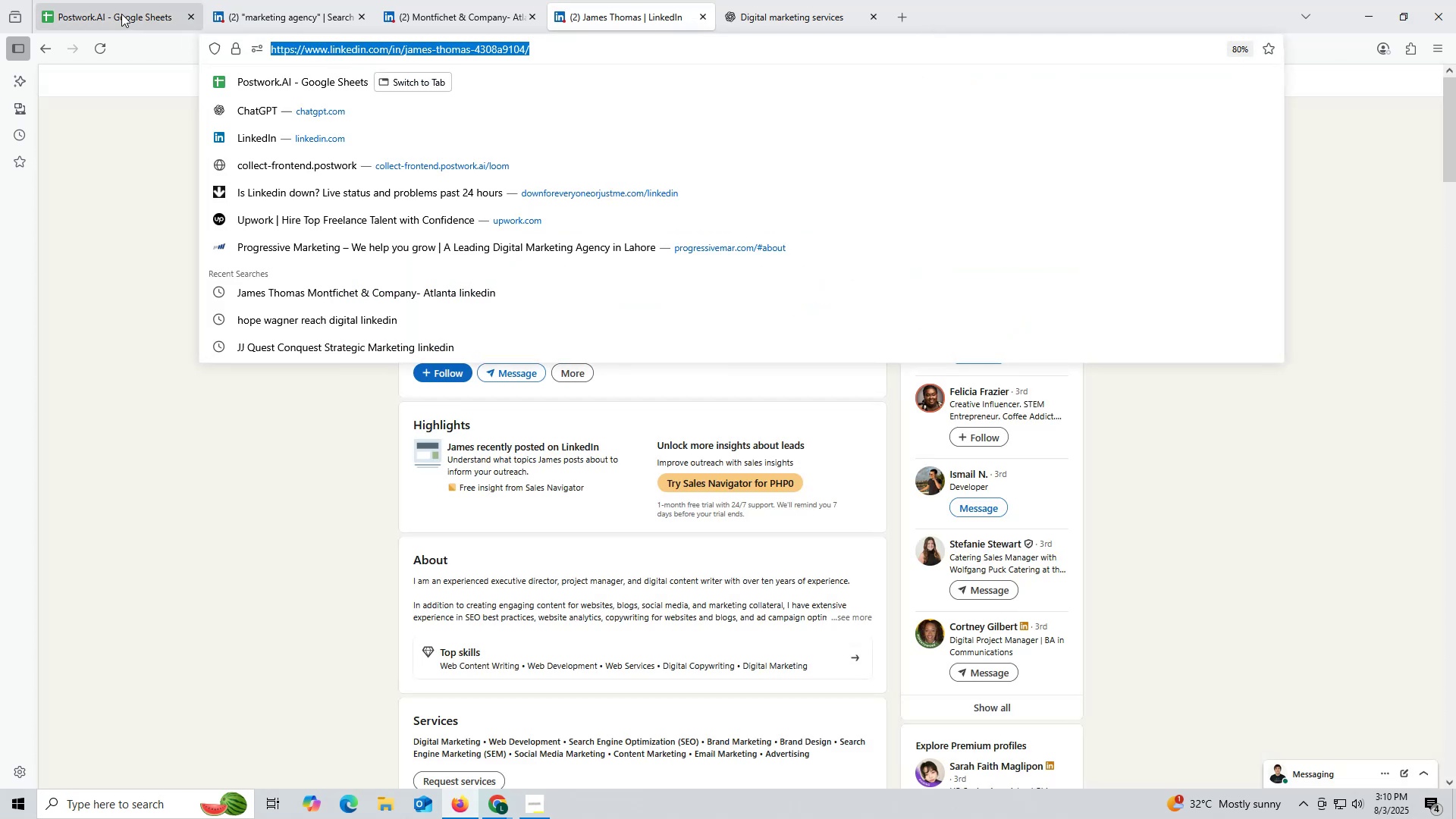 
left_click([121, 14])
 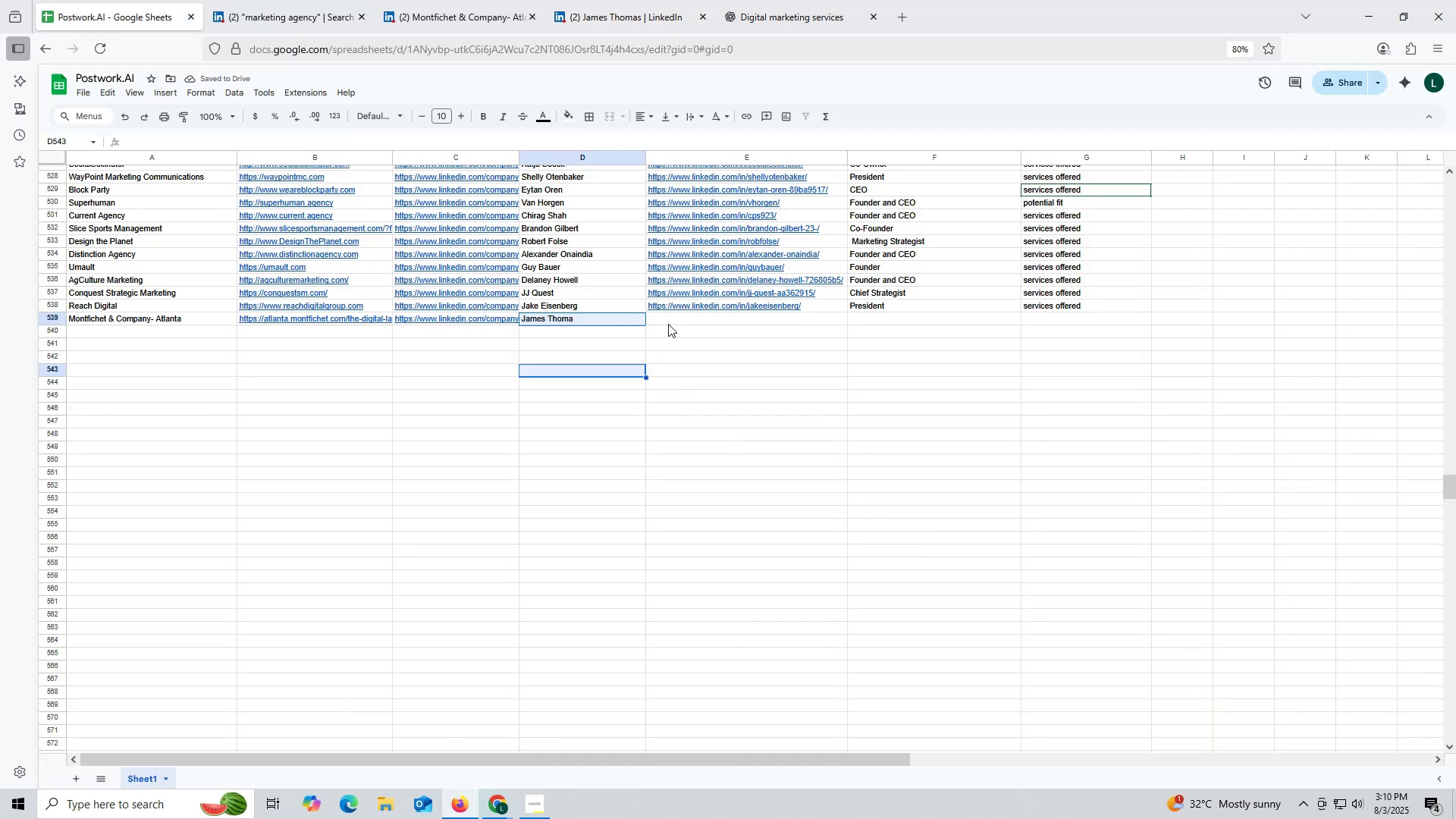 
left_click([669, 322])
 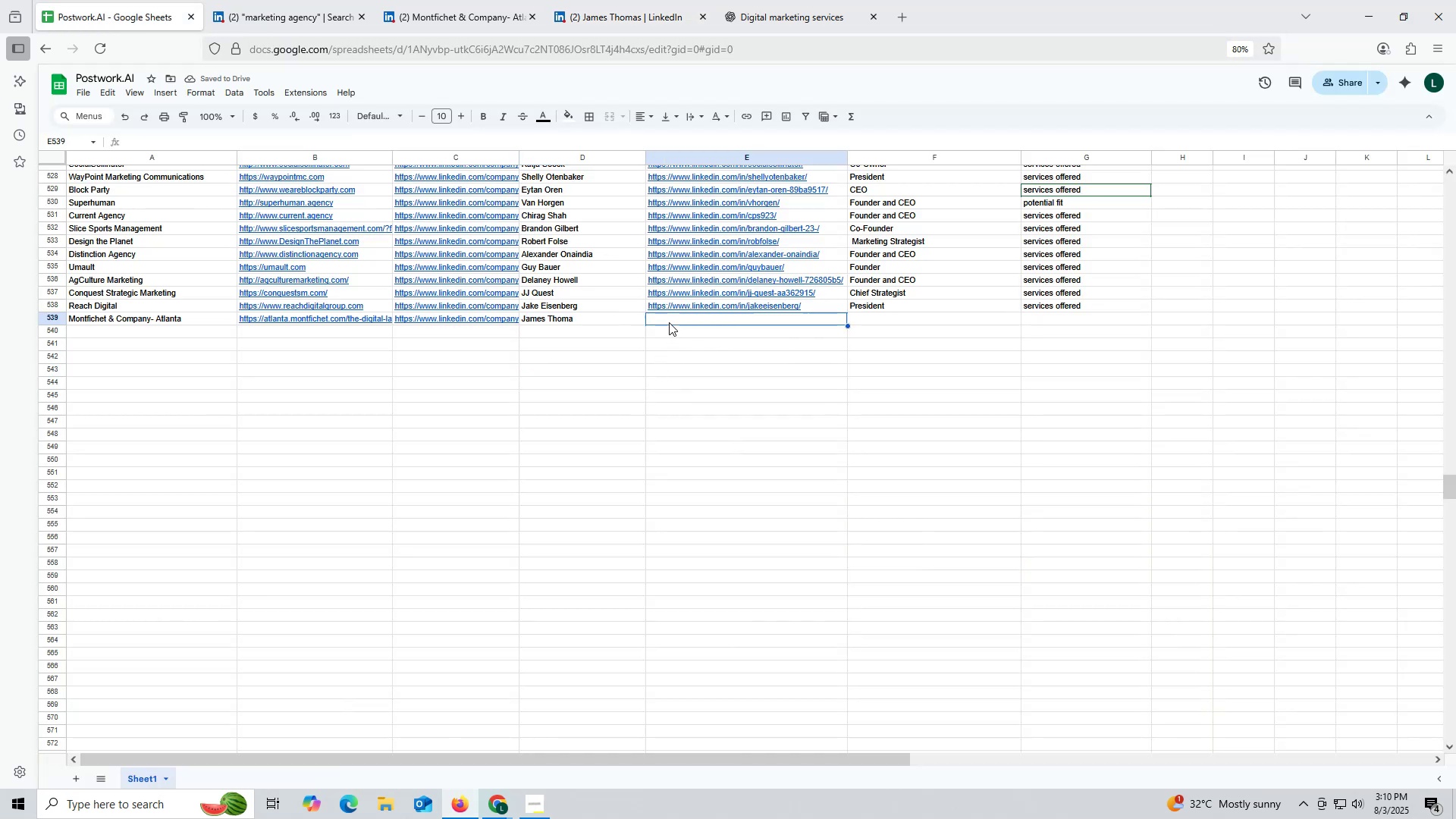 
double_click([669, 322])
 